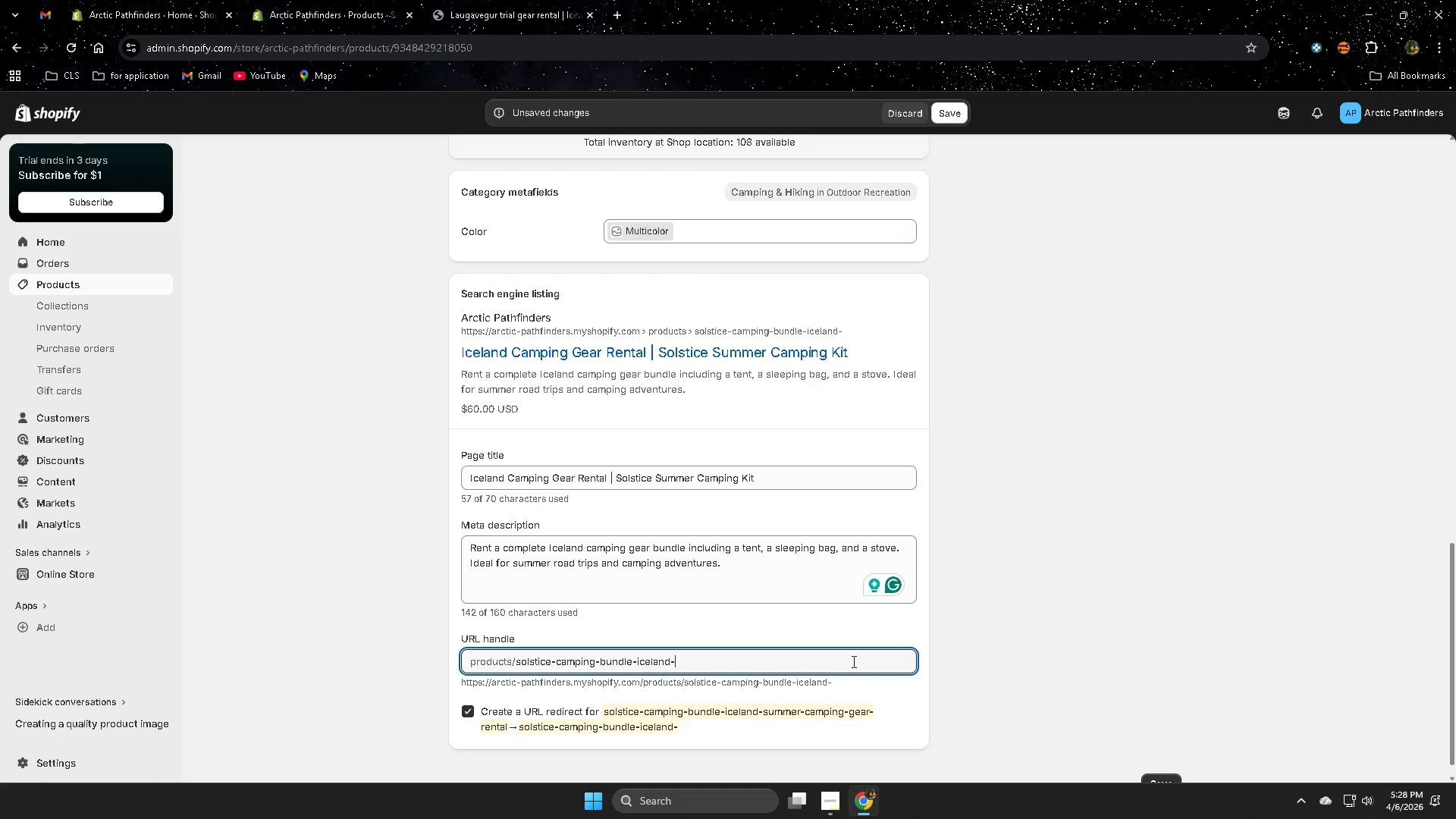 
wait(31.34)
 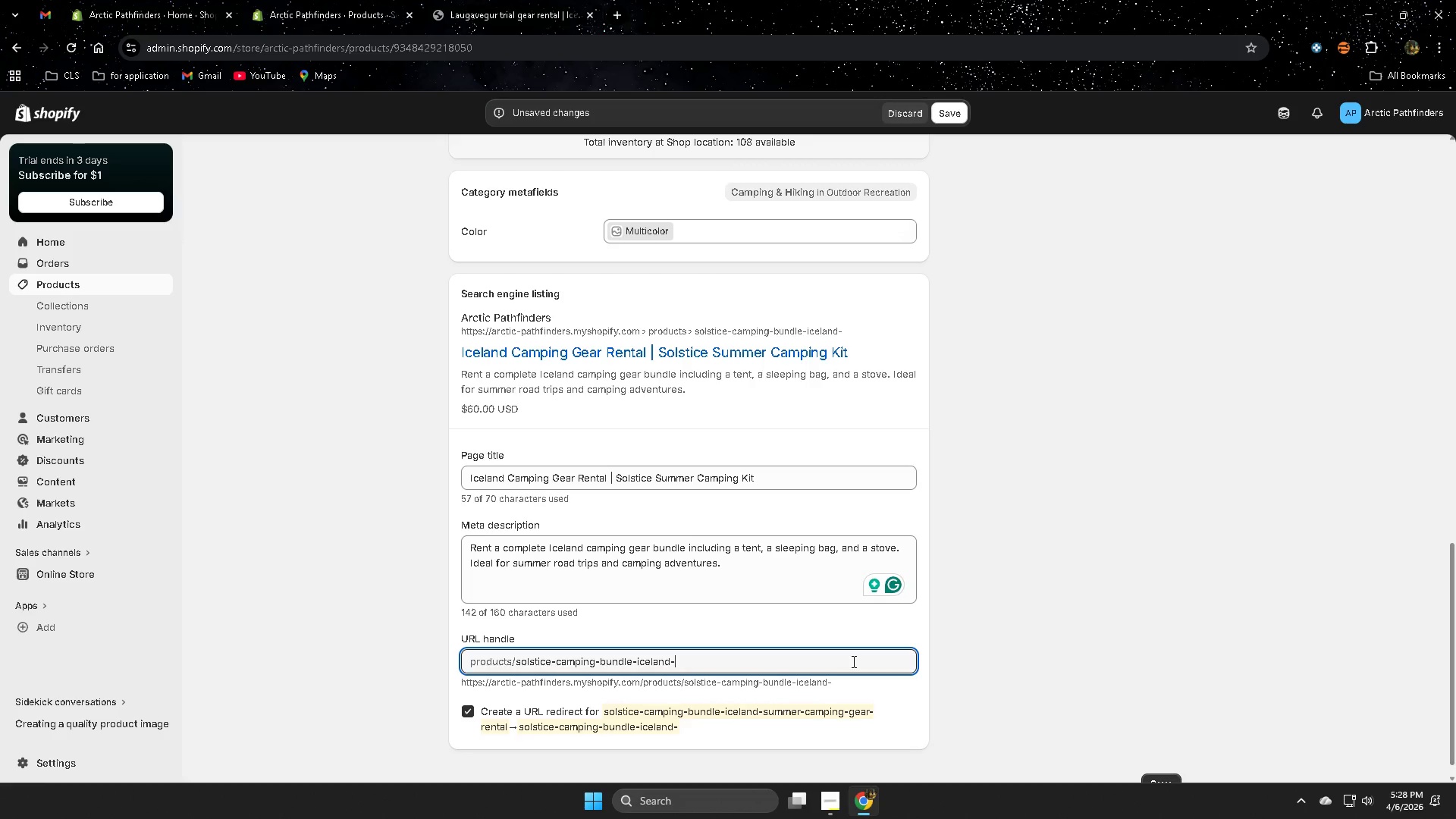 
type(an)
key(Backspace)
key(Backspace)
type(camping )
key(Backspace)
type(-gear-rental)
 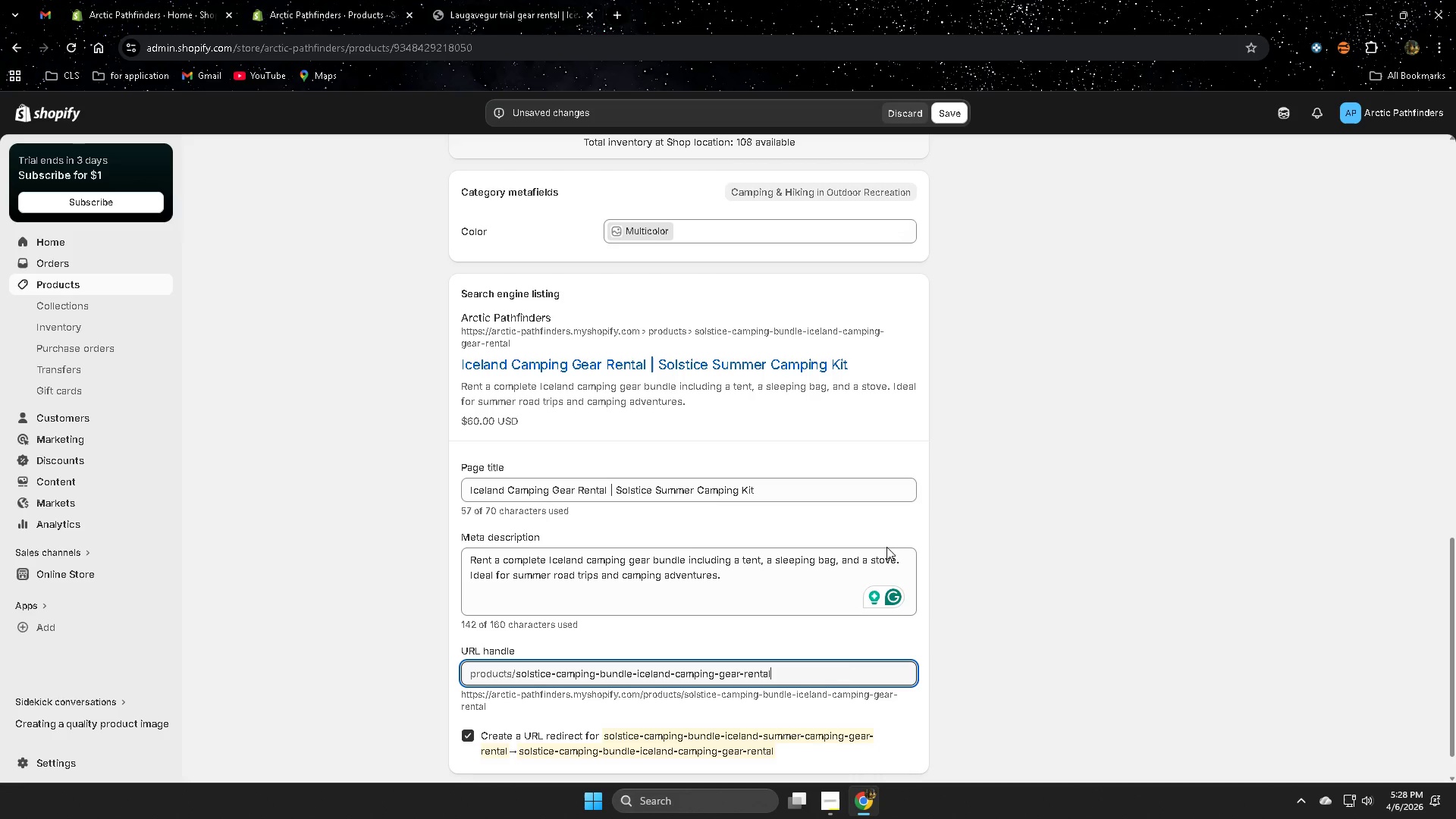 
left_click([1116, 501])
 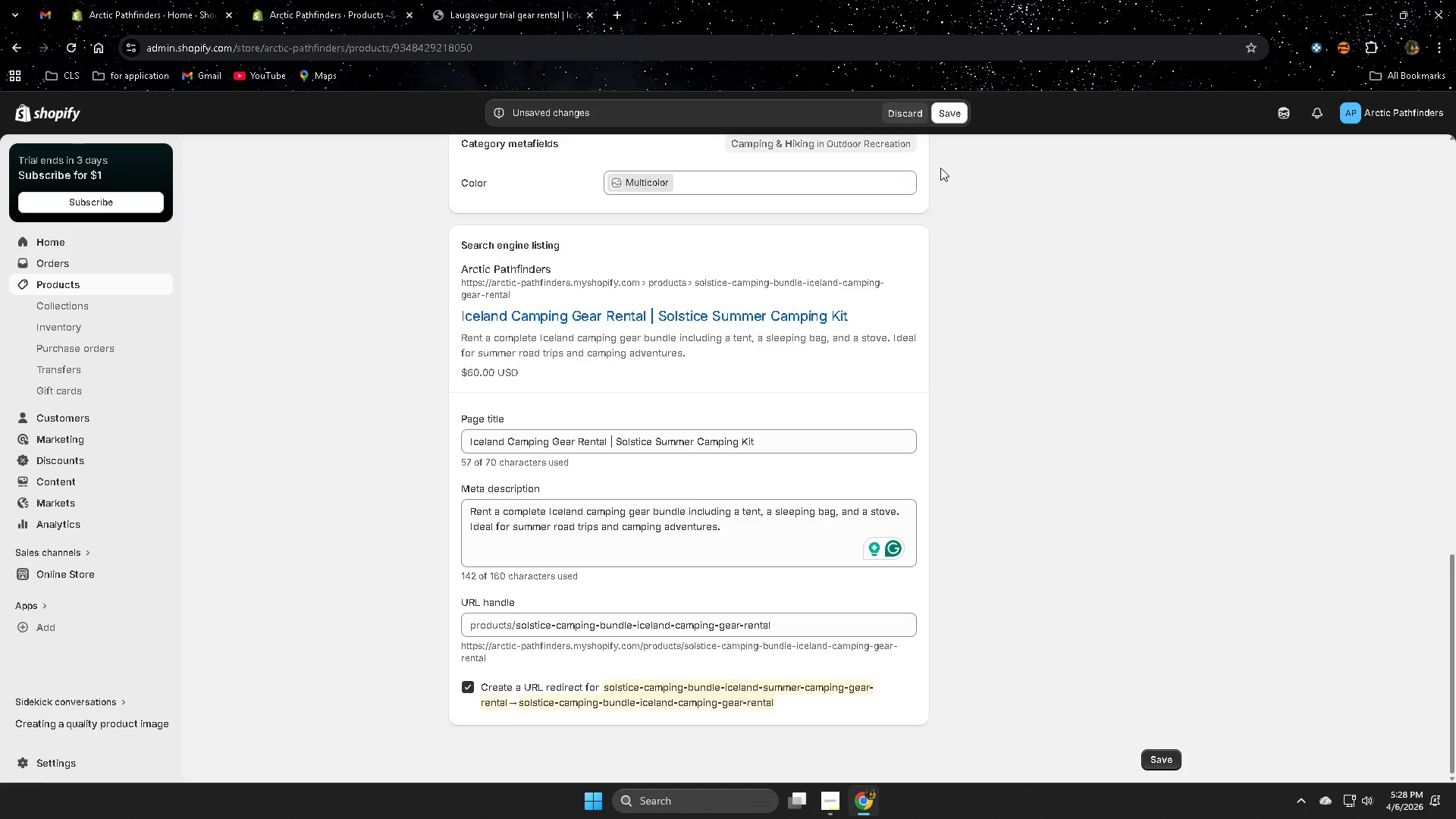 
left_click([952, 117])
 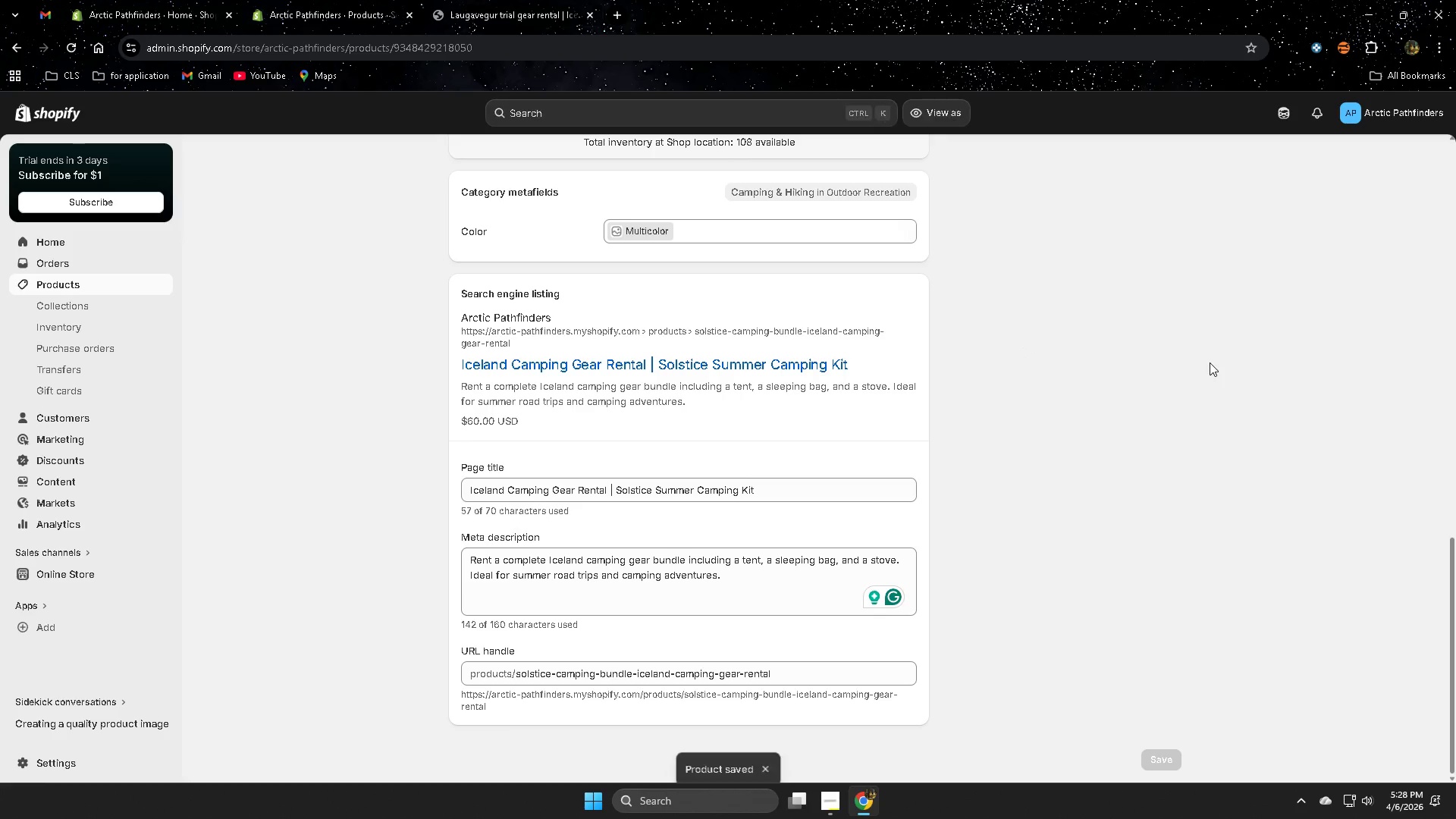 
scroll: coordinate [986, 535], scroll_direction: down, amount: 1.0
 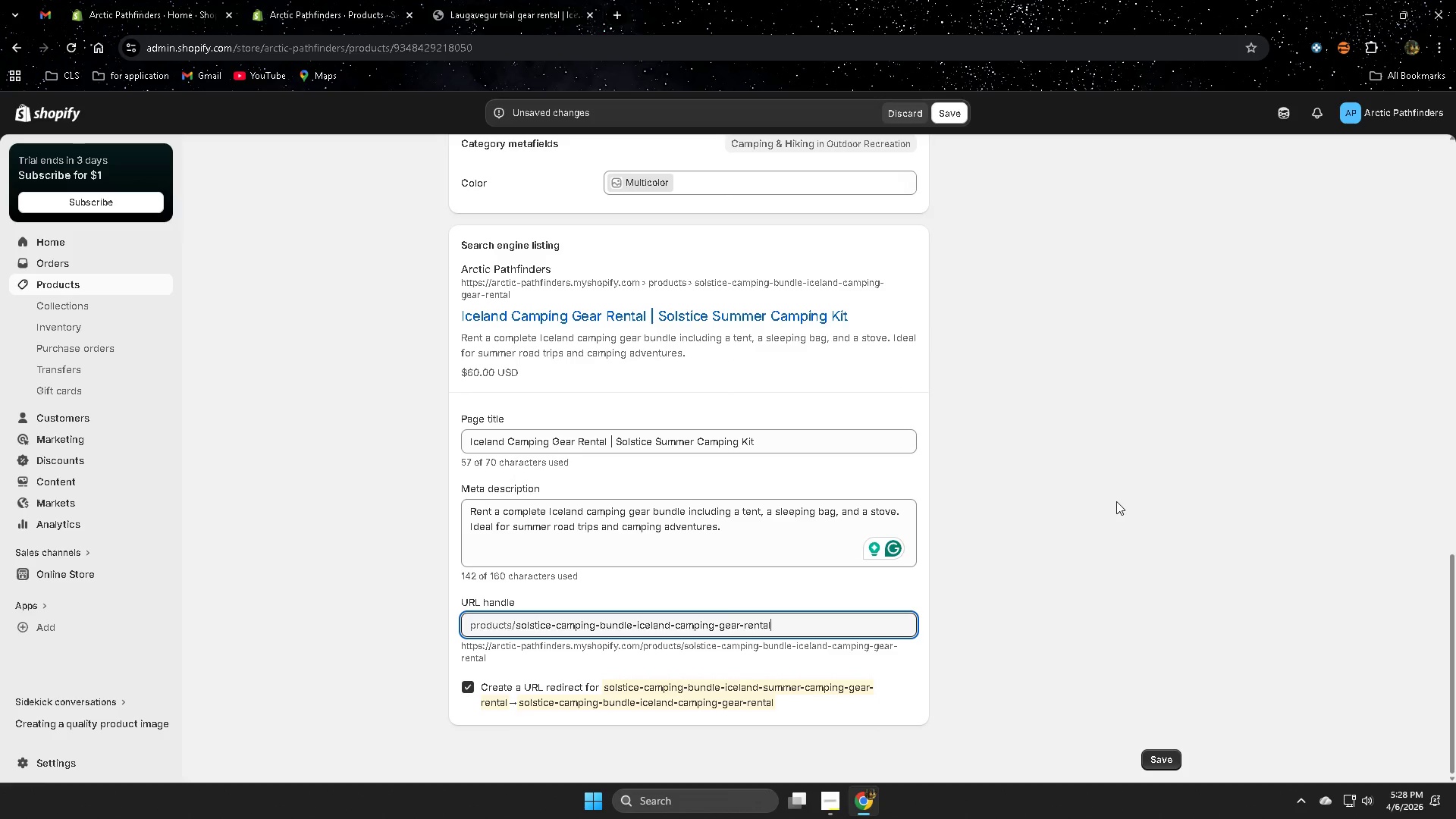 
wait(7.19)
 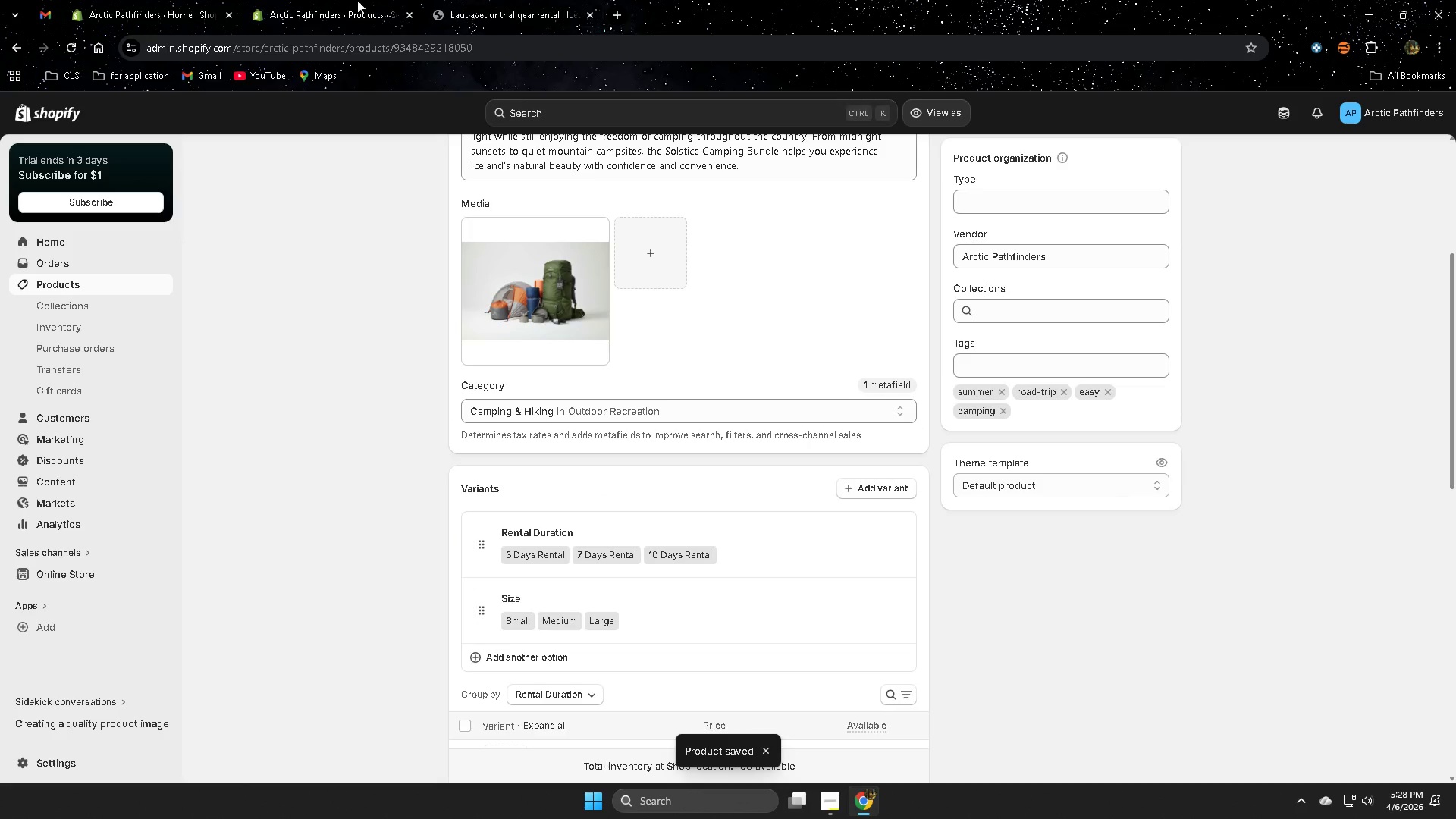 
left_click([309, 0])
 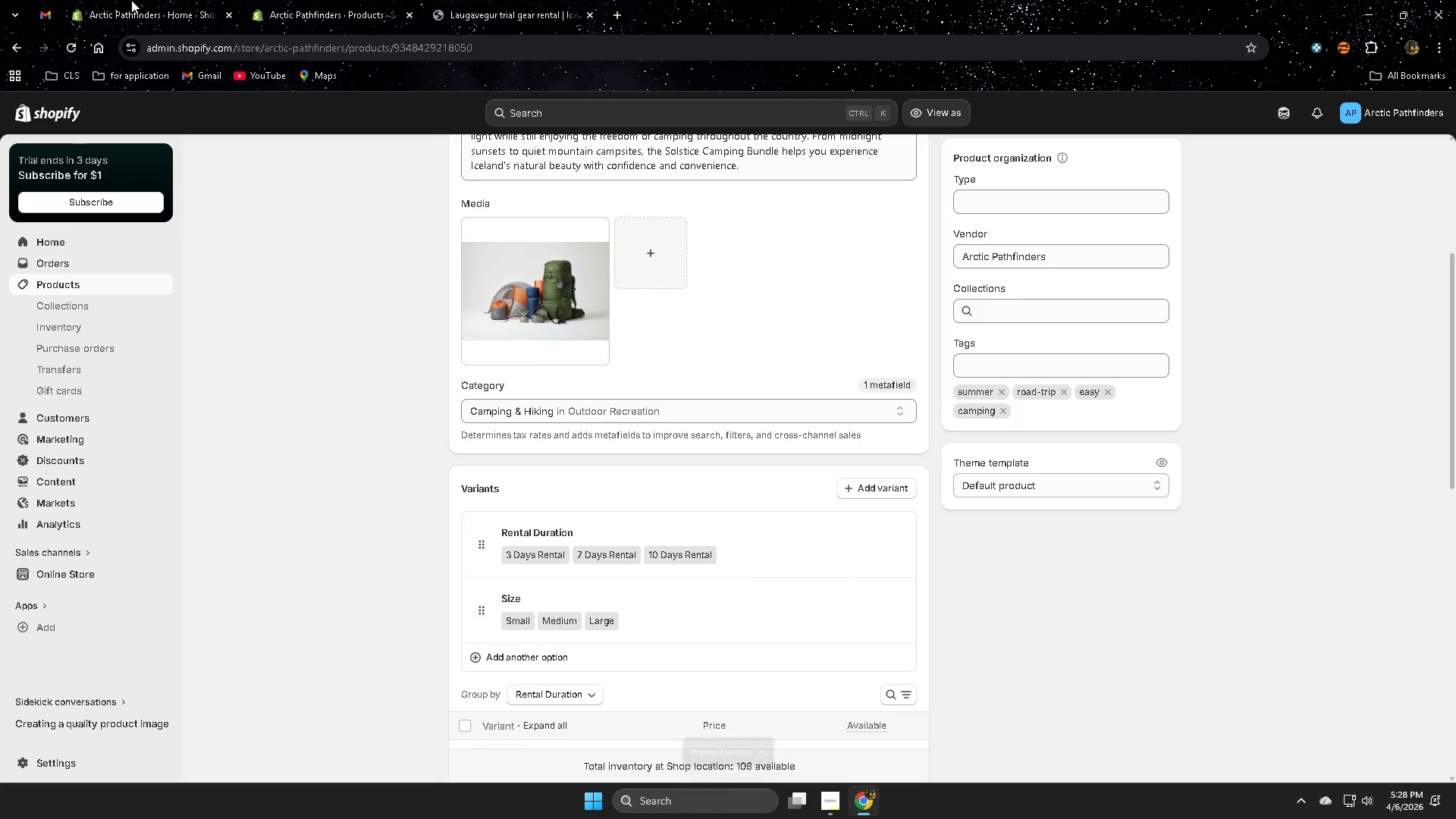 
left_click([131, 0])
 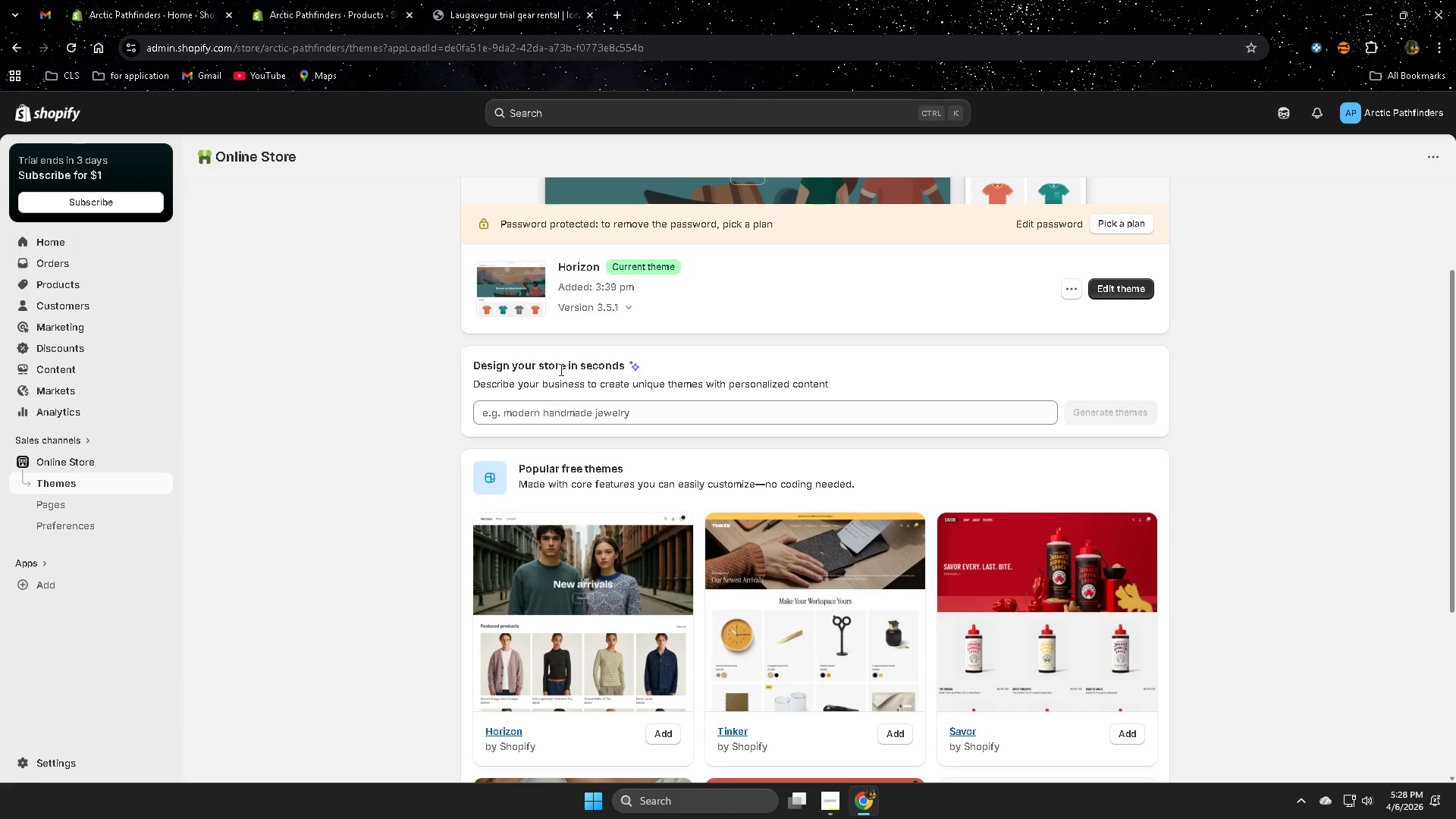 
scroll: coordinate [1181, 511], scroll_direction: up, amount: 19.0
 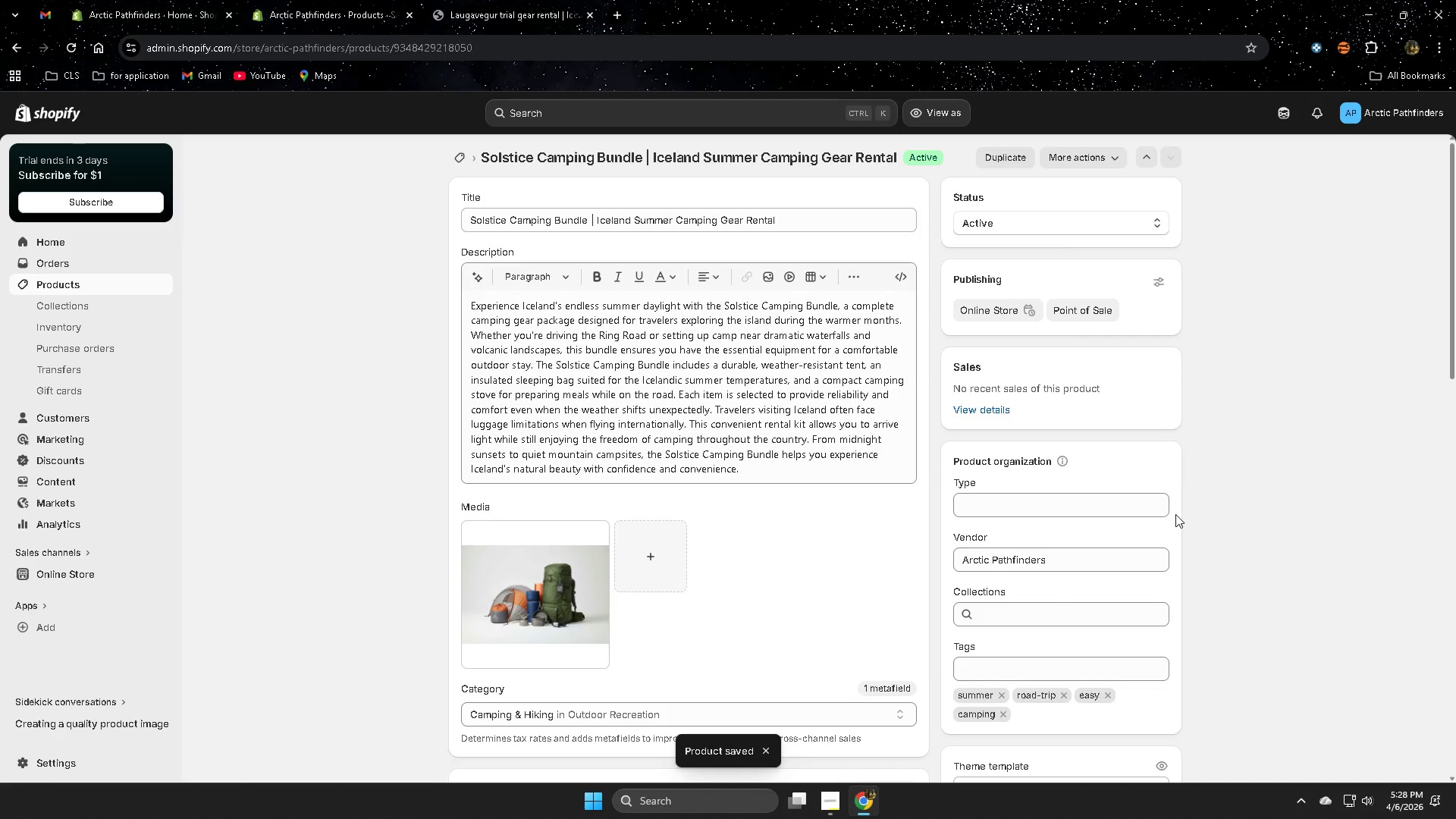 
left_click([529, 13])
 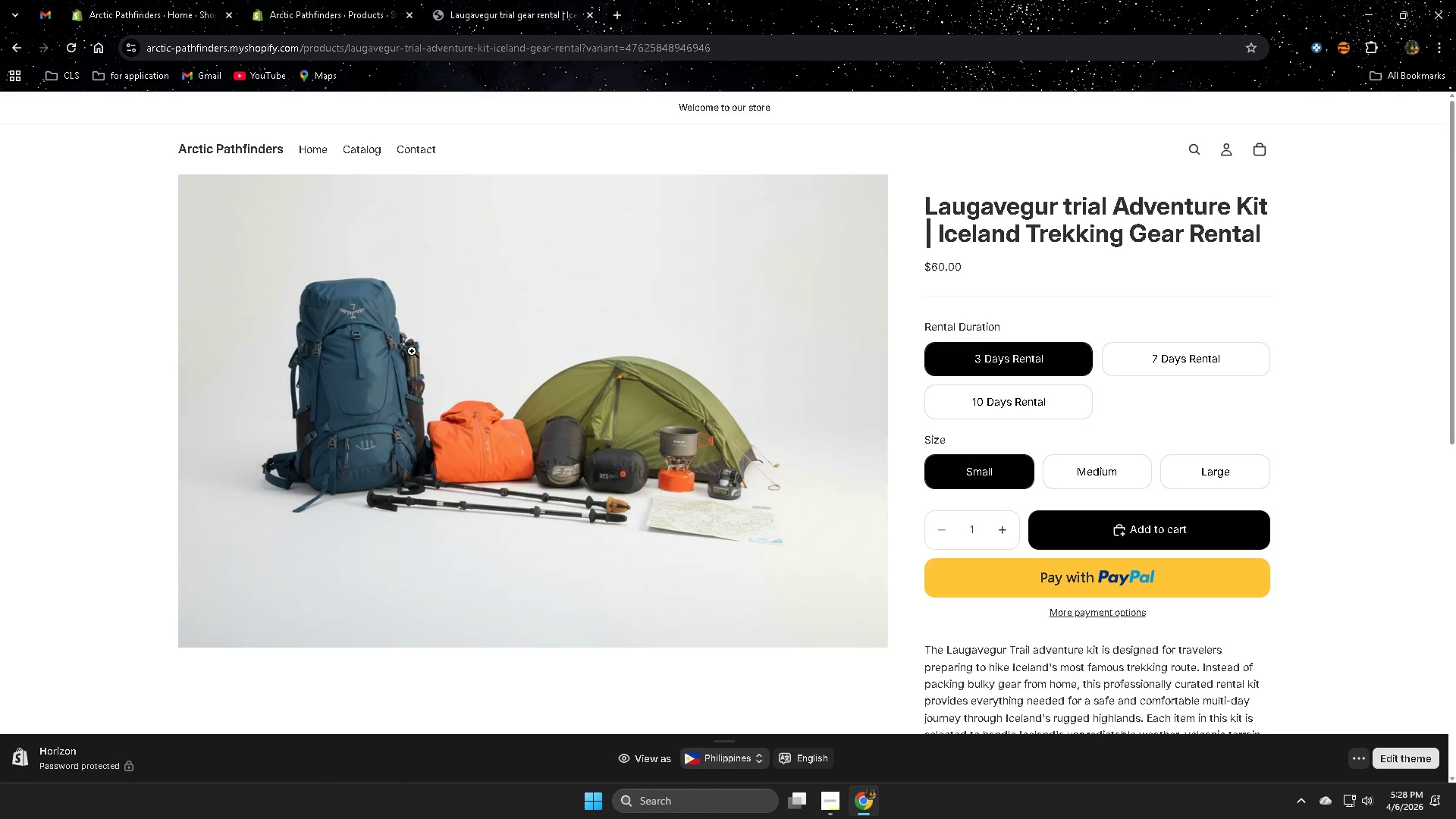 
scroll: coordinate [1112, 495], scroll_direction: down, amount: 4.0
 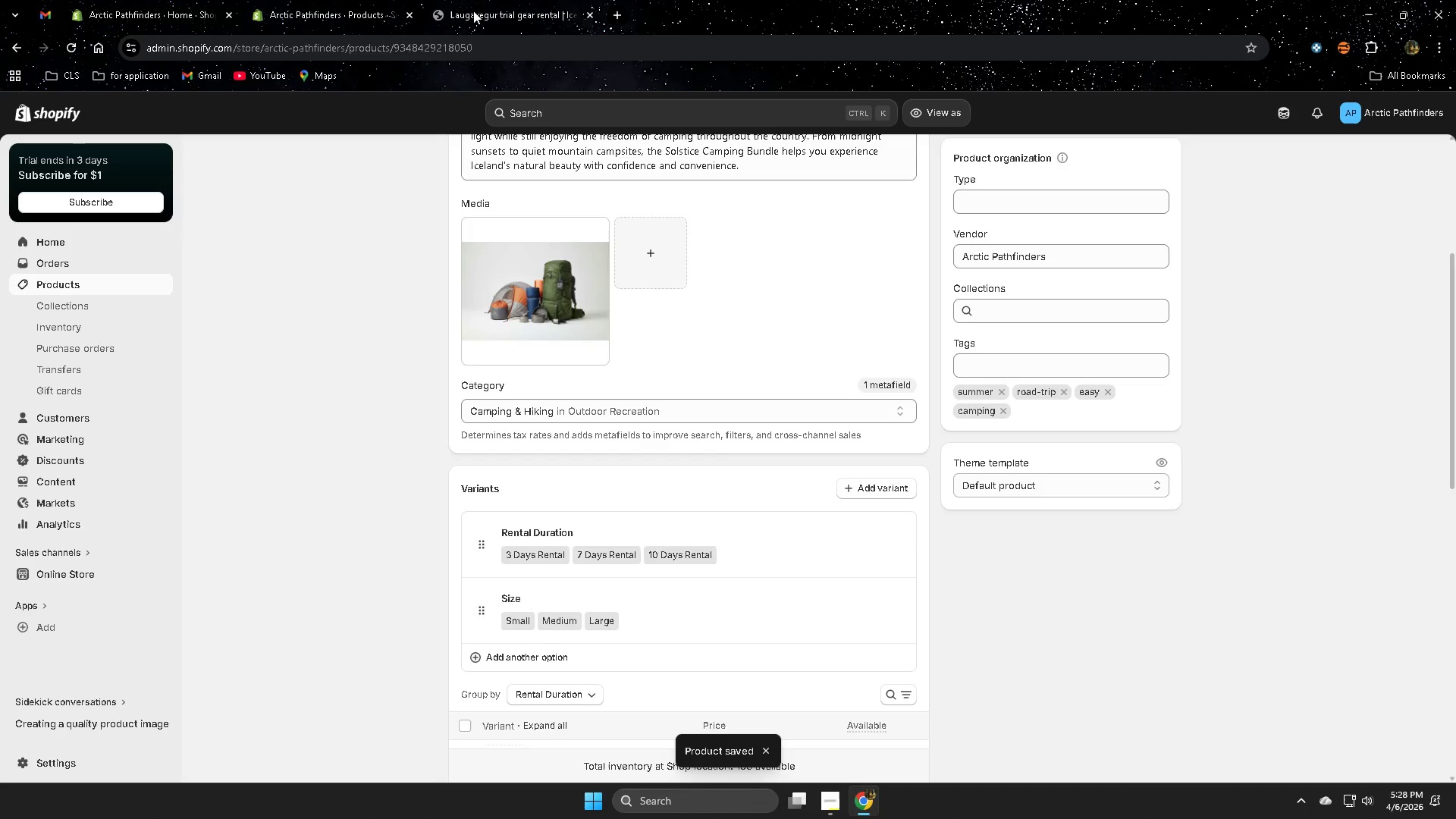 
left_click([67, 51])
 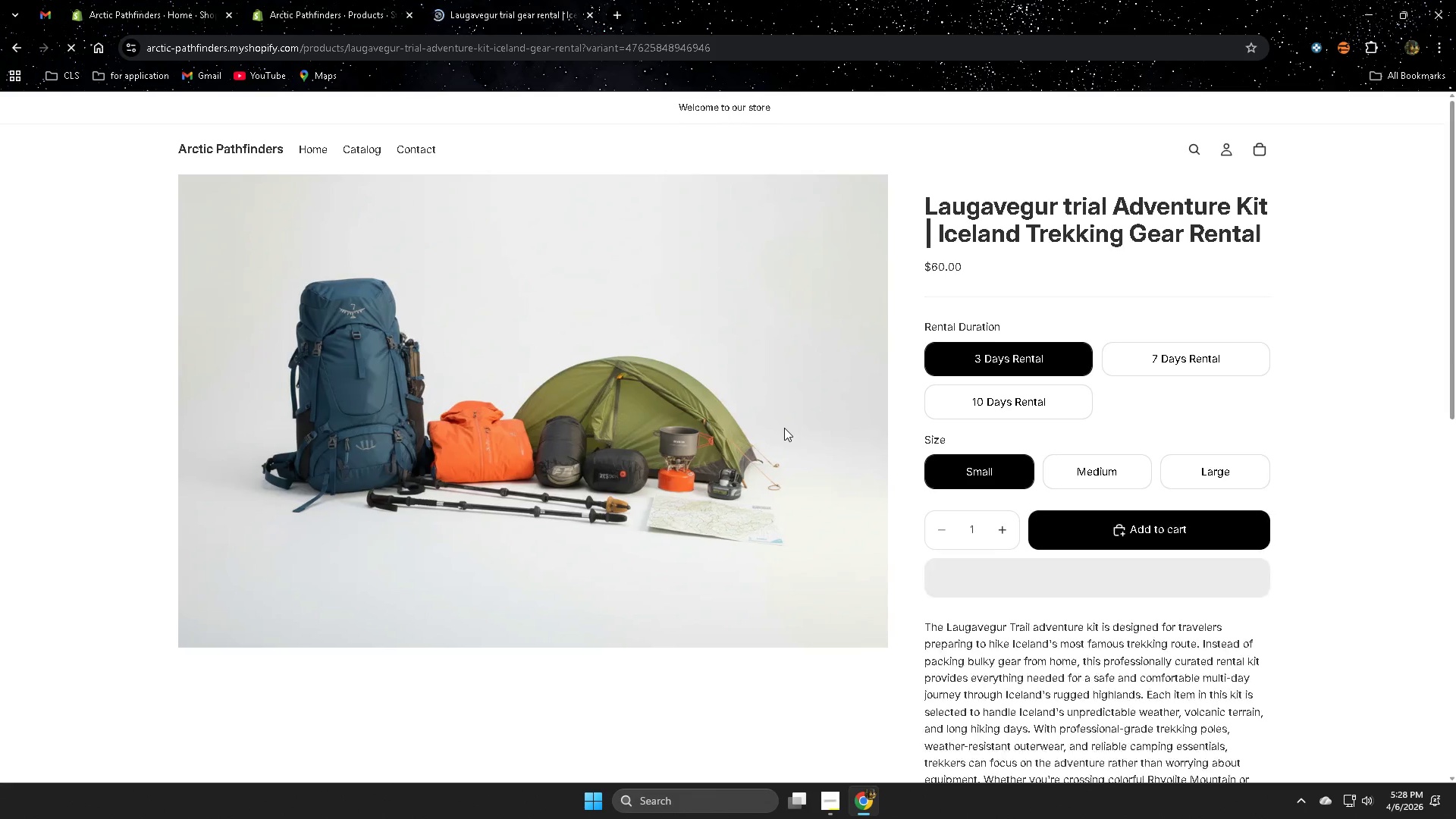 
scroll: coordinate [379, 409], scroll_direction: up, amount: 4.0
 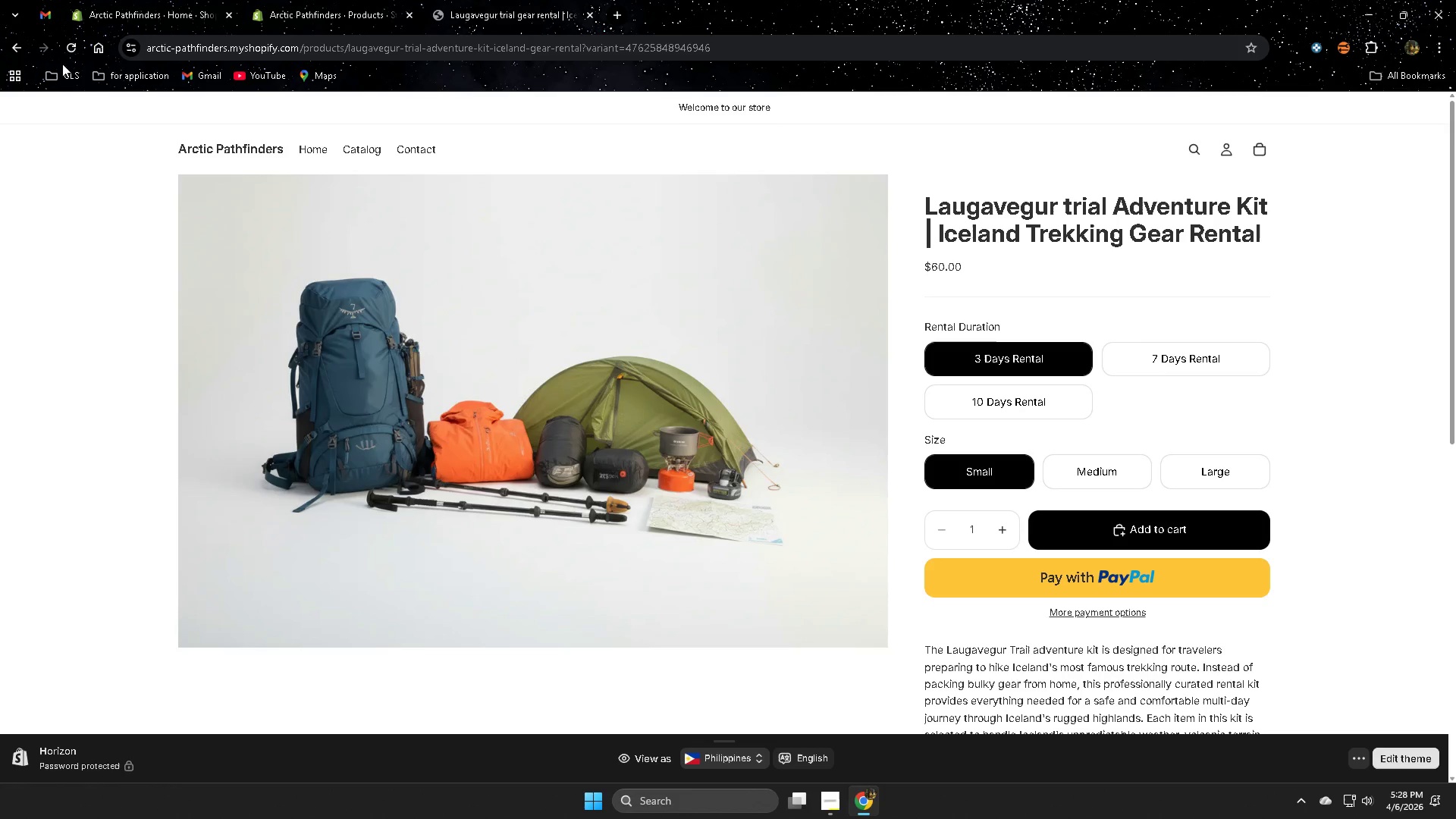 
left_click([306, 117])
 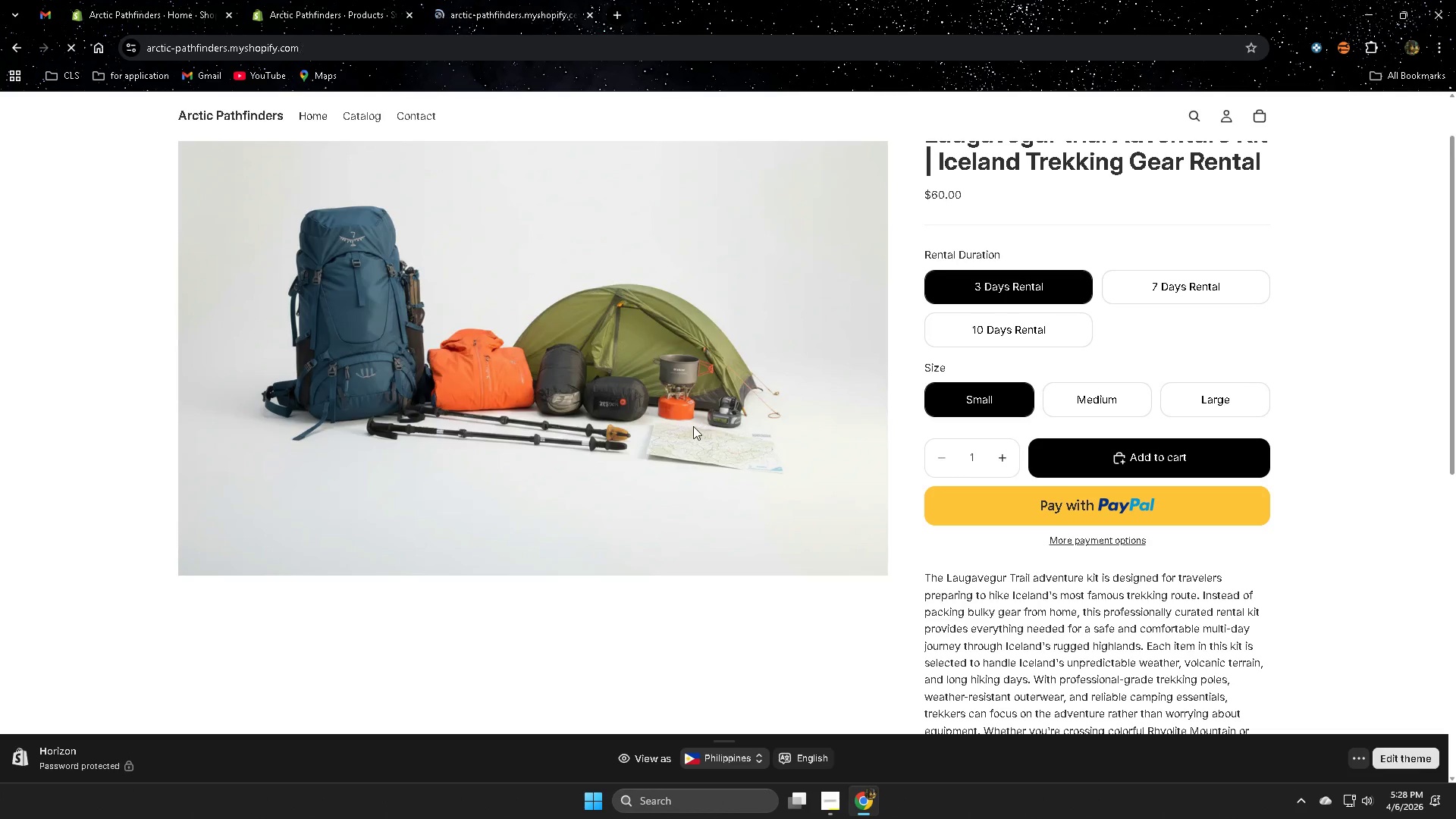 
scroll: coordinate [784, 428], scroll_direction: down, amount: 11.0
 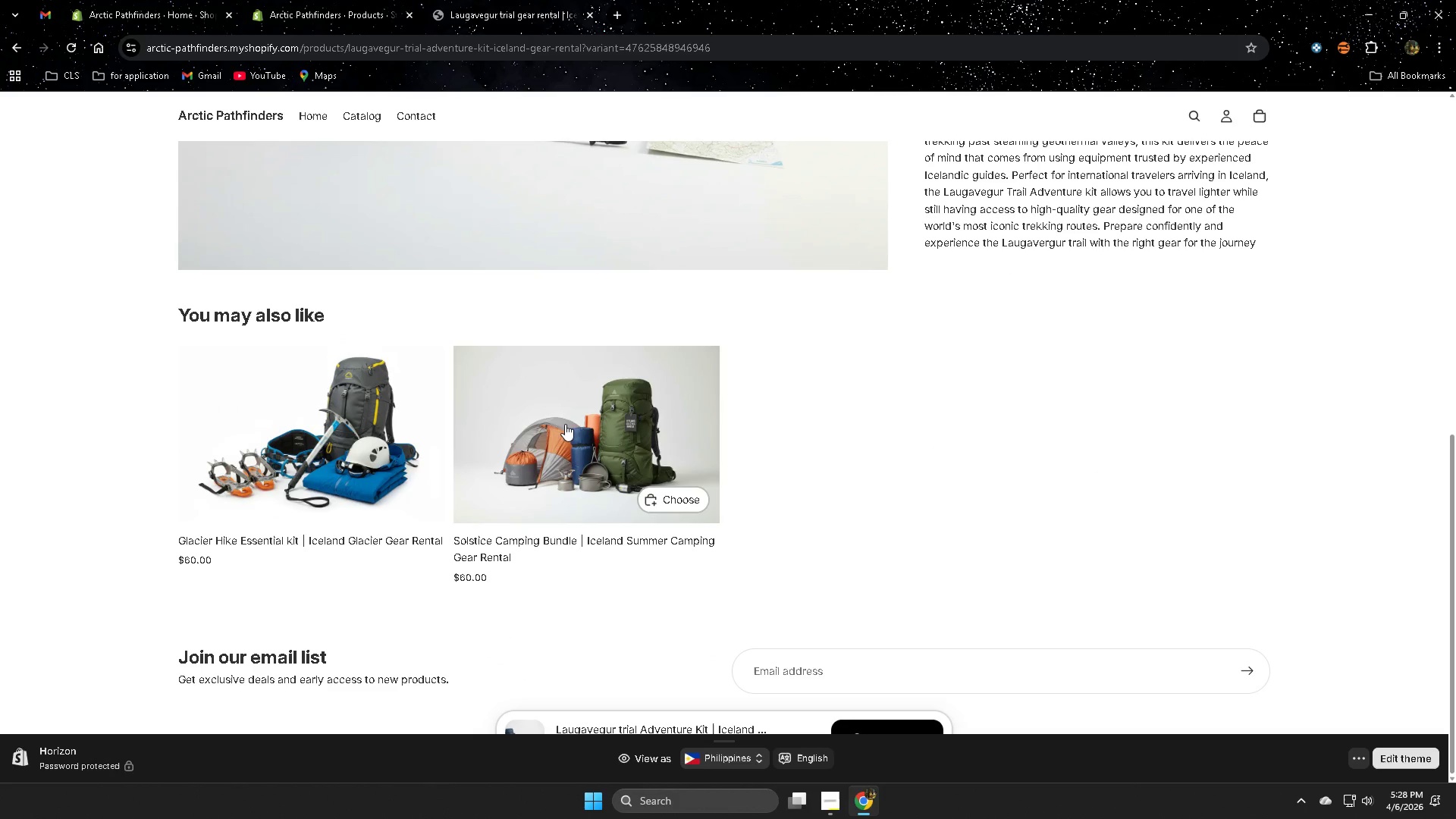 
scroll: coordinate [660, 454], scroll_direction: up, amount: 8.0
 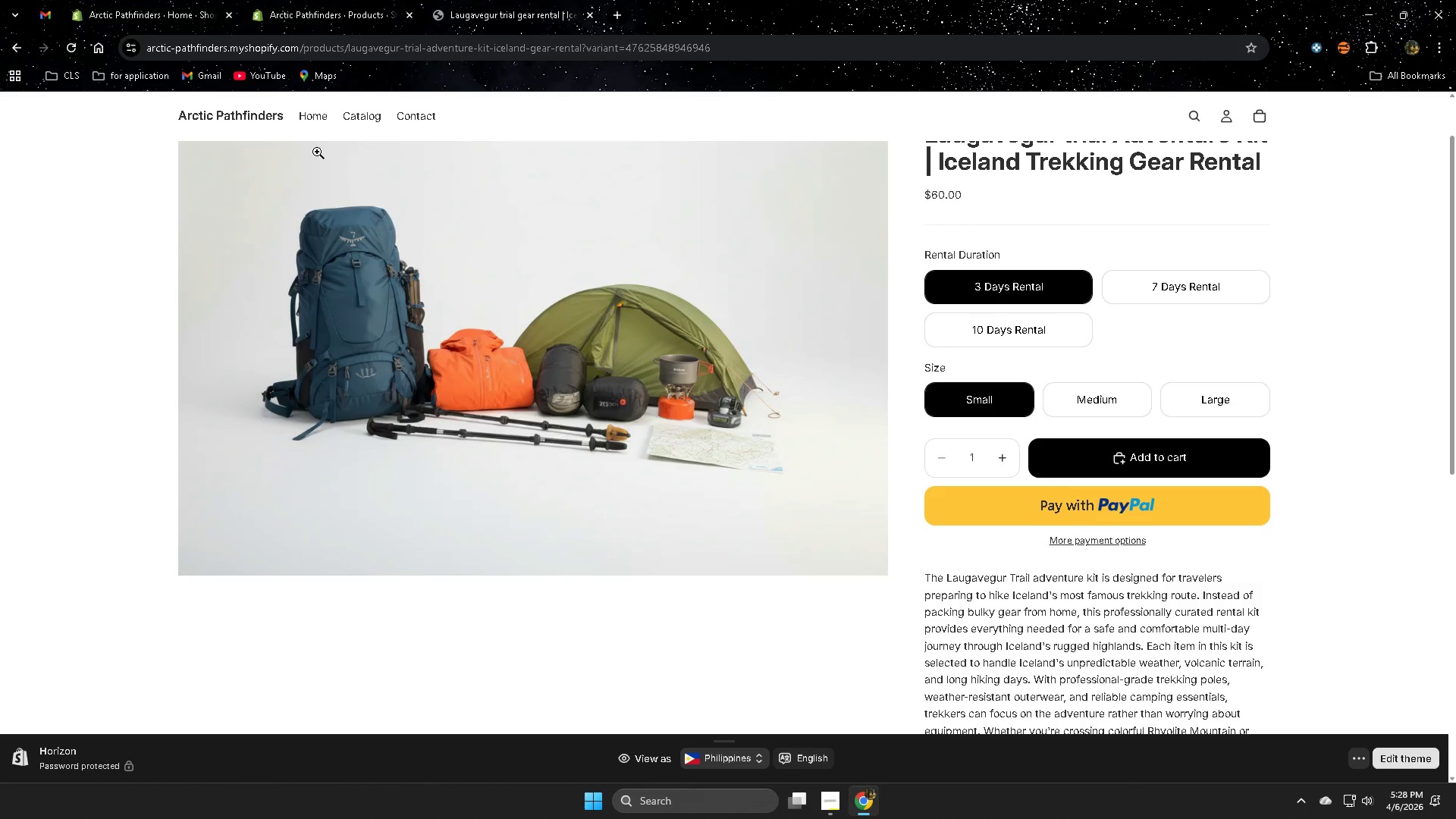 
scroll: coordinate [754, 436], scroll_direction: down, amount: 4.0
 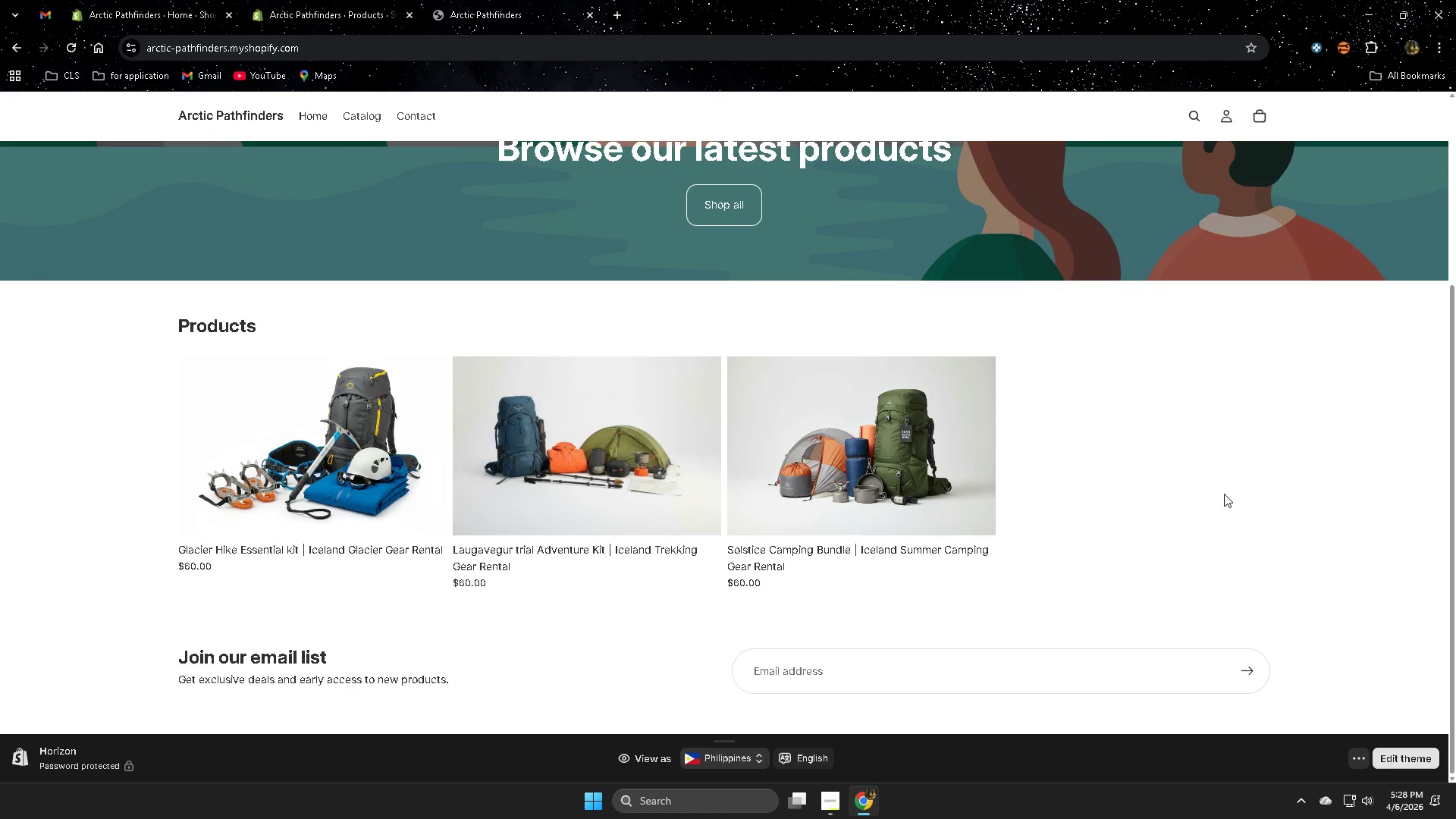 
scroll: coordinate [1208, 507], scroll_direction: up, amount: 3.0
 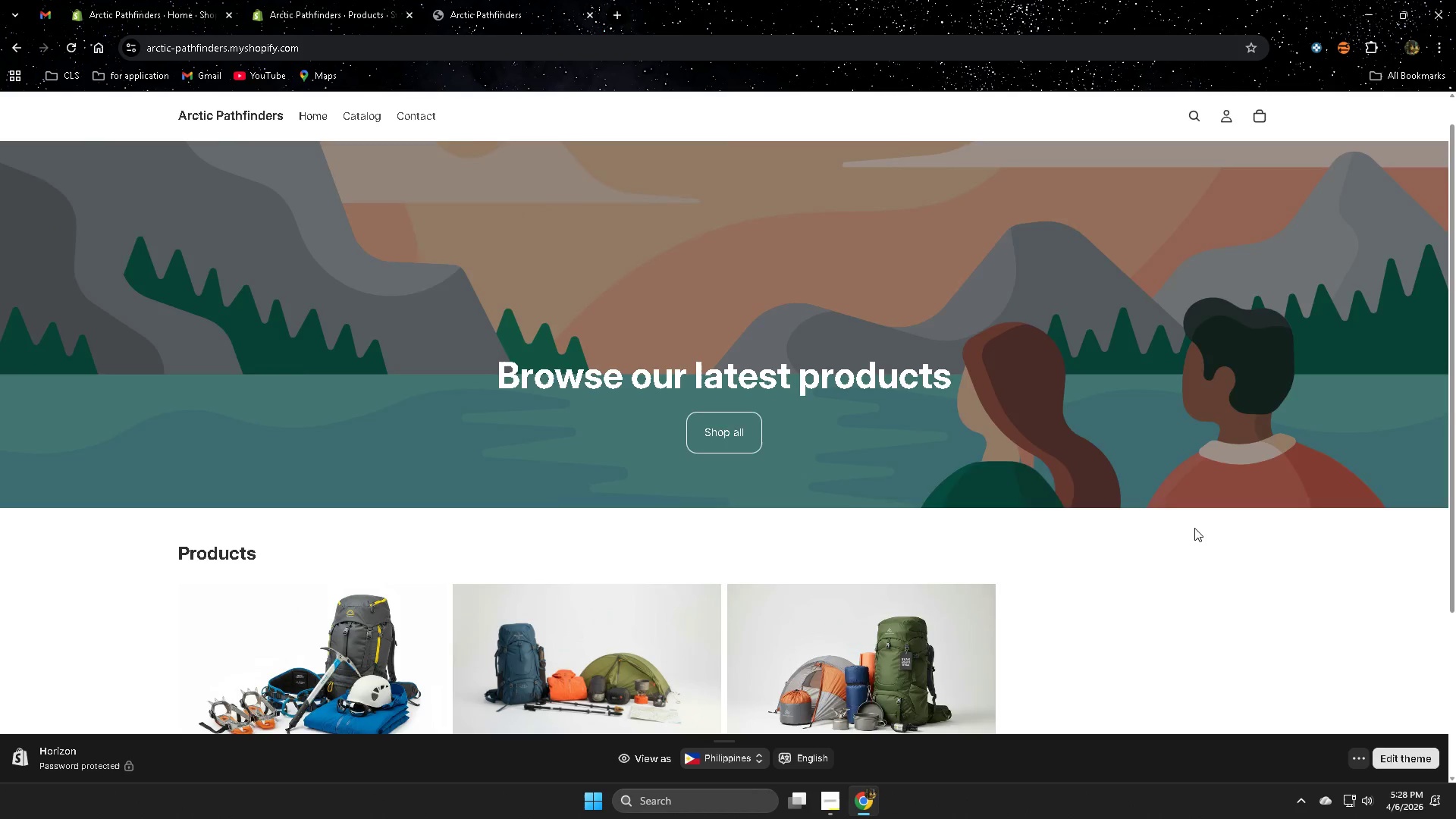 
scroll: coordinate [1183, 542], scroll_direction: down, amount: 4.0
 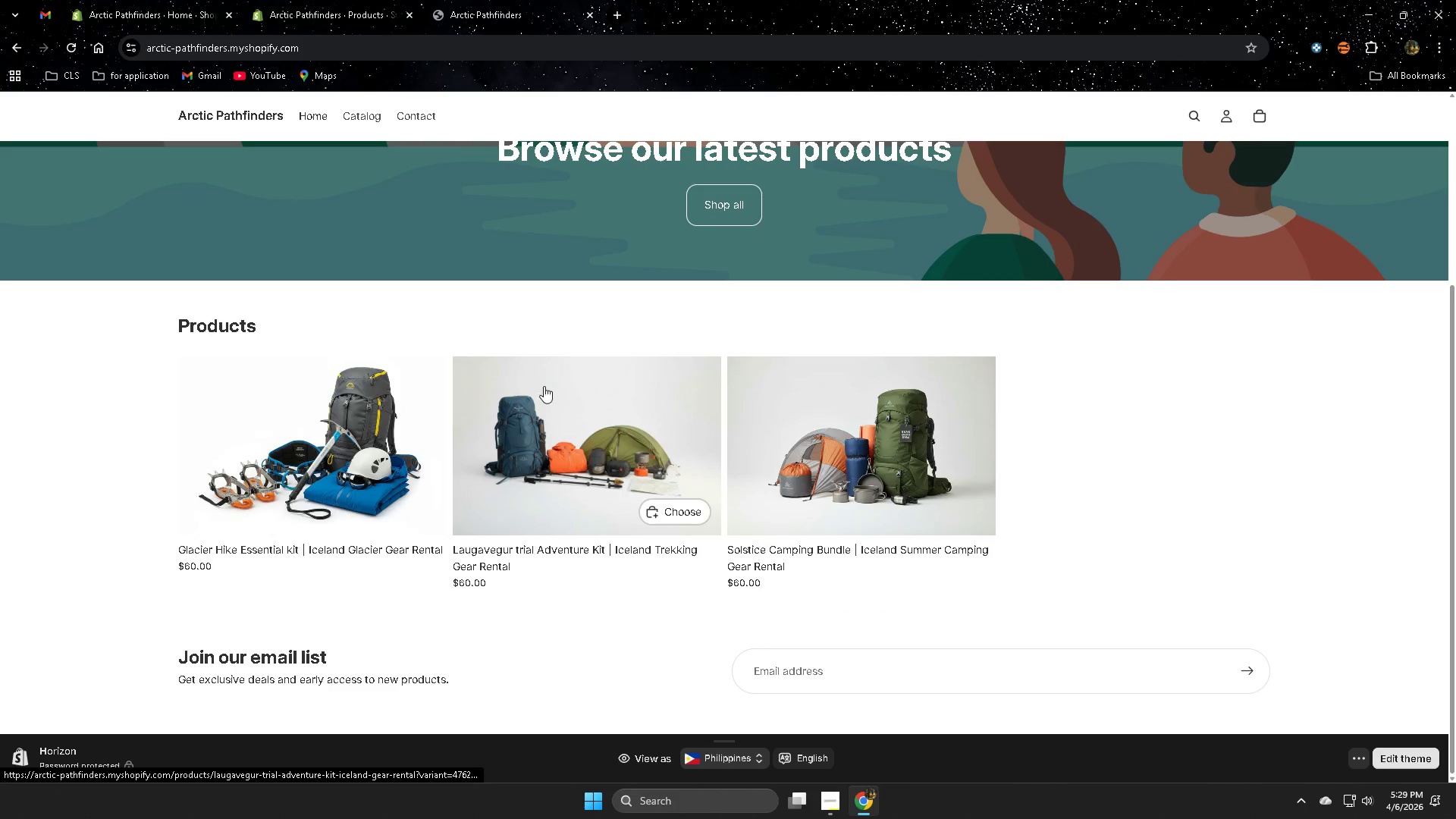 
left_click([861, 417])
 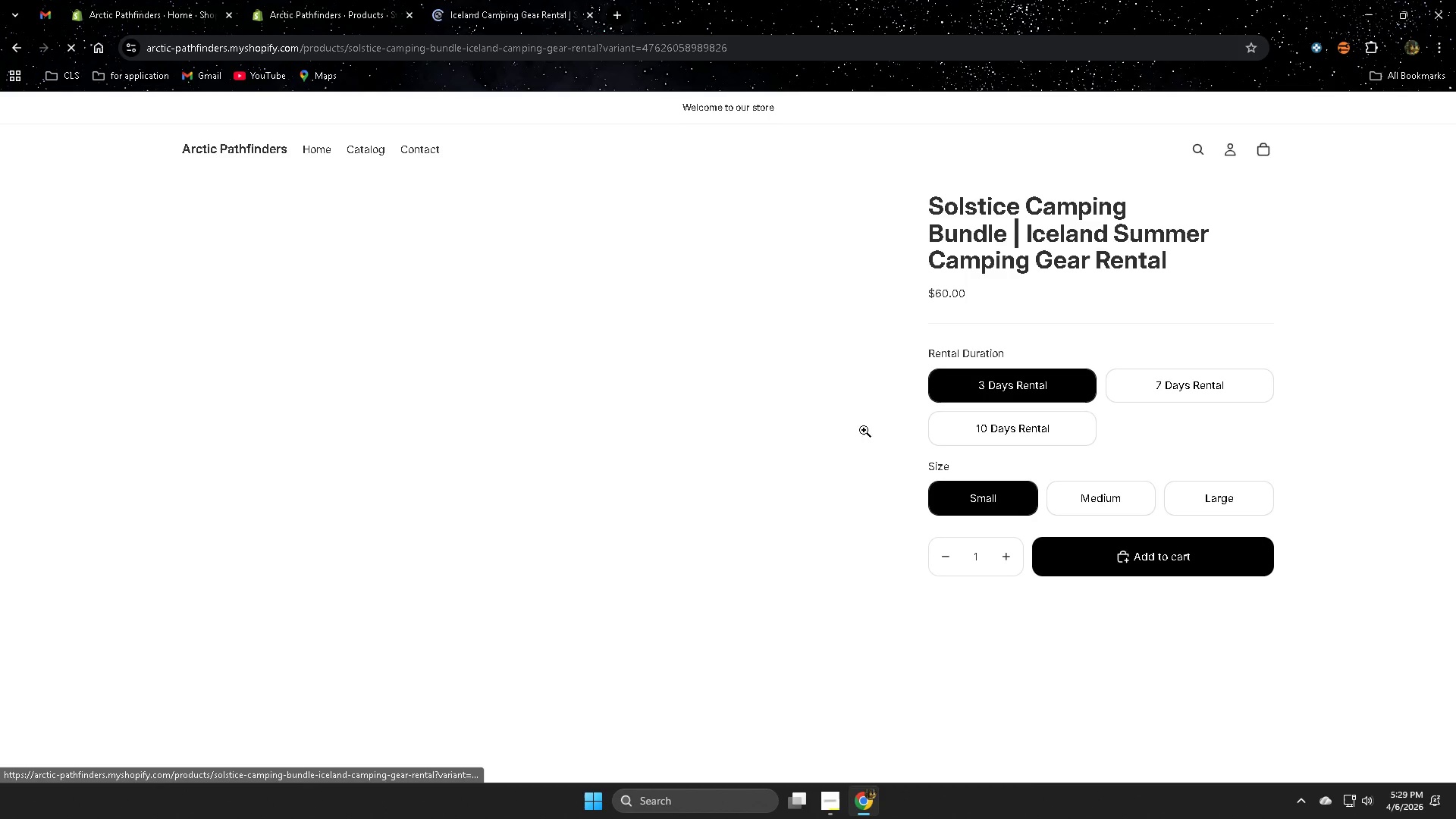 
left_click([1166, 386])
 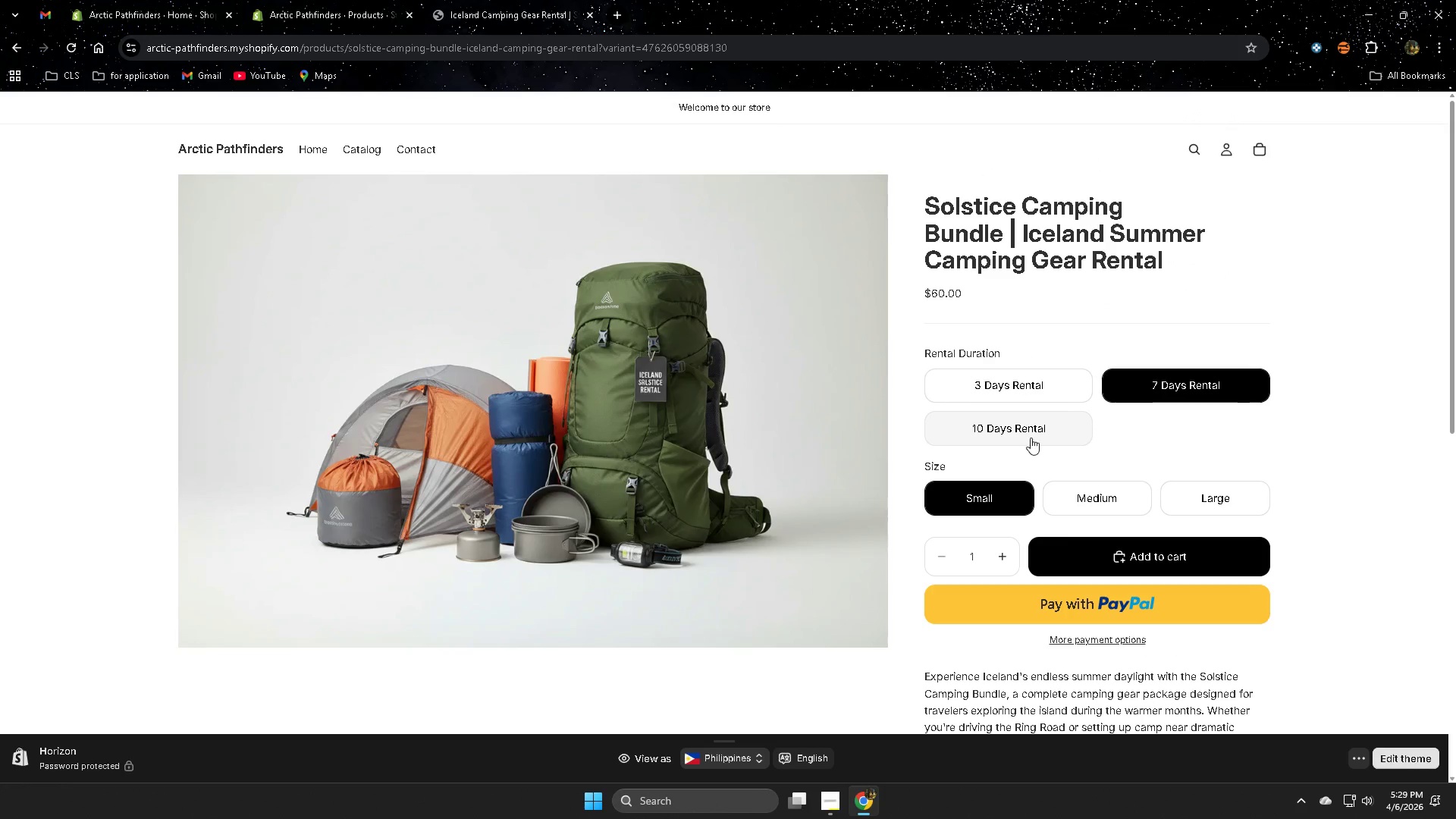 
scroll: coordinate [746, 610], scroll_direction: down, amount: 4.0
 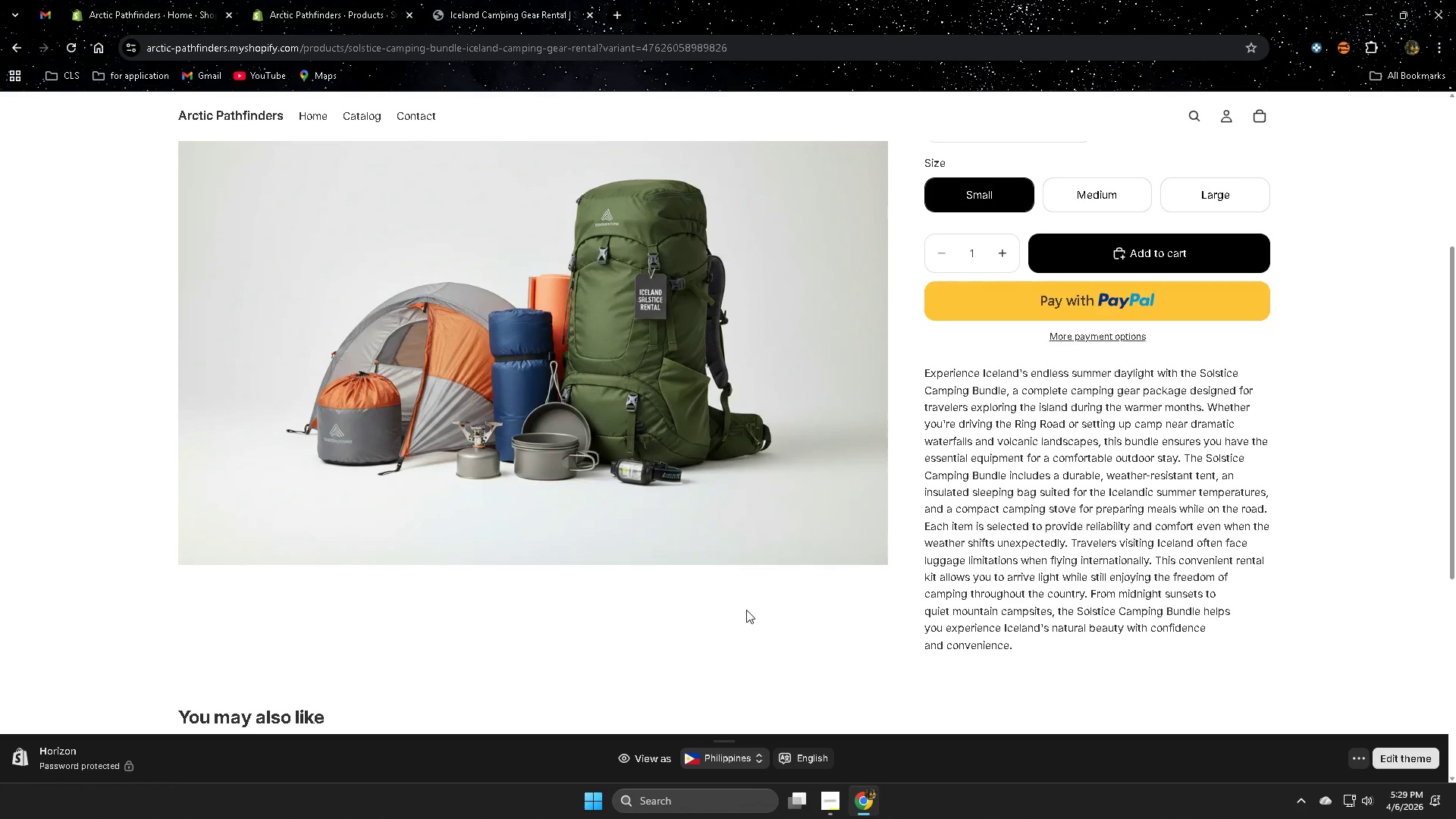 
double_click([1031, 438])
 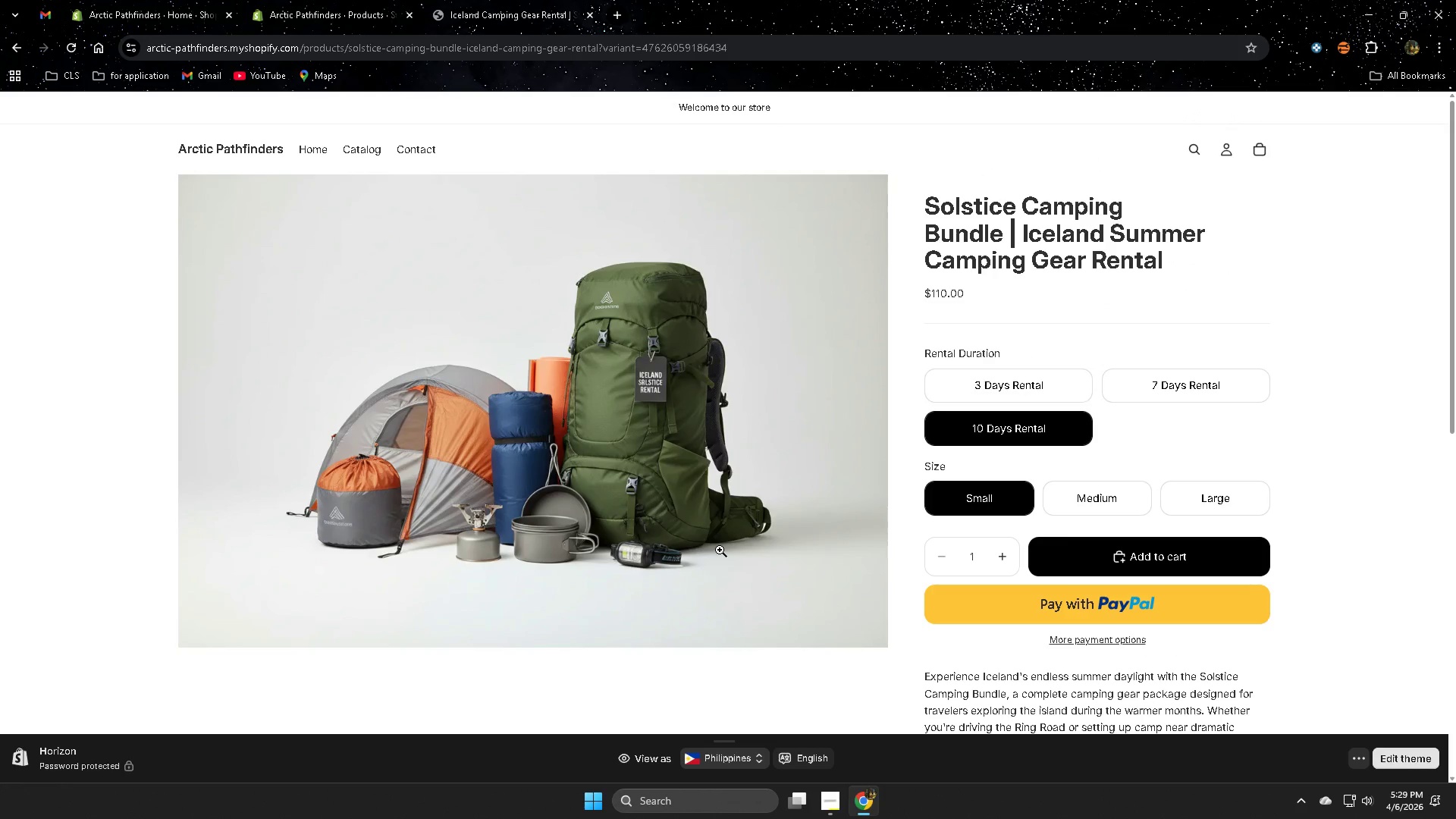 
scroll: coordinate [747, 610], scroll_direction: up, amount: 4.0
 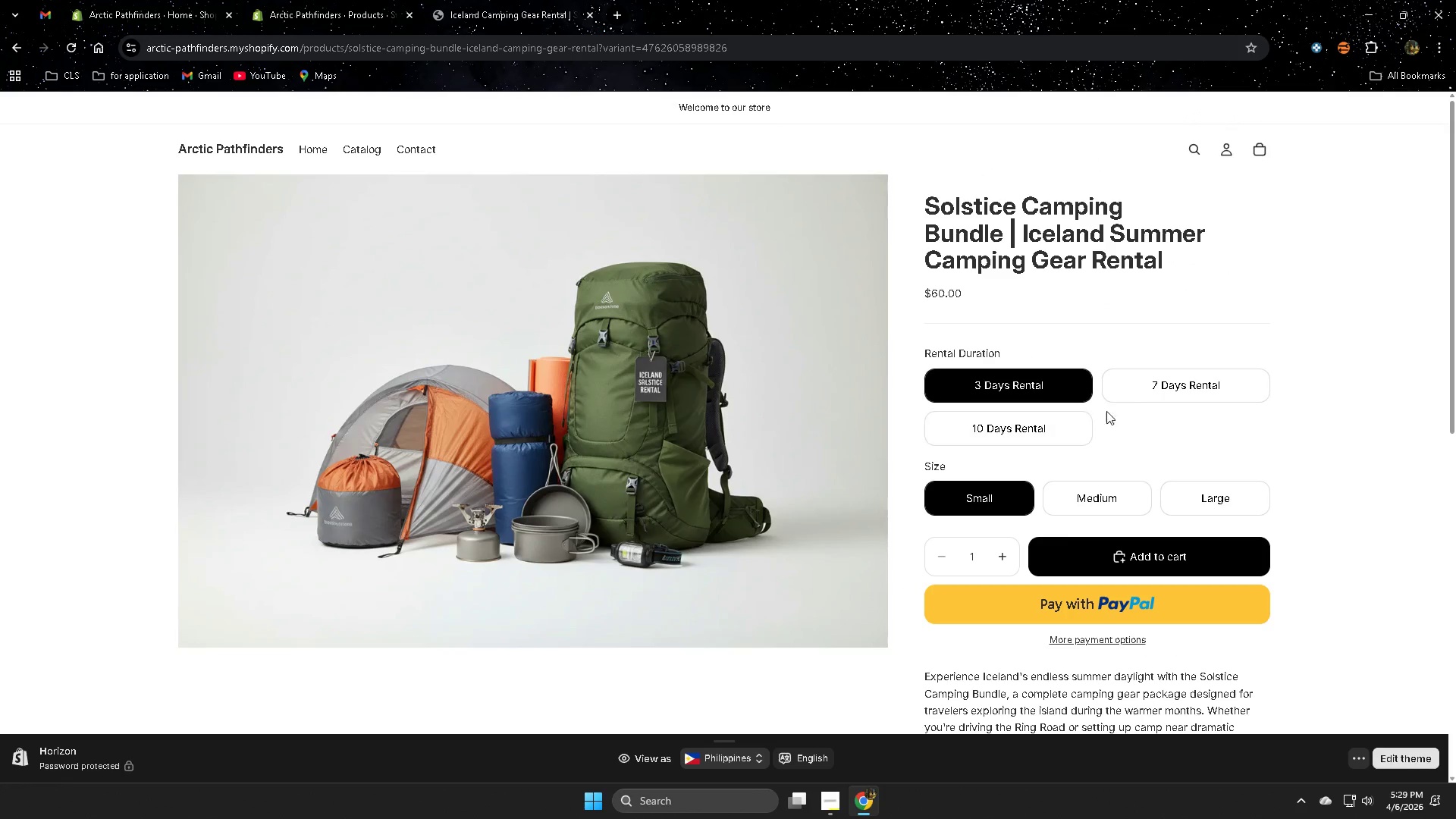 
left_click([658, 501])
 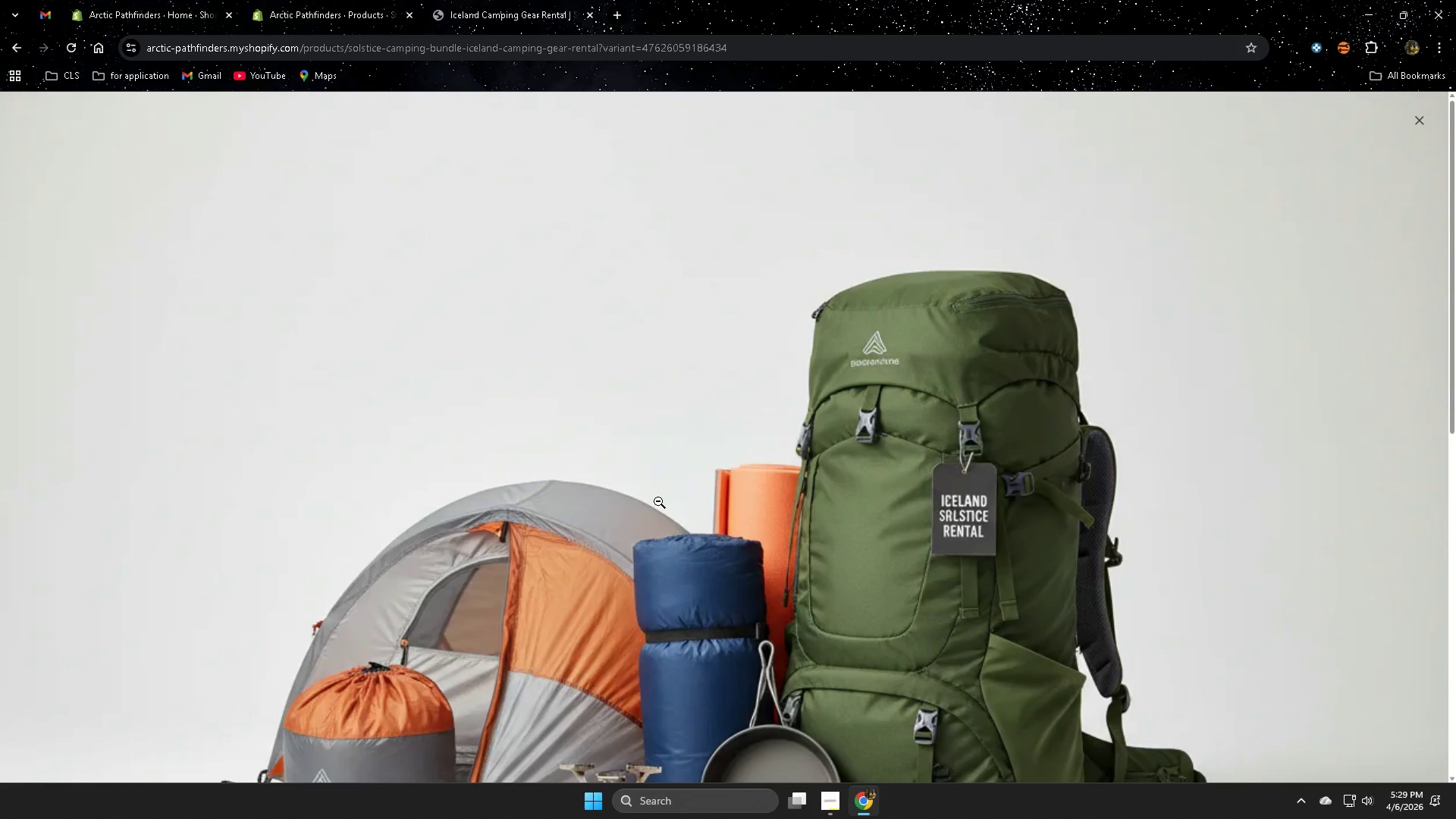 
left_click([658, 501])
 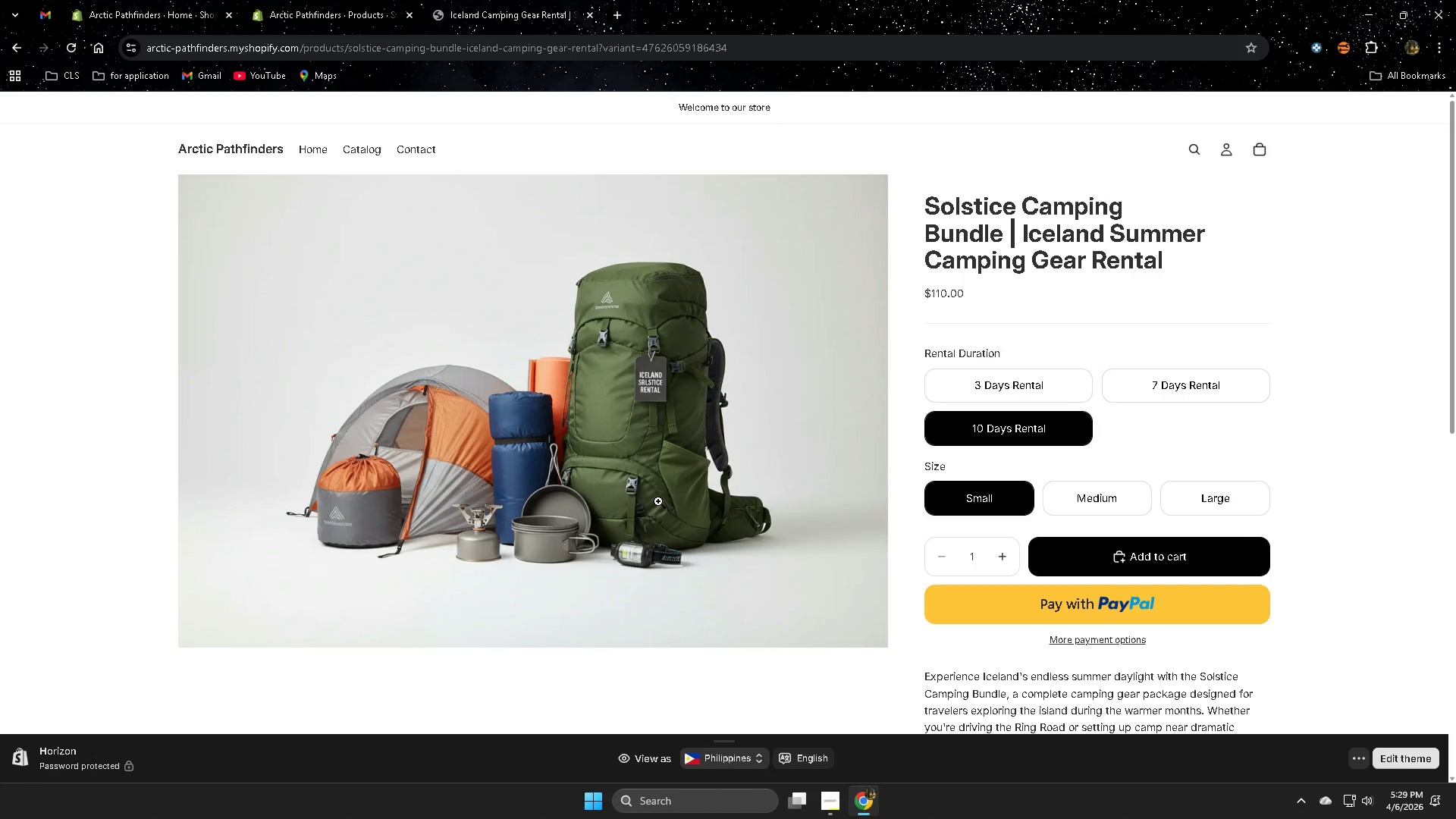 
left_click([658, 501])
 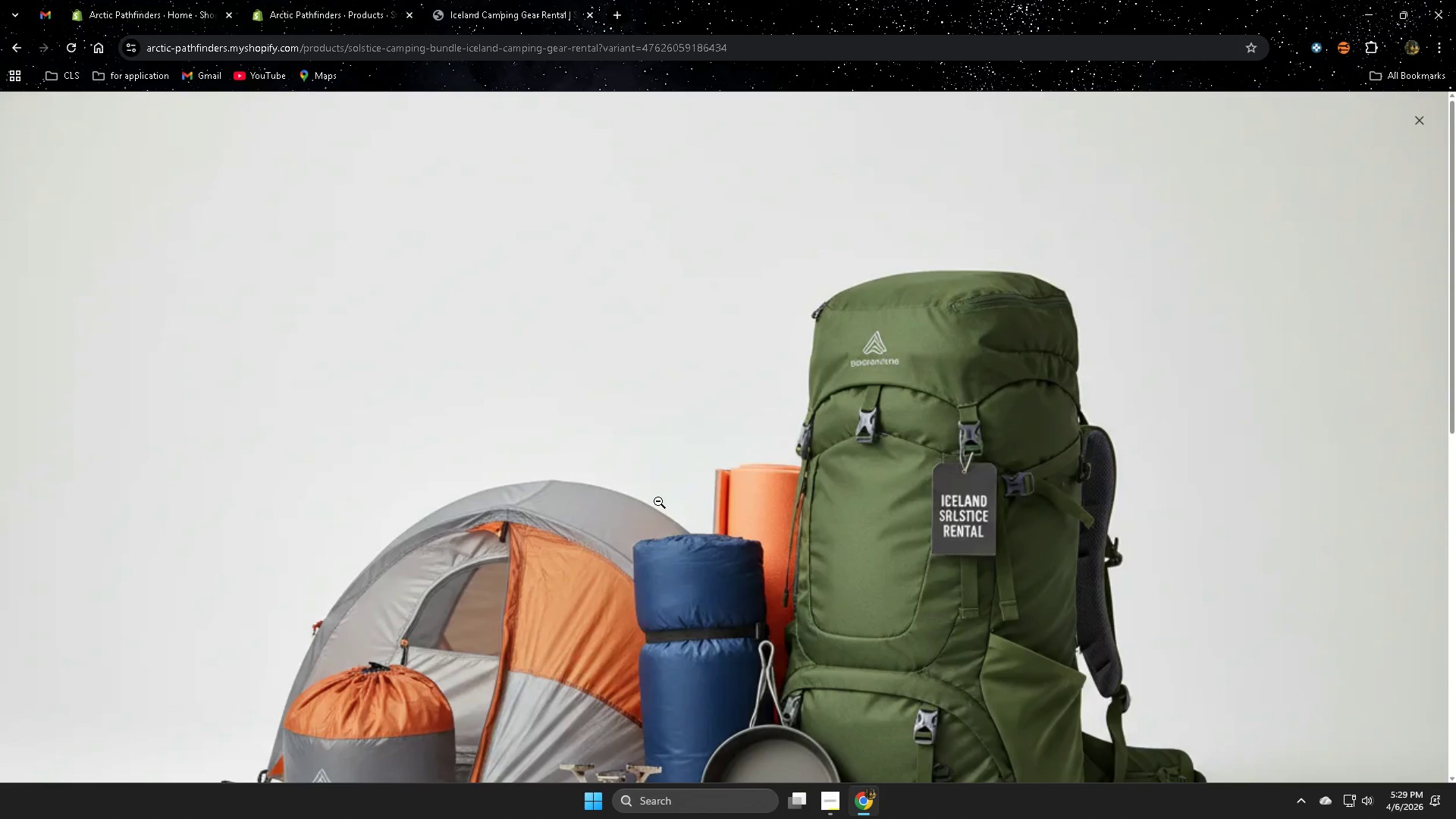 
left_click([658, 501])
 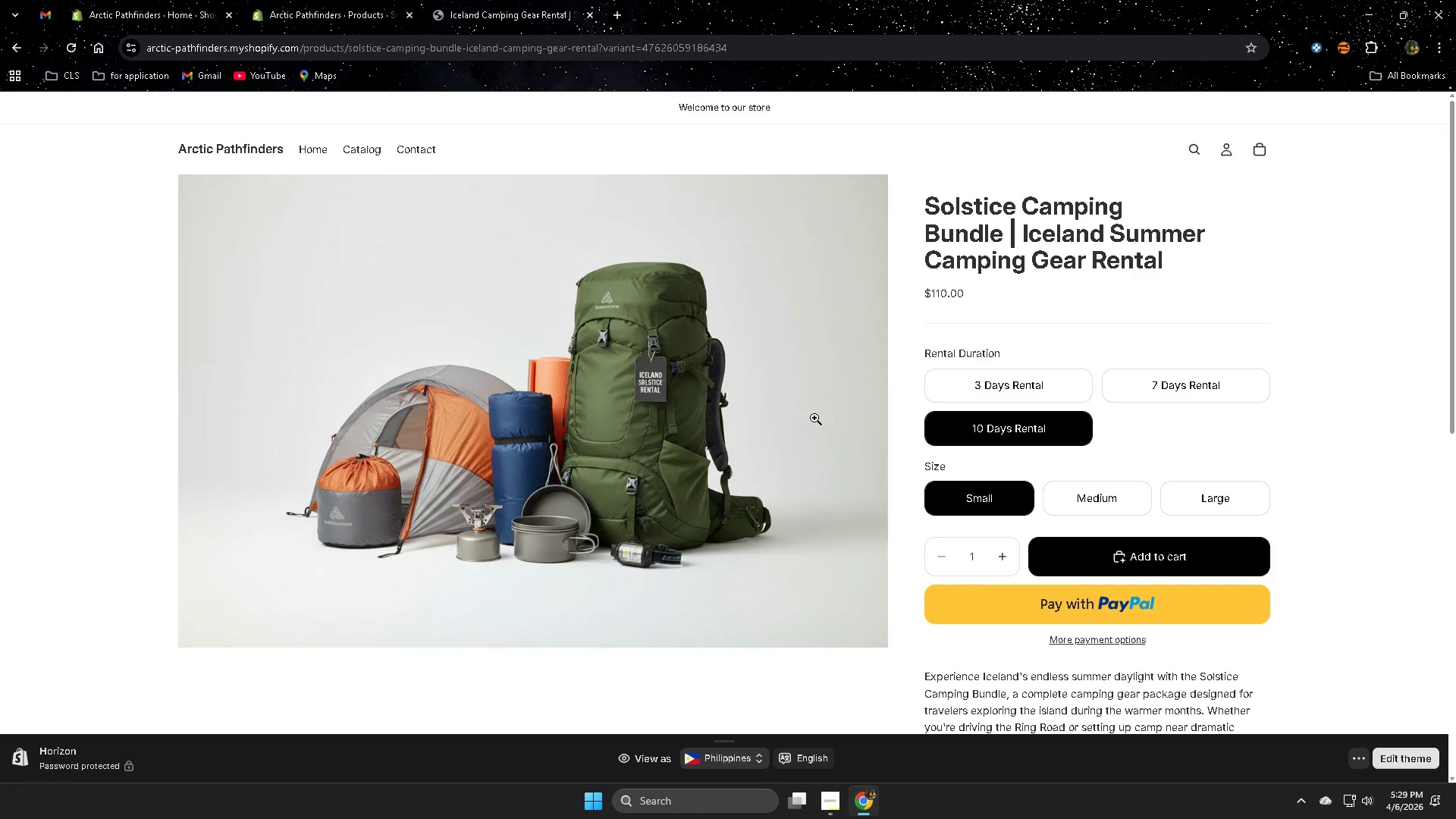 
wait(10.38)
 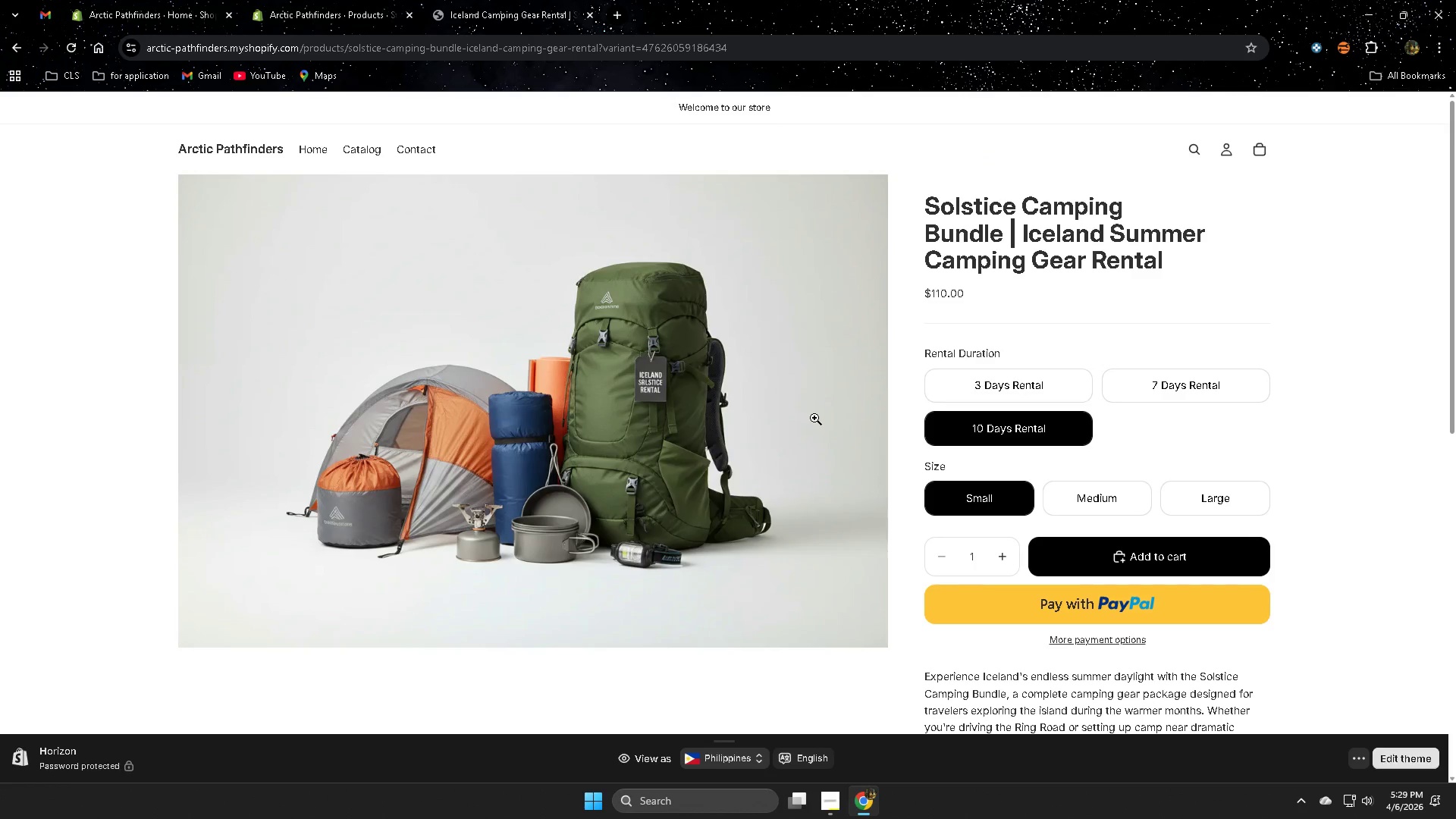 
scroll: coordinate [246, 357], scroll_direction: down, amount: 1.0
 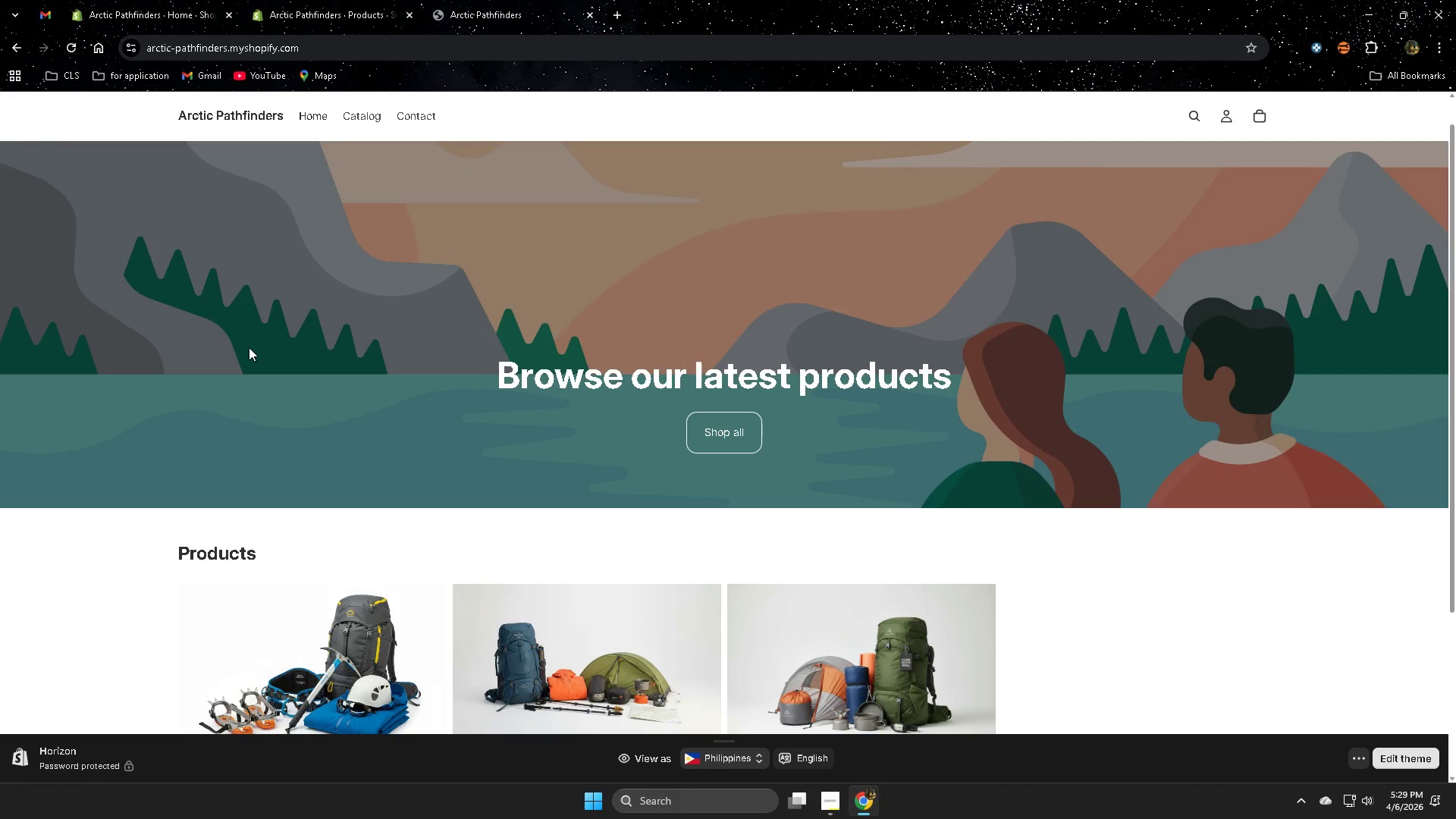 
scroll: coordinate [247, 344], scroll_direction: up, amount: 3.0
 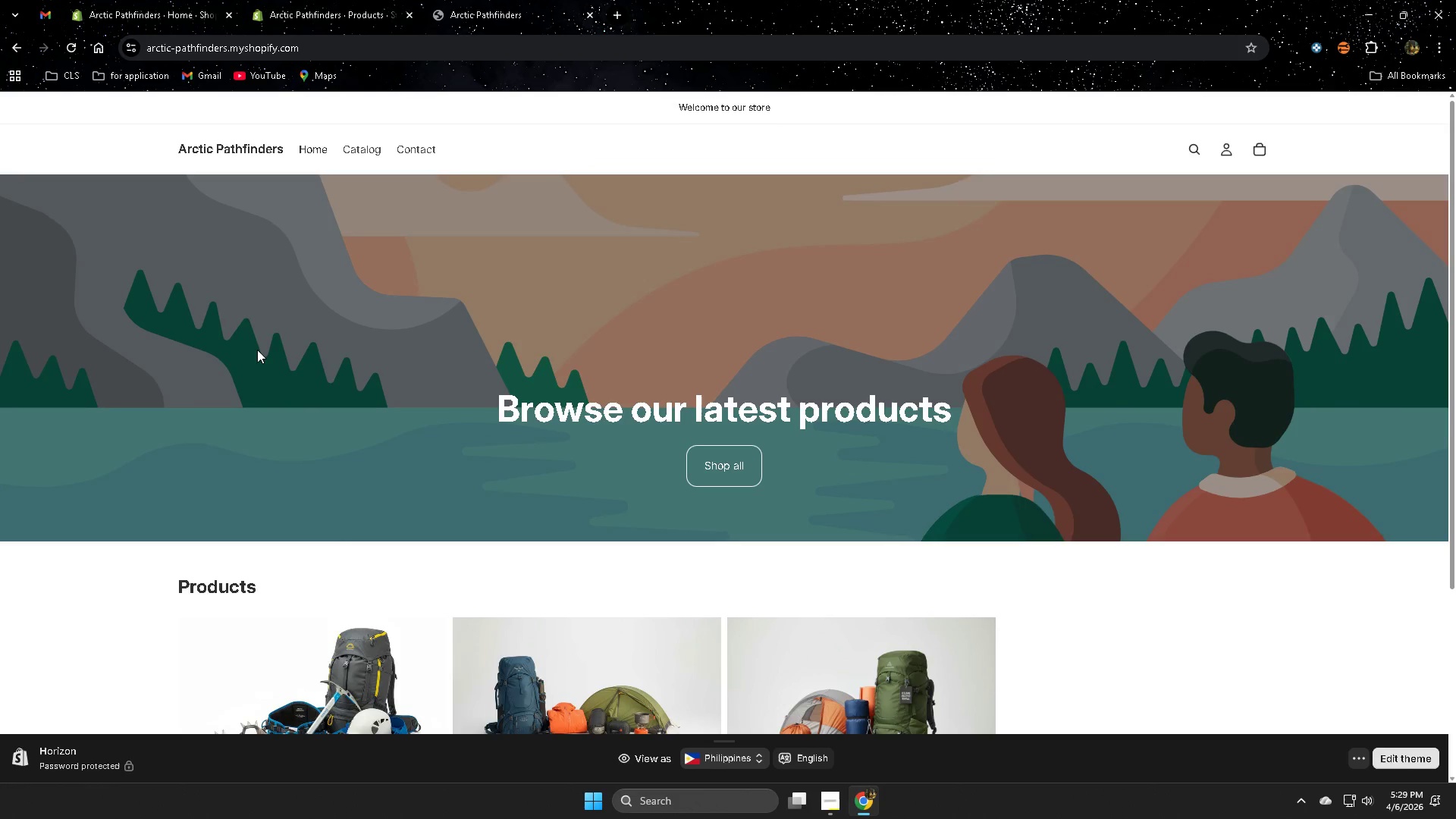 
left_click([339, 0])
 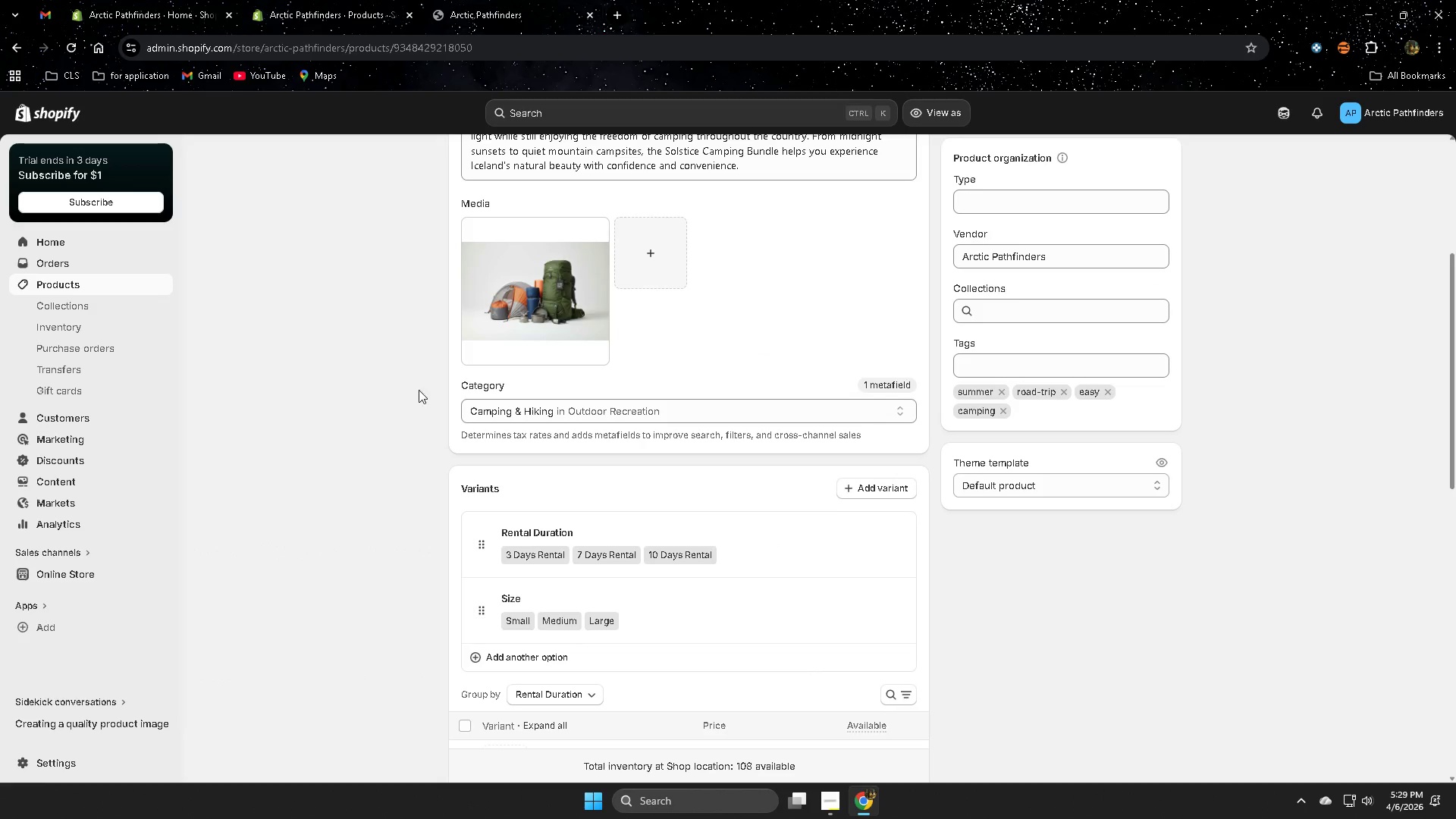 
scroll: coordinate [243, 361], scroll_direction: down, amount: 6.0
 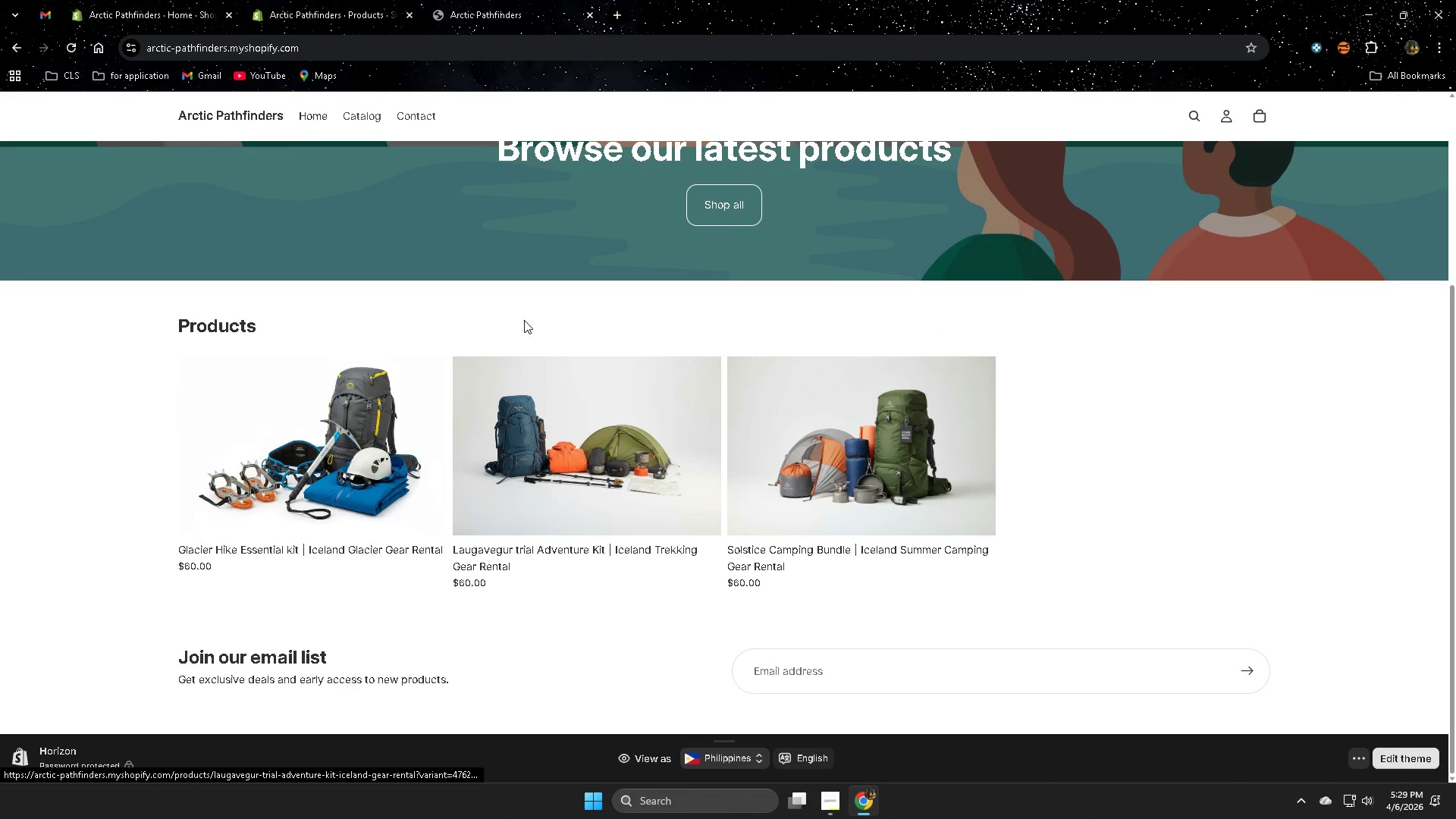 
left_click([83, 284])
 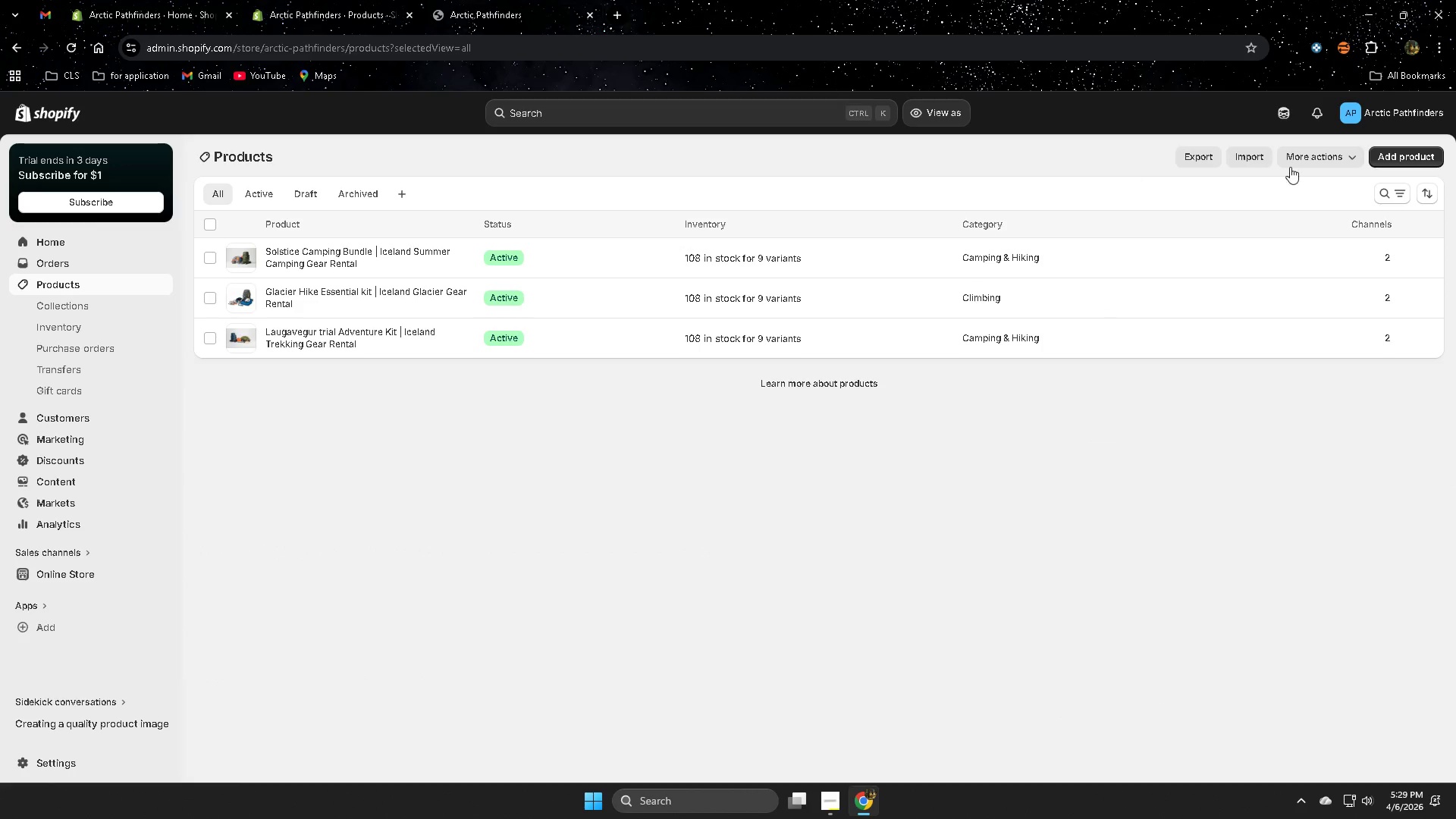 
scroll: coordinate [555, 472], scroll_direction: up, amount: 9.0
 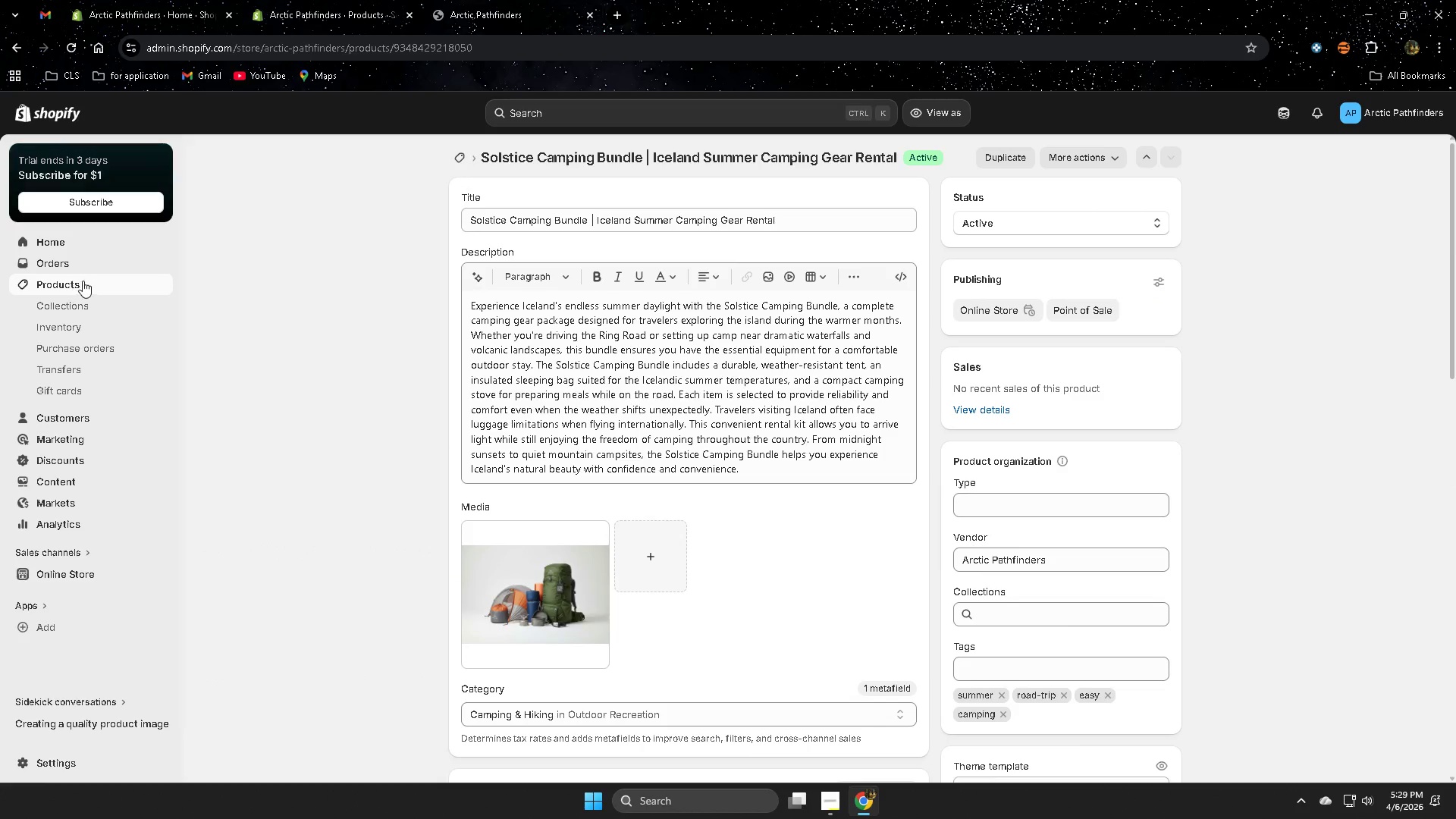 
left_click([1407, 152])
 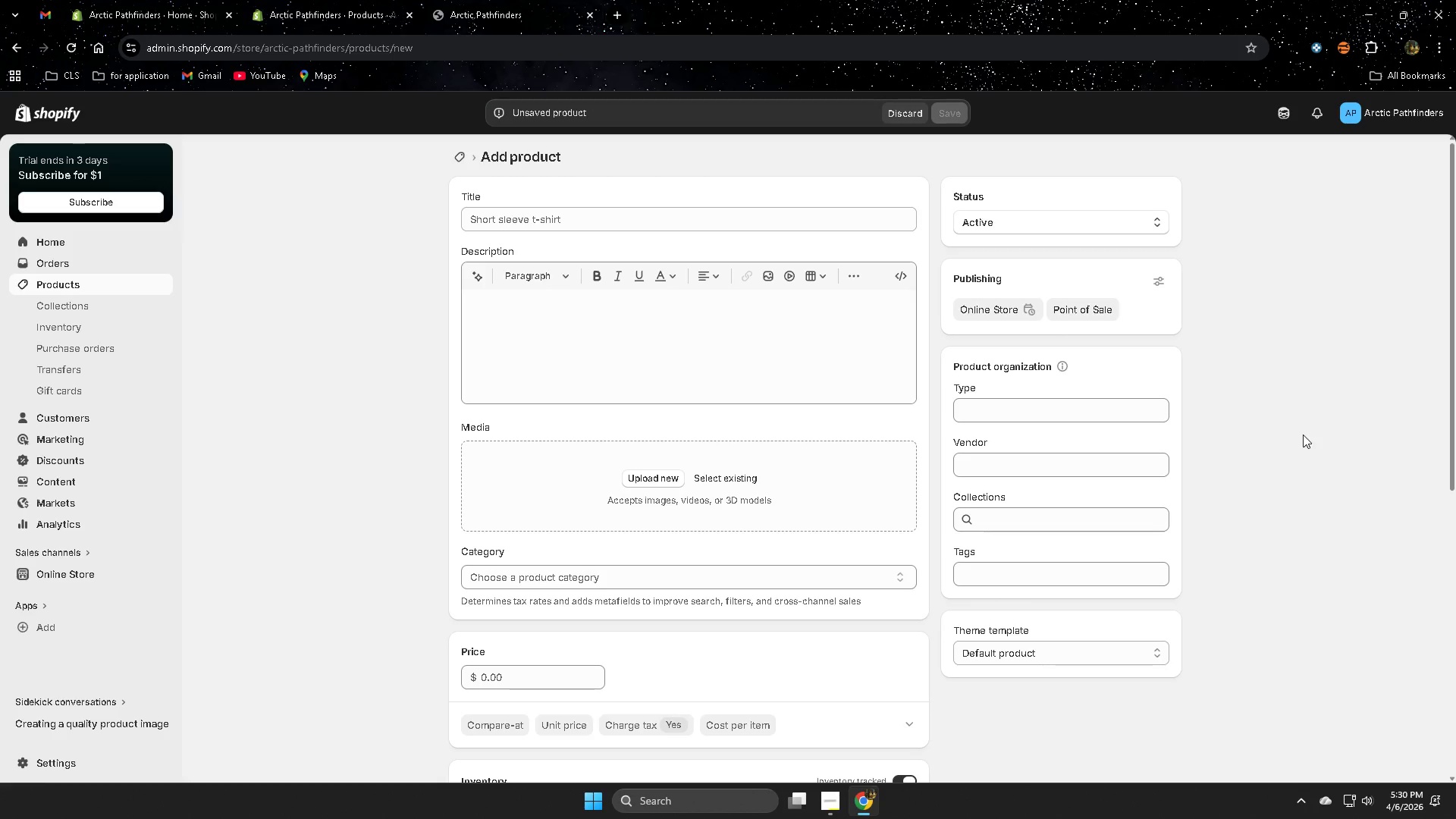 
wait(35.52)
 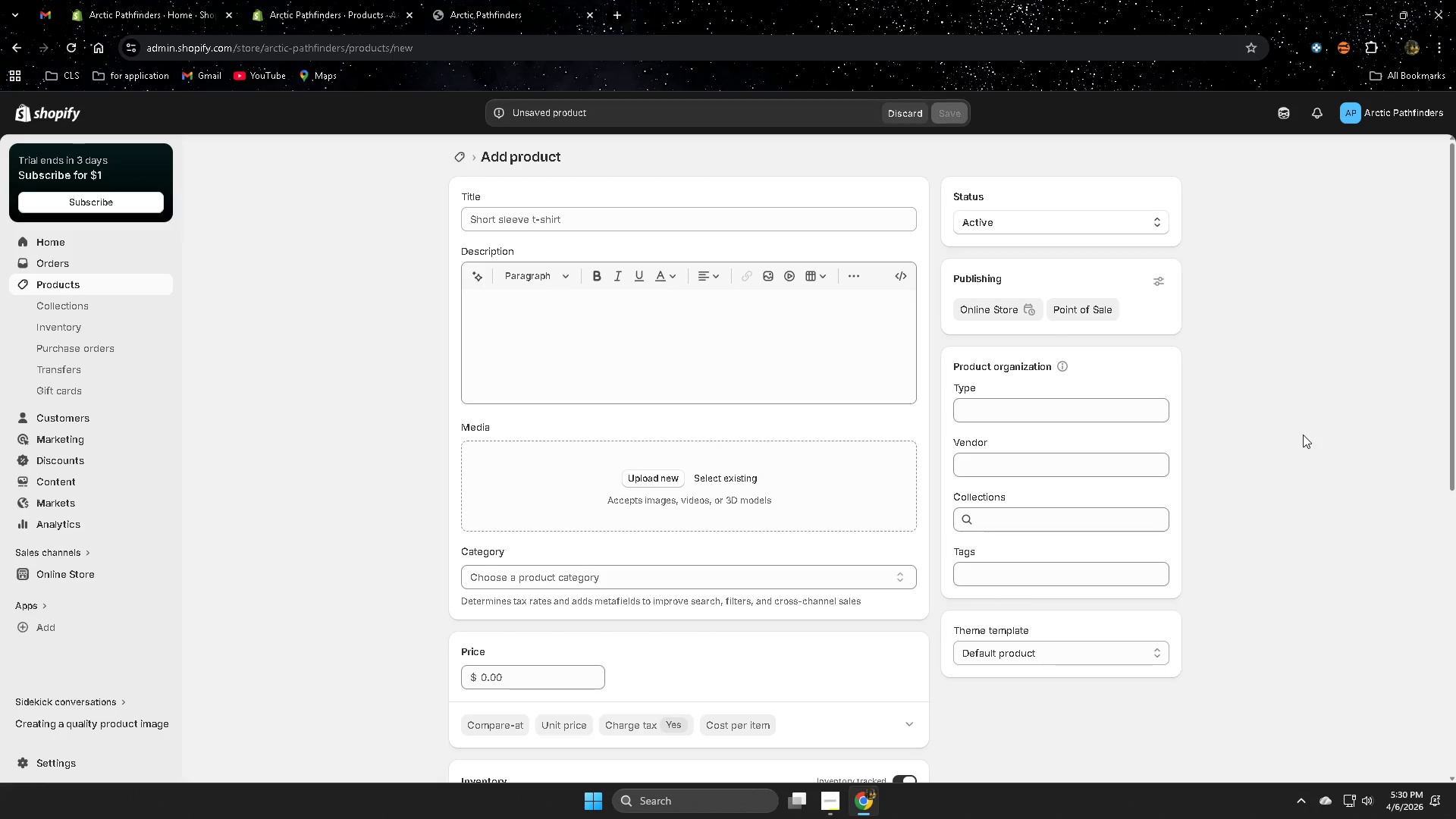 
left_click([540, 0])
 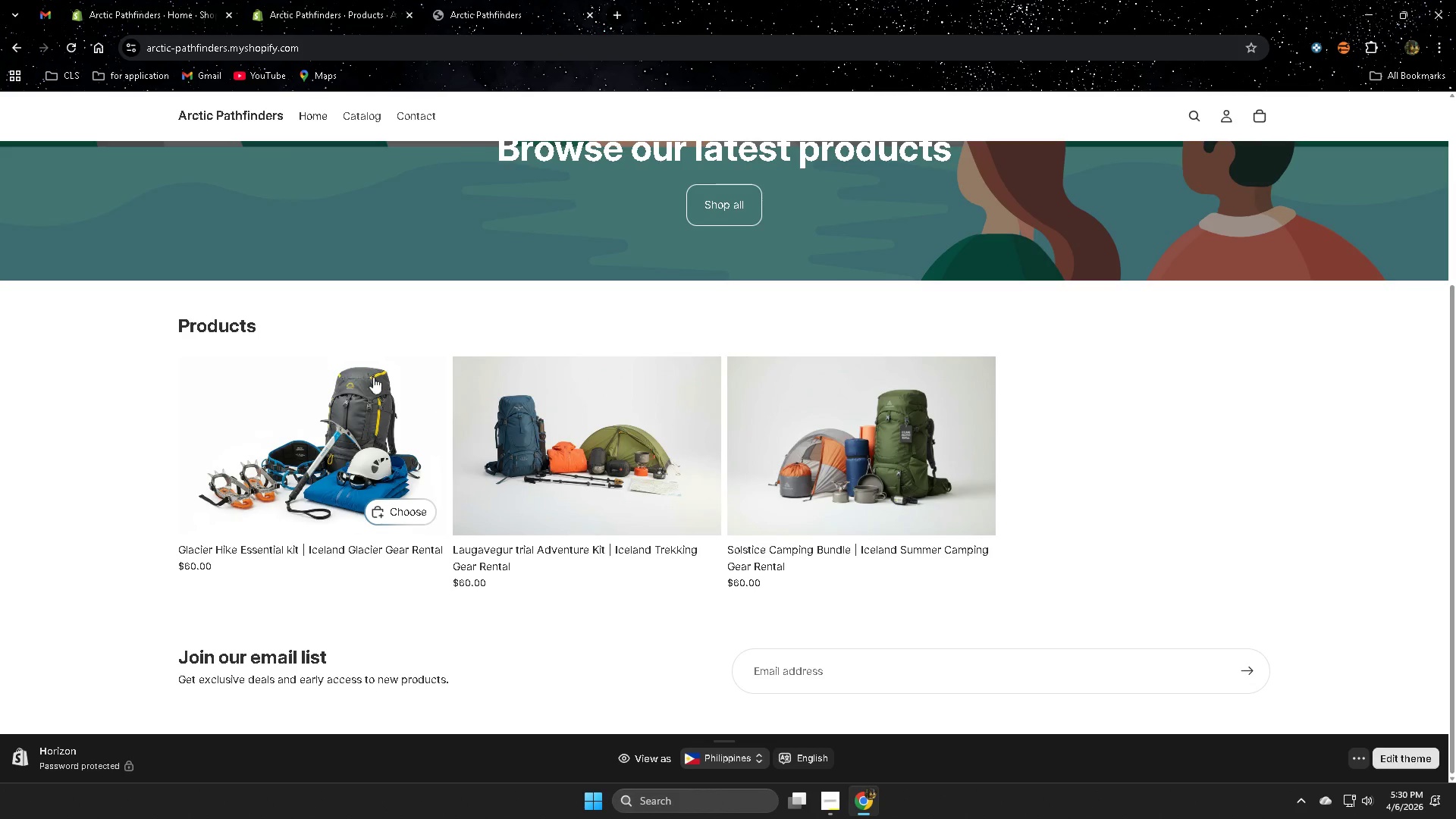 
left_click([334, 419])
 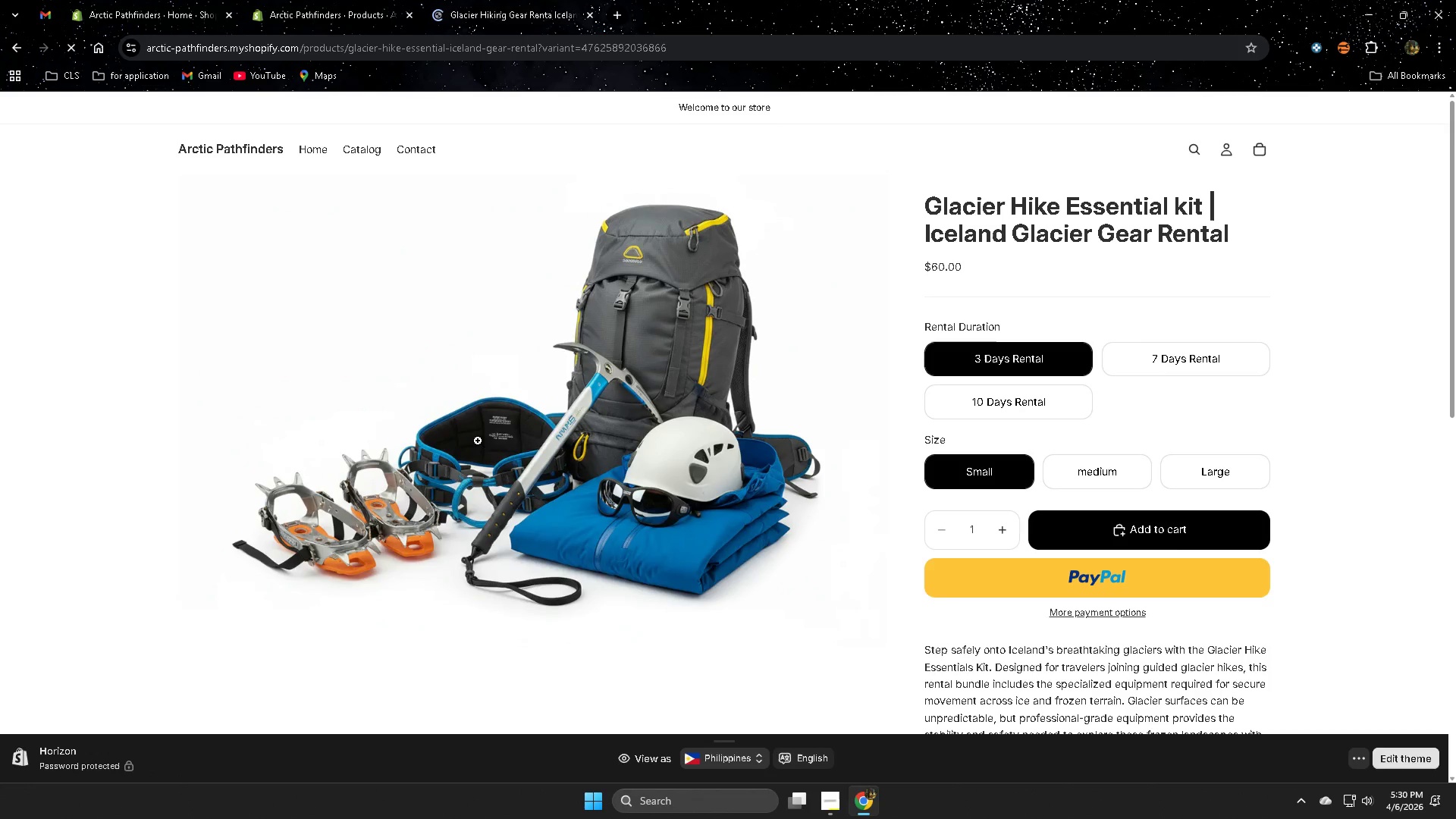 
scroll: coordinate [362, 376], scroll_direction: down, amount: 1.0
 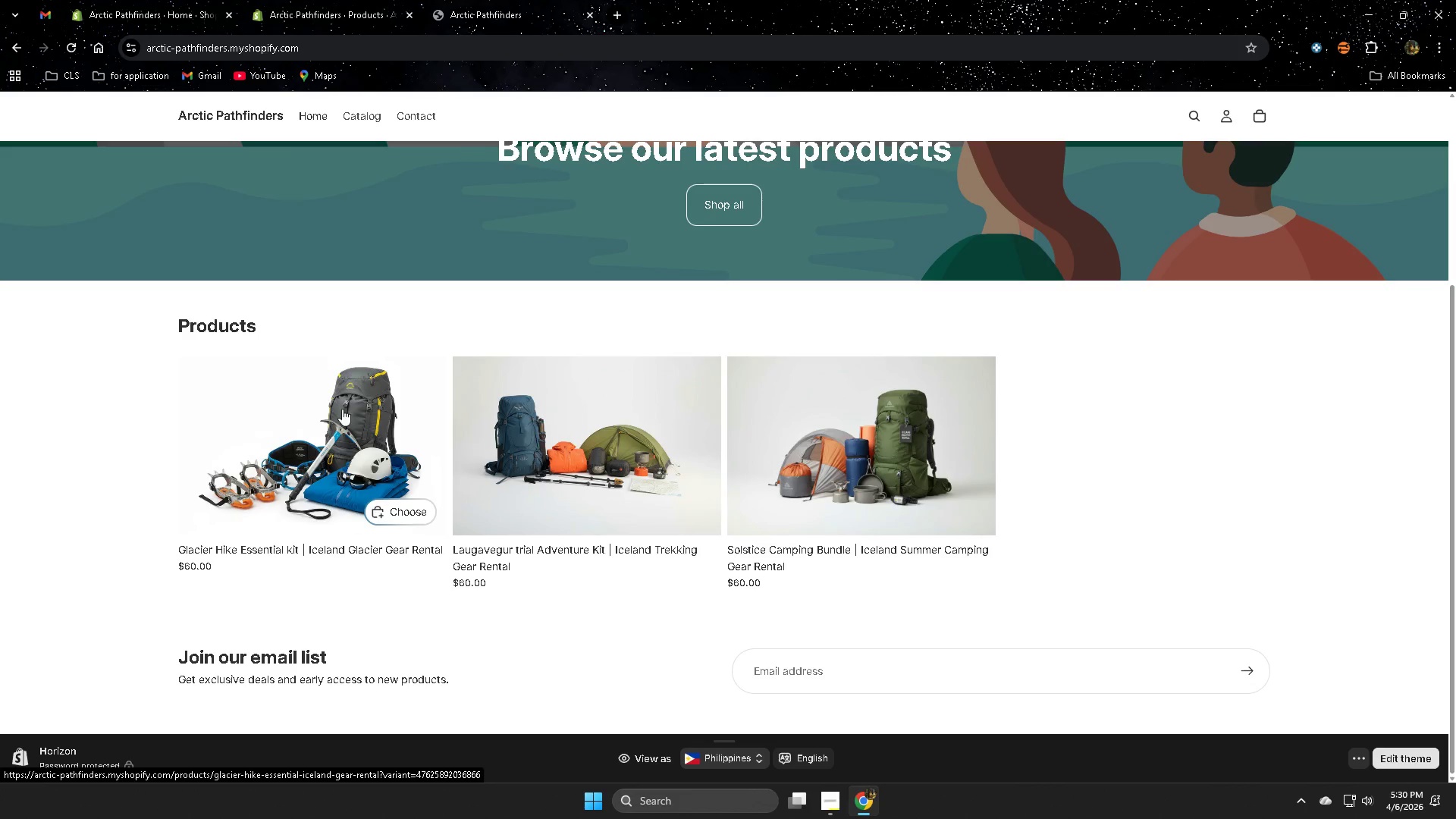 
right_click([468, 490])
 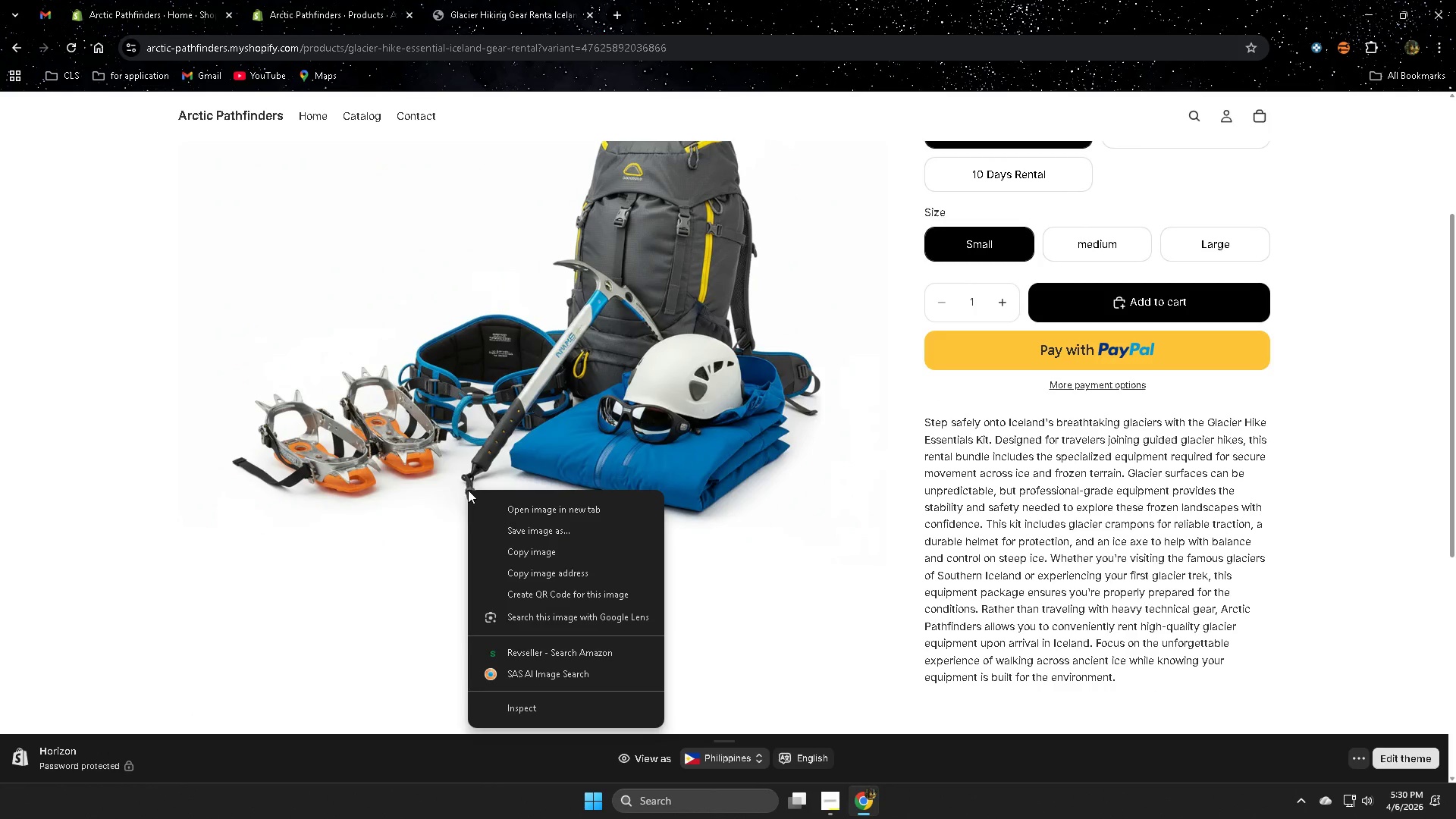 
right_click([468, 490])
 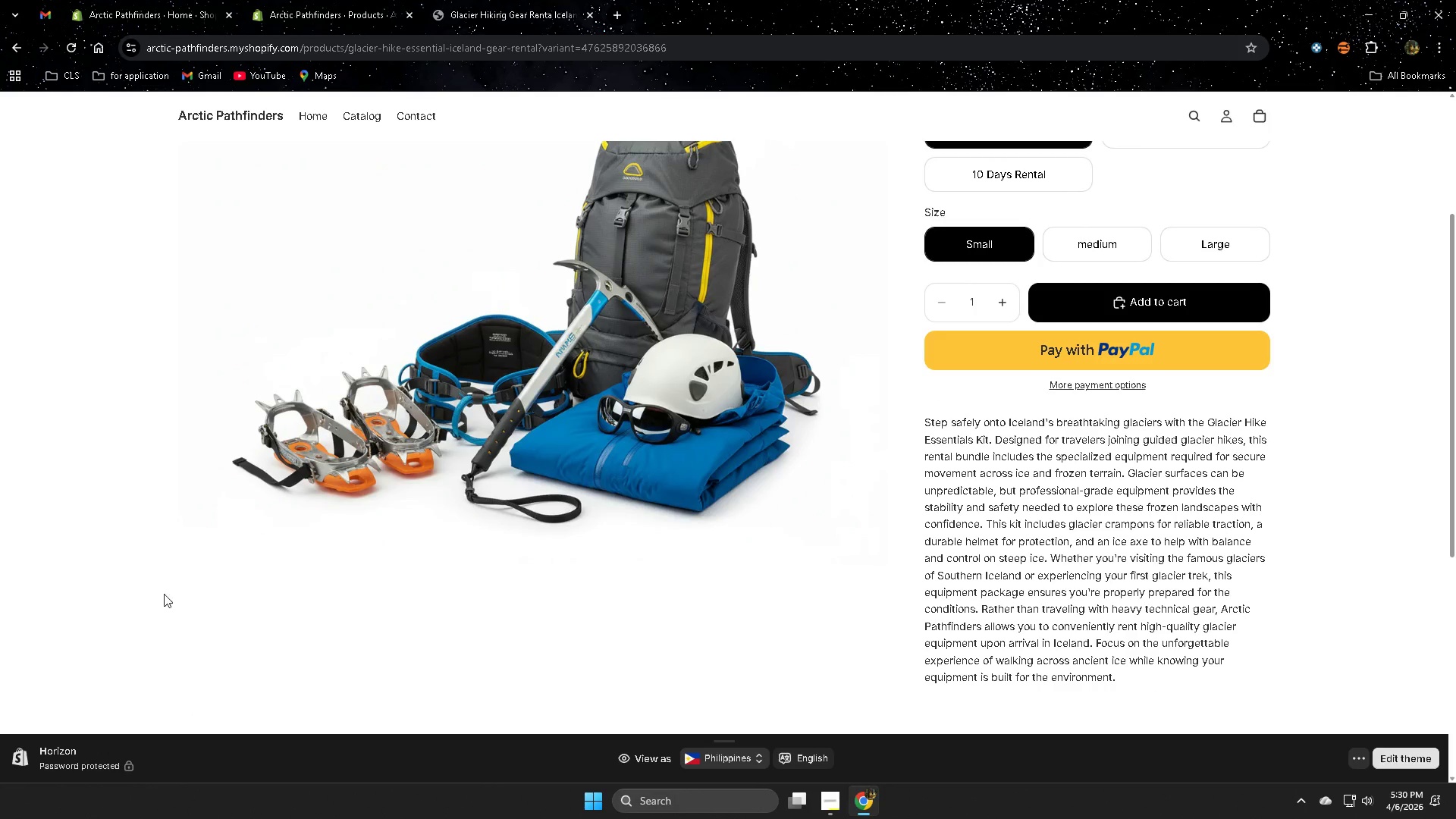 
scroll: coordinate [478, 441], scroll_direction: down, amount: 3.0
 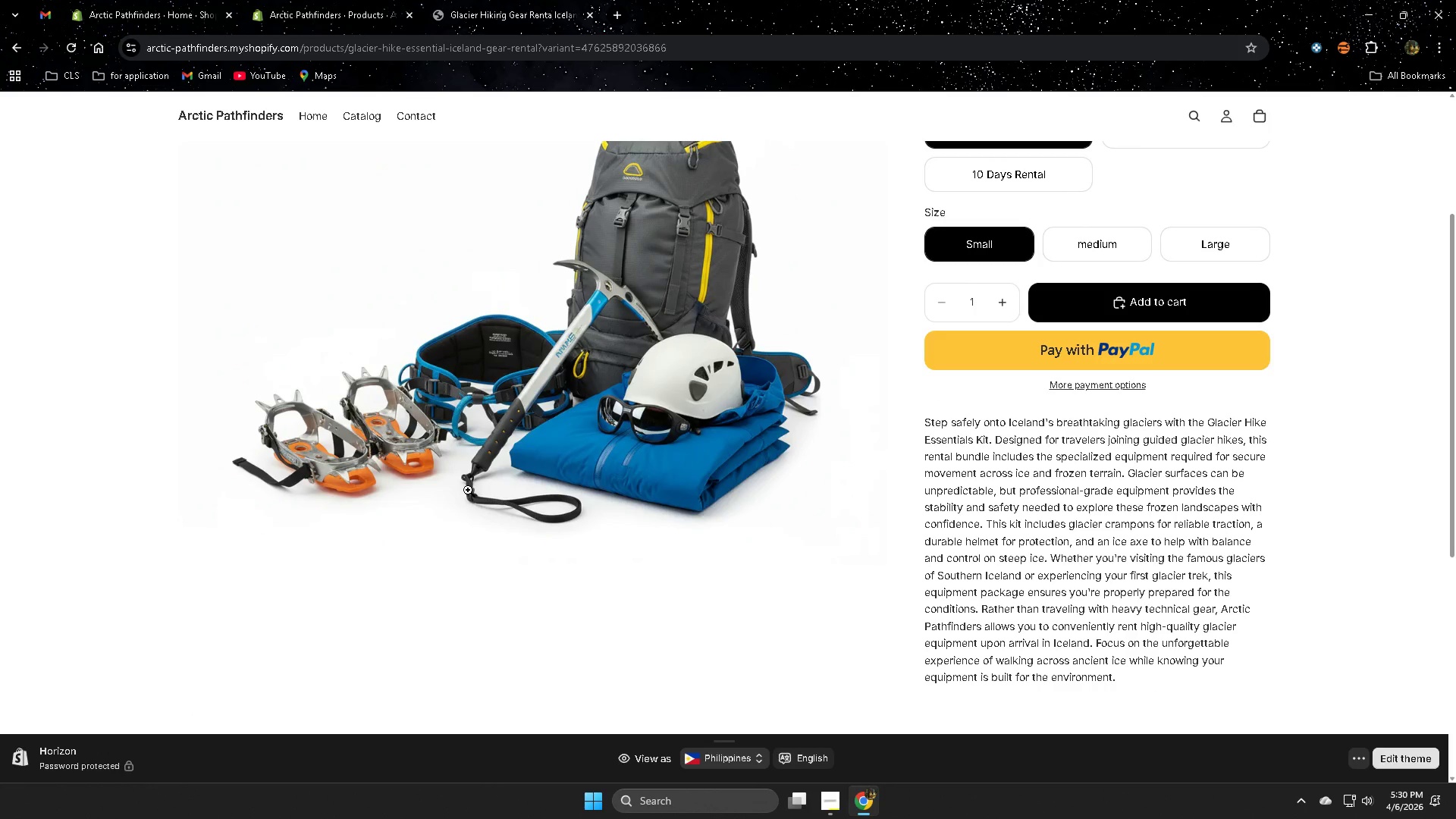 
scroll: coordinate [1060, 421], scroll_direction: up, amount: 5.0
 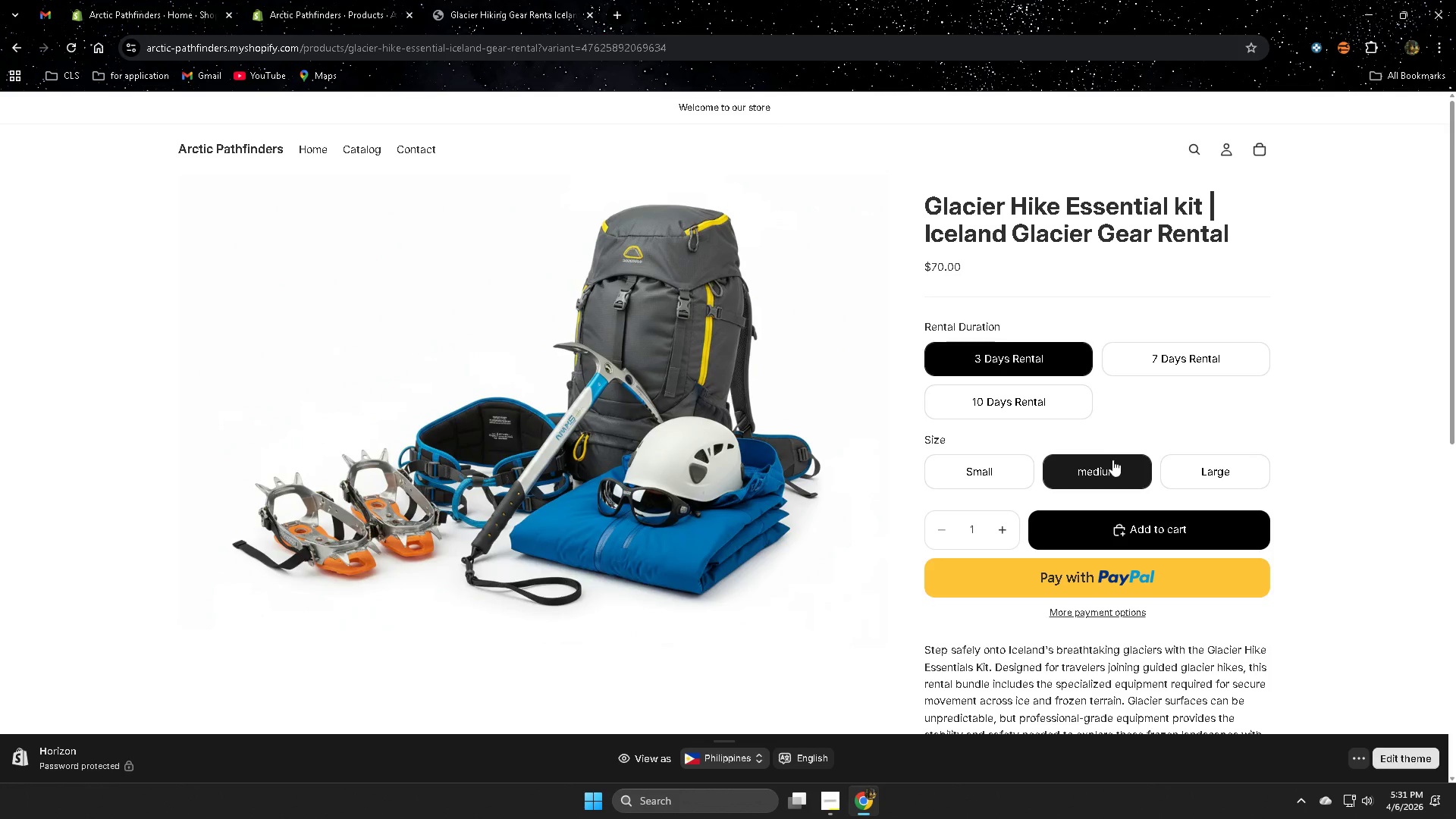 
wait(33.54)
 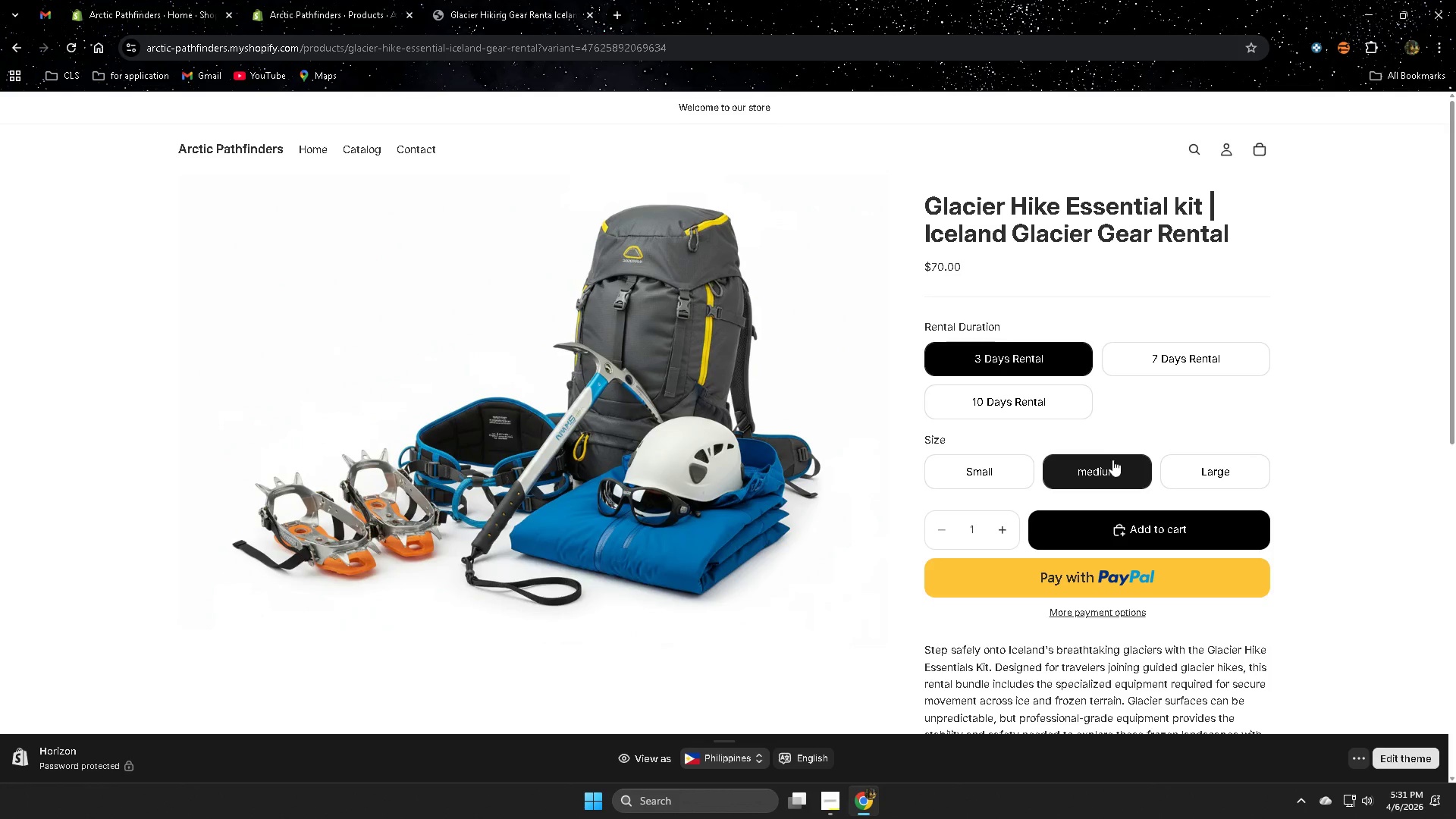 
scroll: coordinate [1070, 393], scroll_direction: down, amount: 4.0
 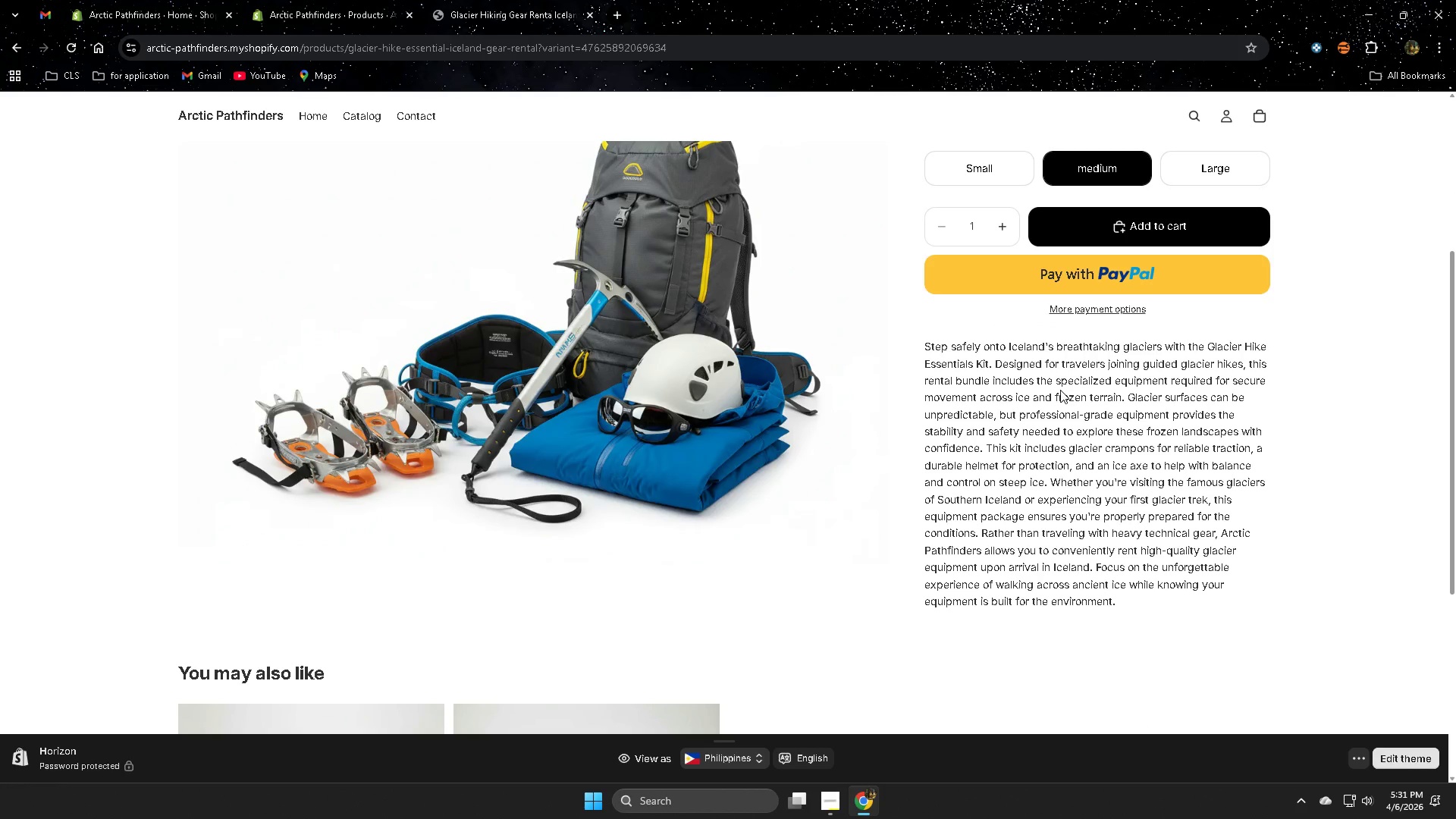 
wait(21.63)
 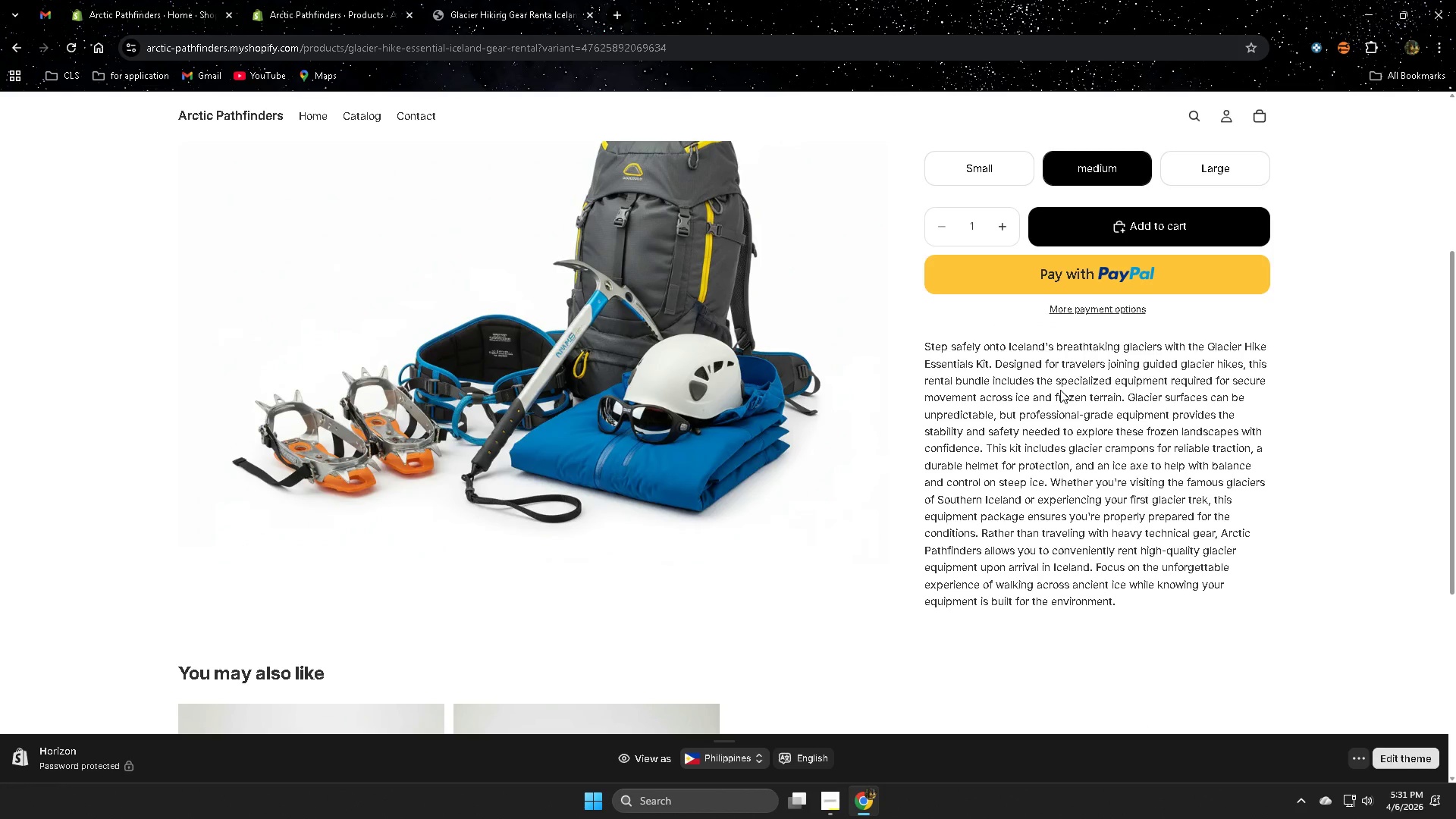 
scroll: coordinate [1119, 378], scroll_direction: down, amount: 4.0
 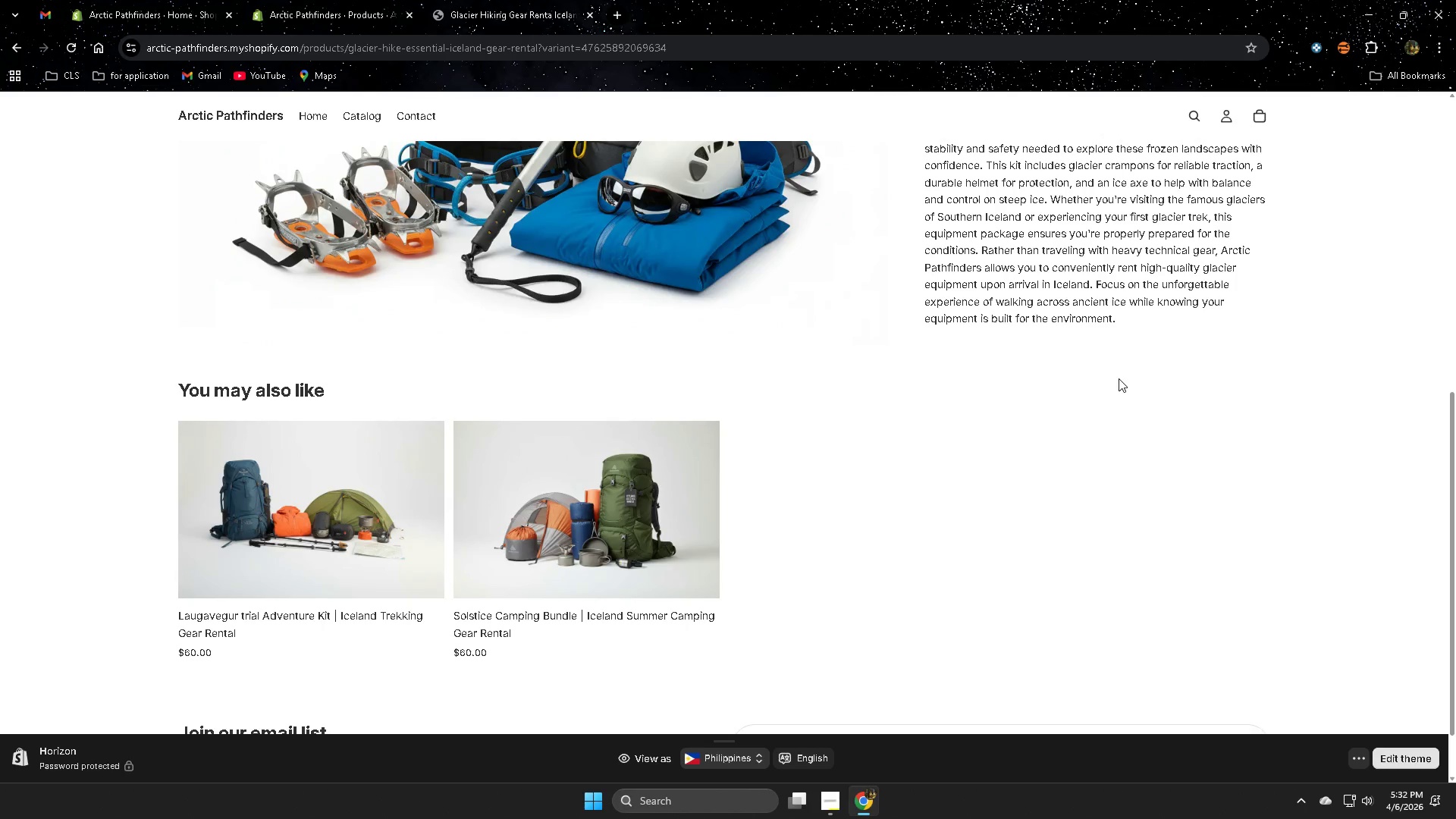 
wait(30.29)
 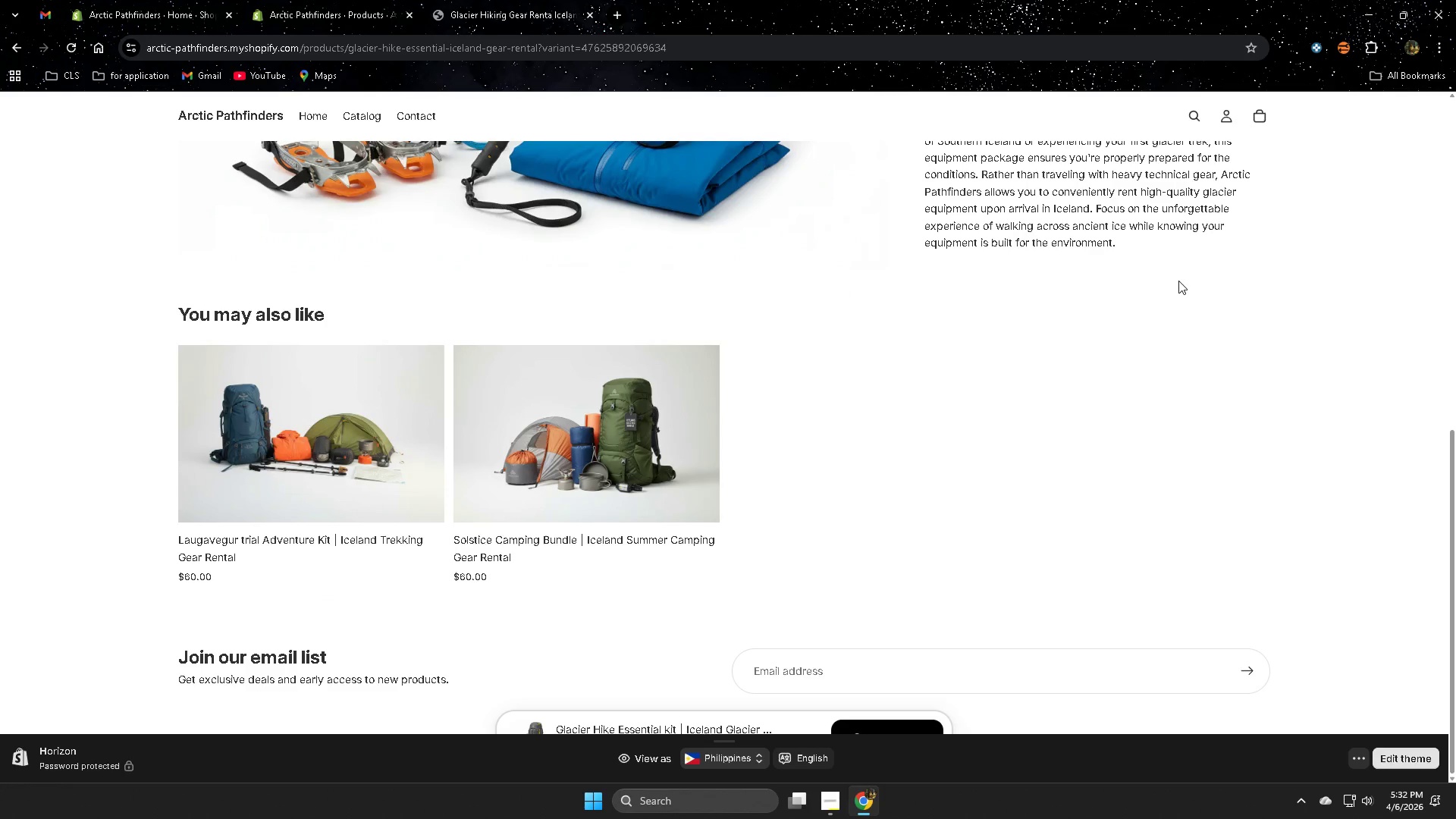 
left_click([638, 436])
 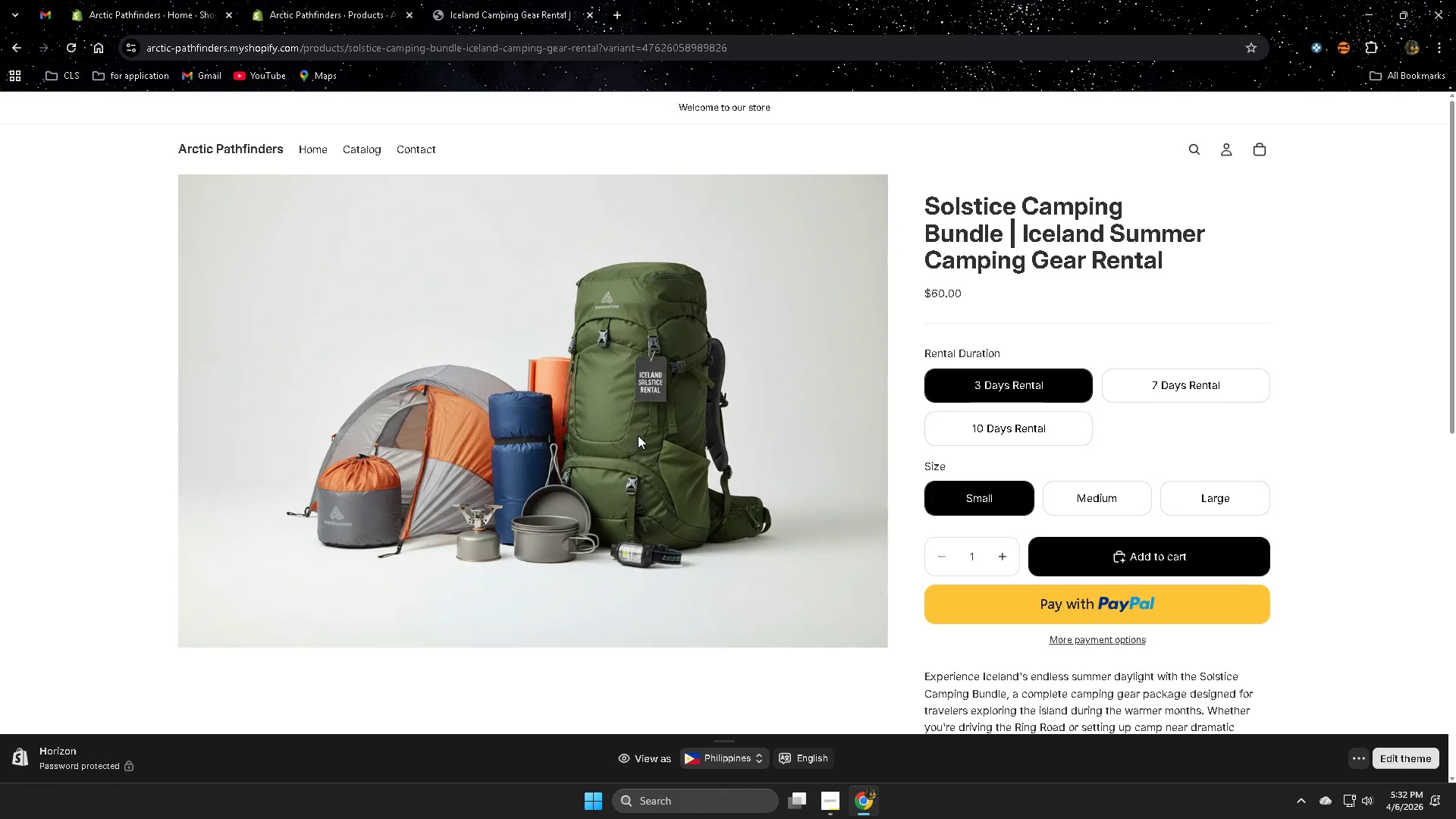 
scroll: coordinate [1178, 281], scroll_direction: down, amount: 2.0
 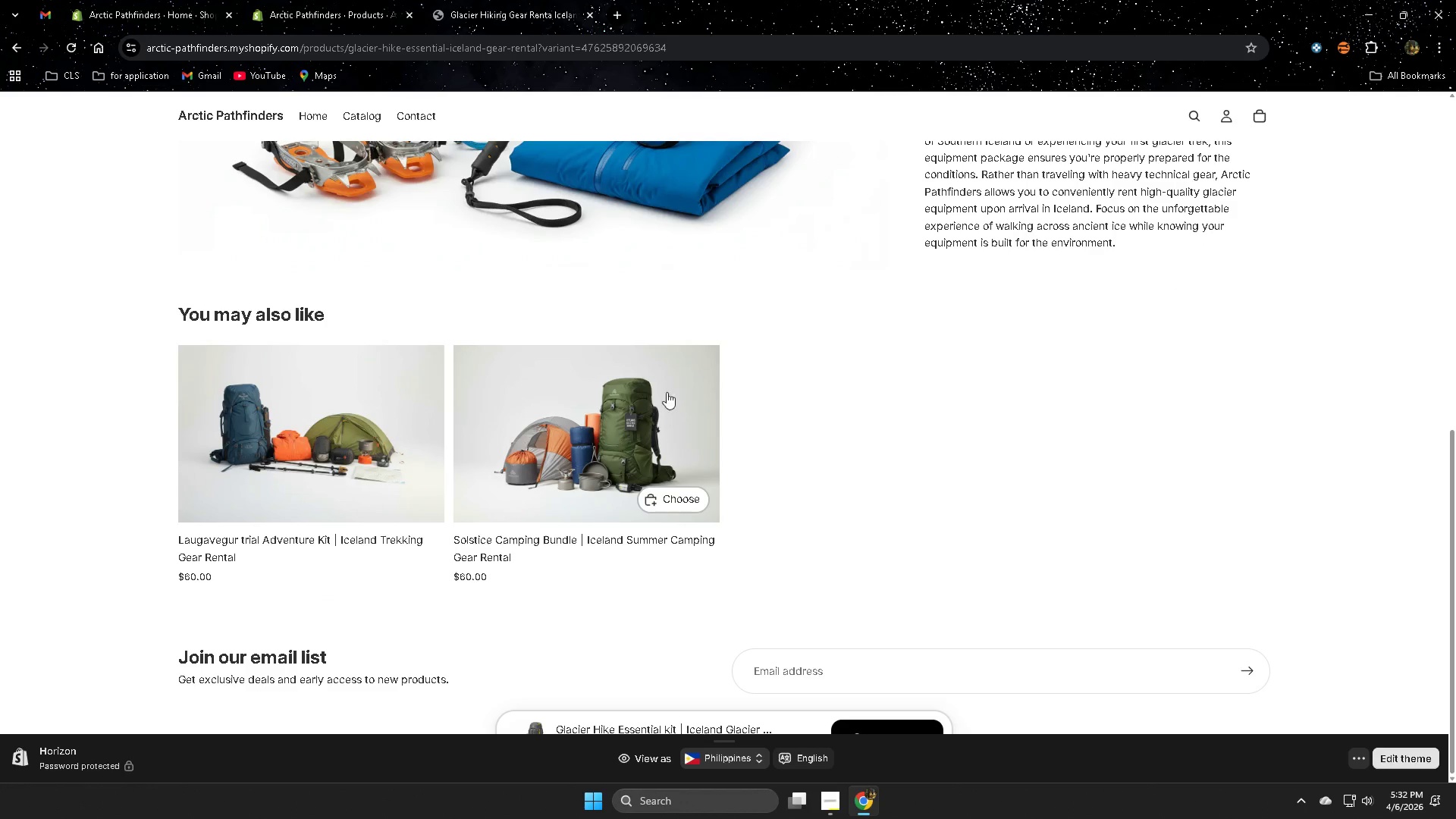 
wait(30.22)
 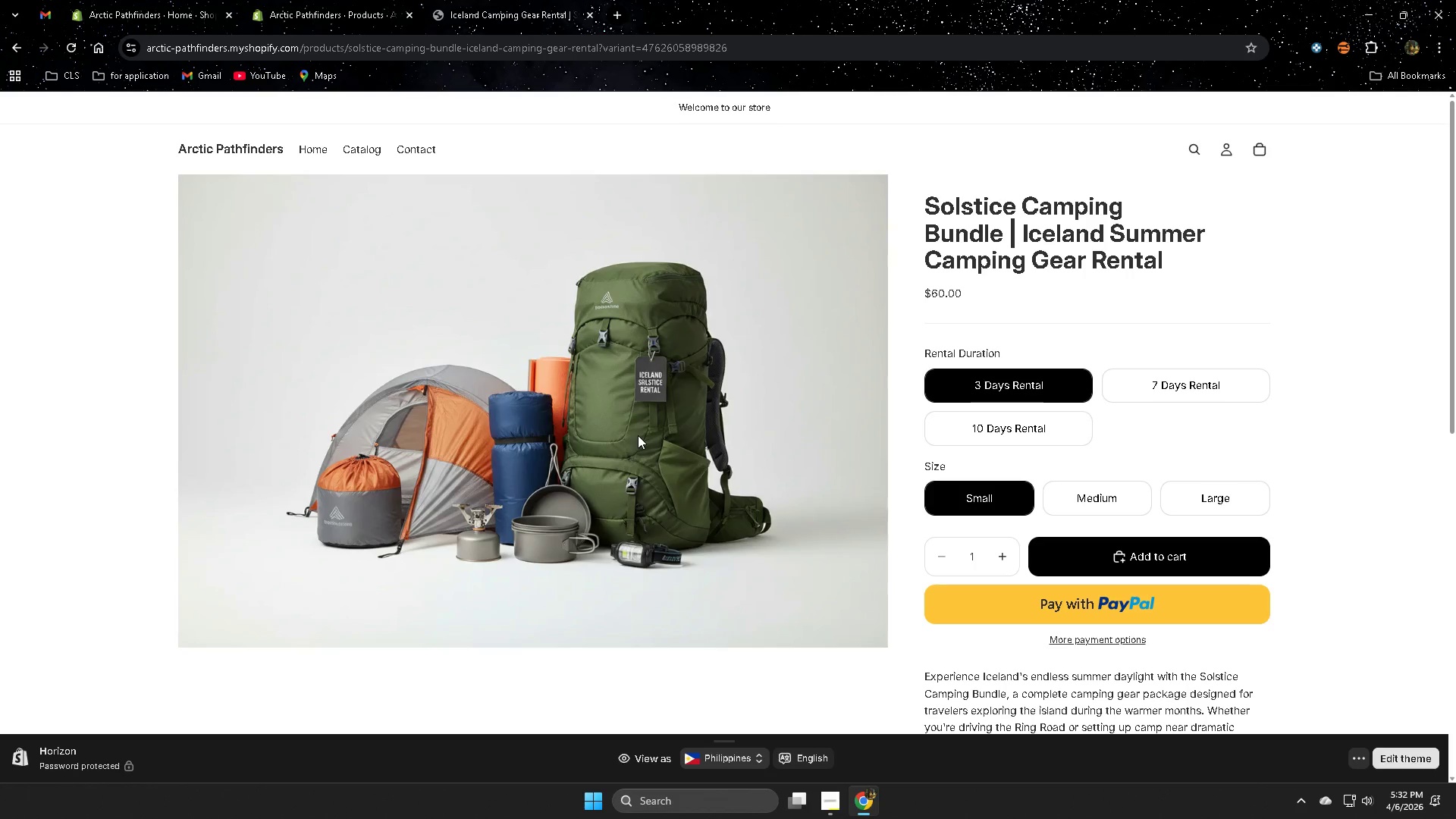 
scroll: coordinate [1056, 356], scroll_direction: down, amount: 5.0
 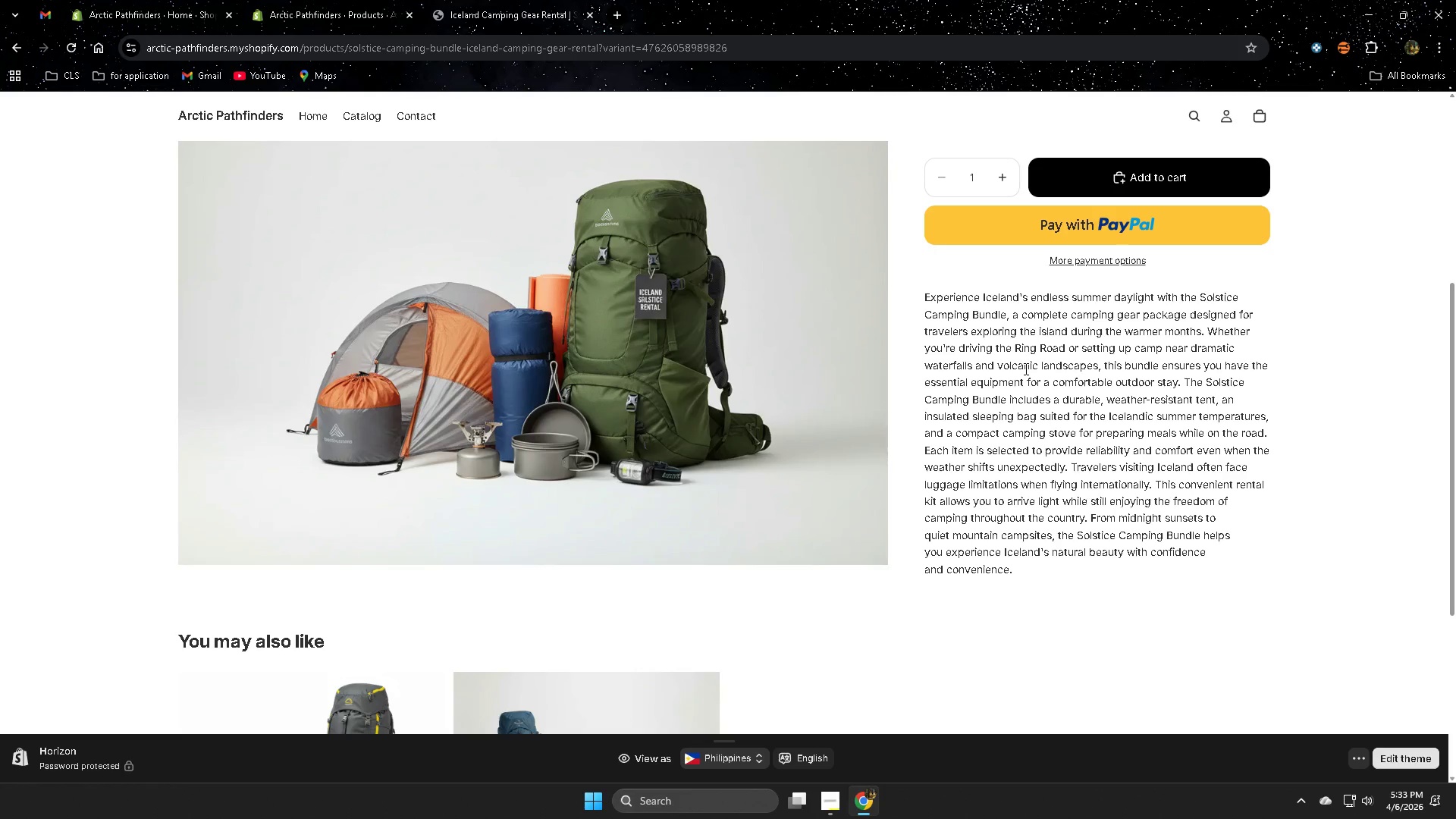 
wait(30.26)
 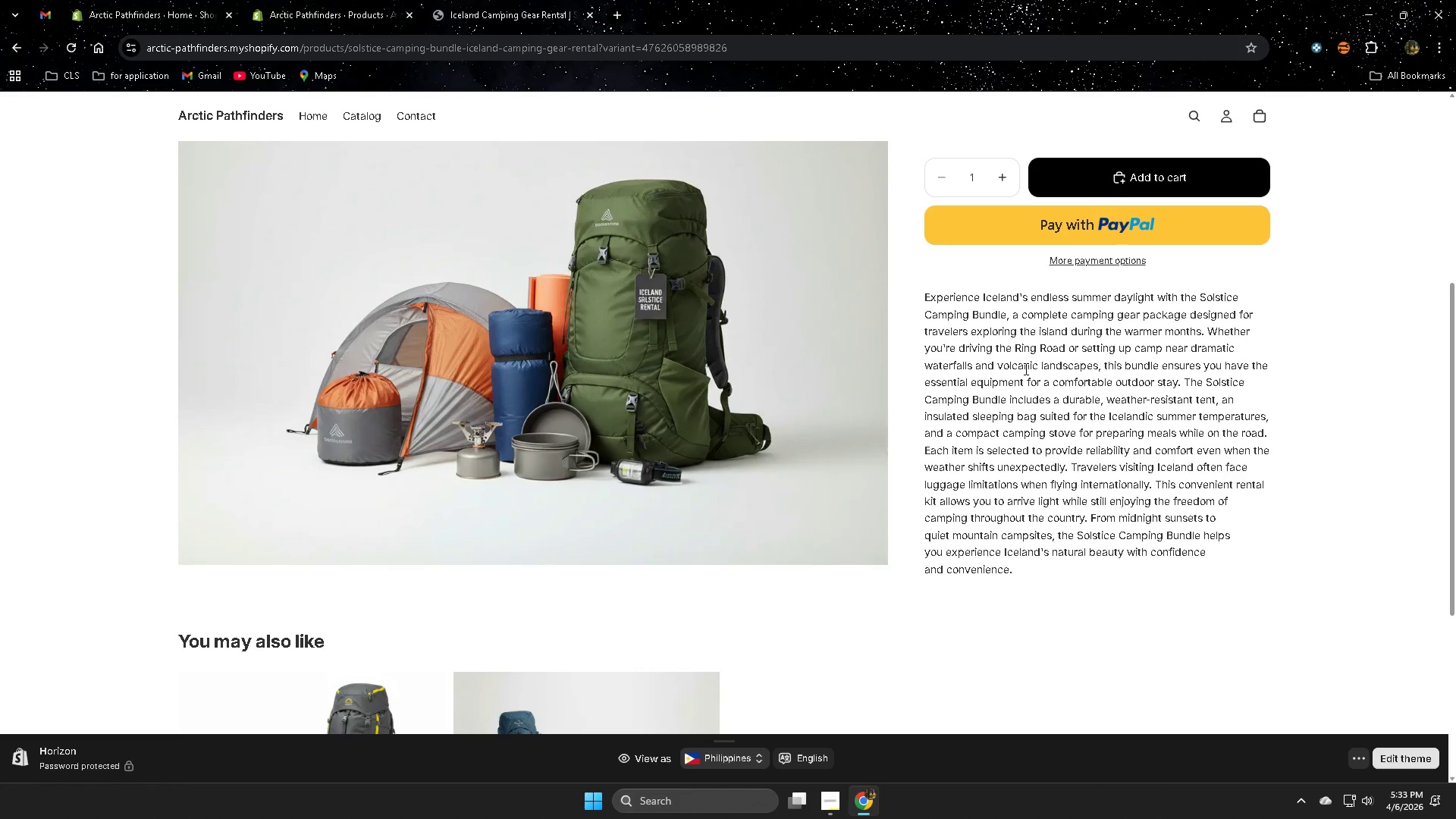 
scroll: coordinate [998, 430], scroll_direction: down, amount: 2.0
 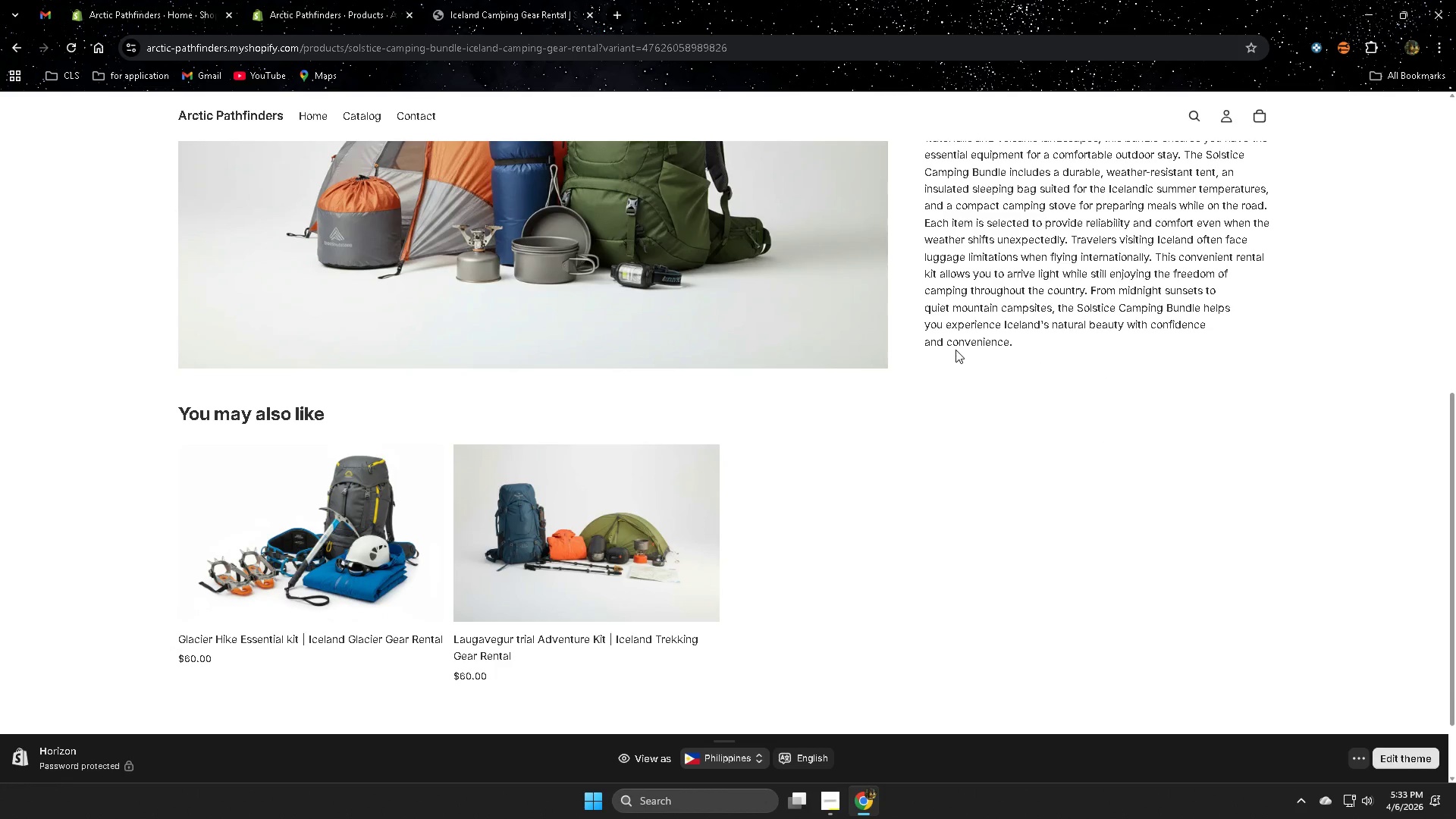 
wait(32.28)
 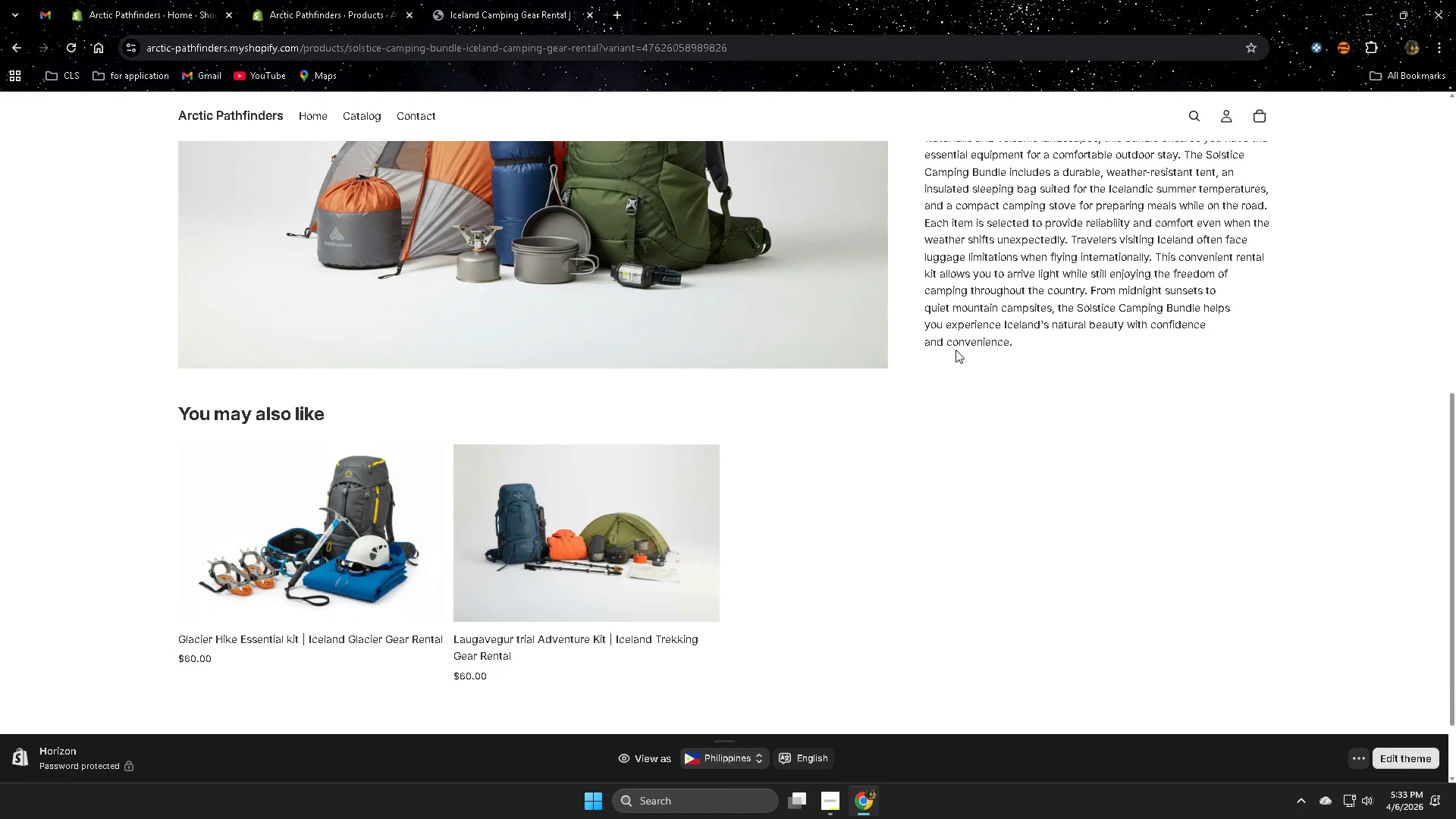 
scroll: coordinate [956, 346], scroll_direction: down, amount: 3.0
 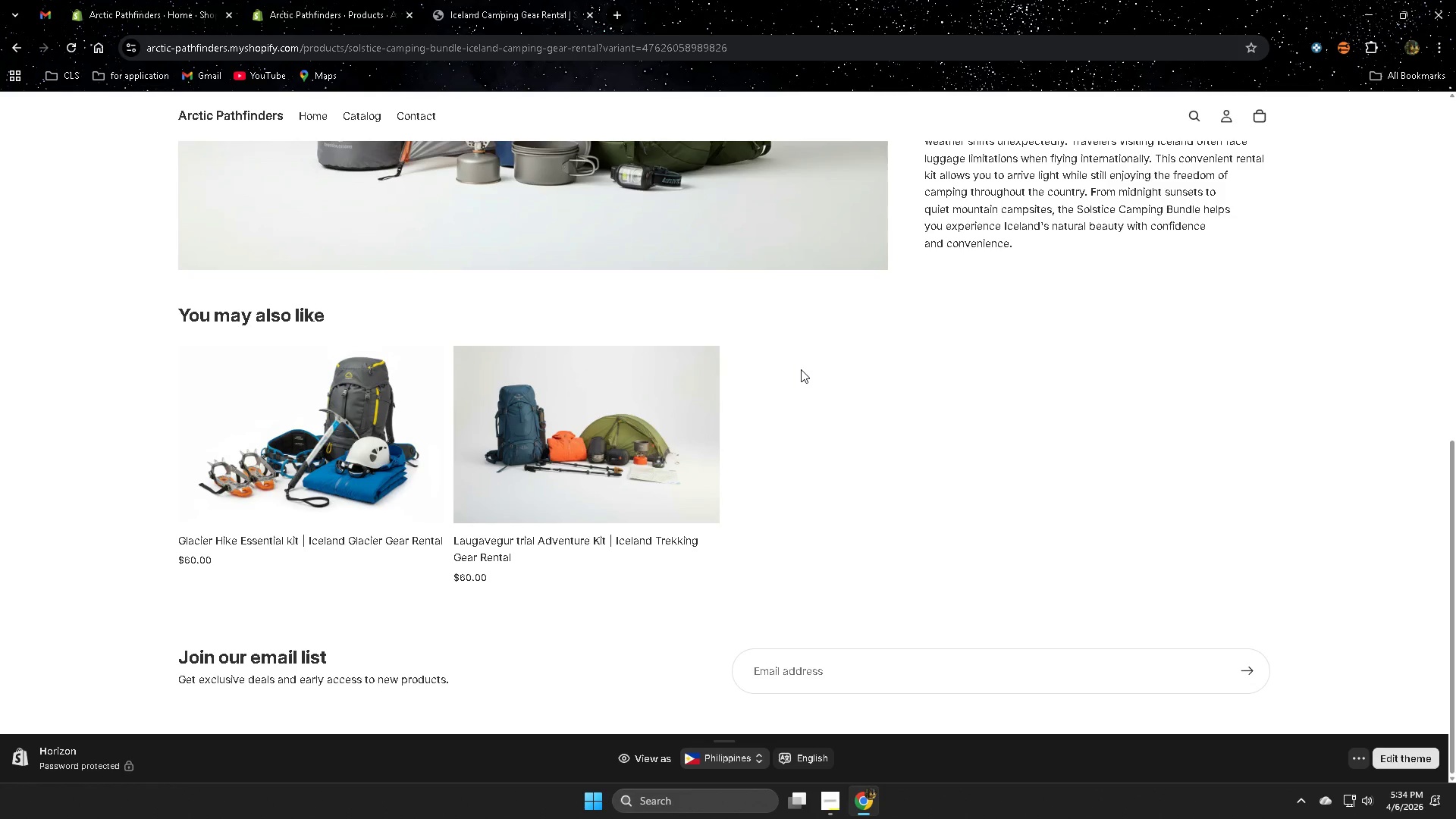 
wait(32.54)
 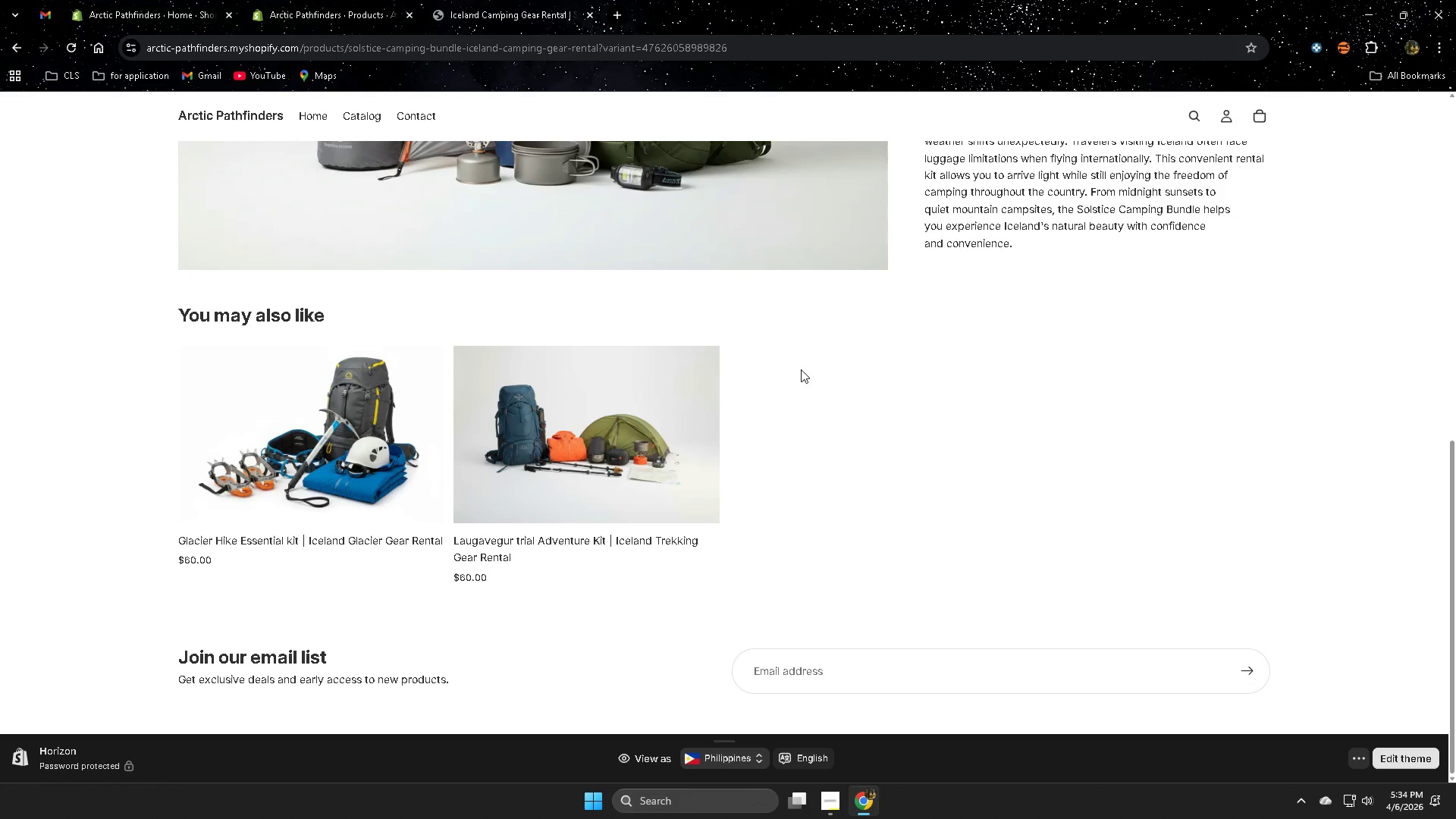 
left_click([362, 487])
 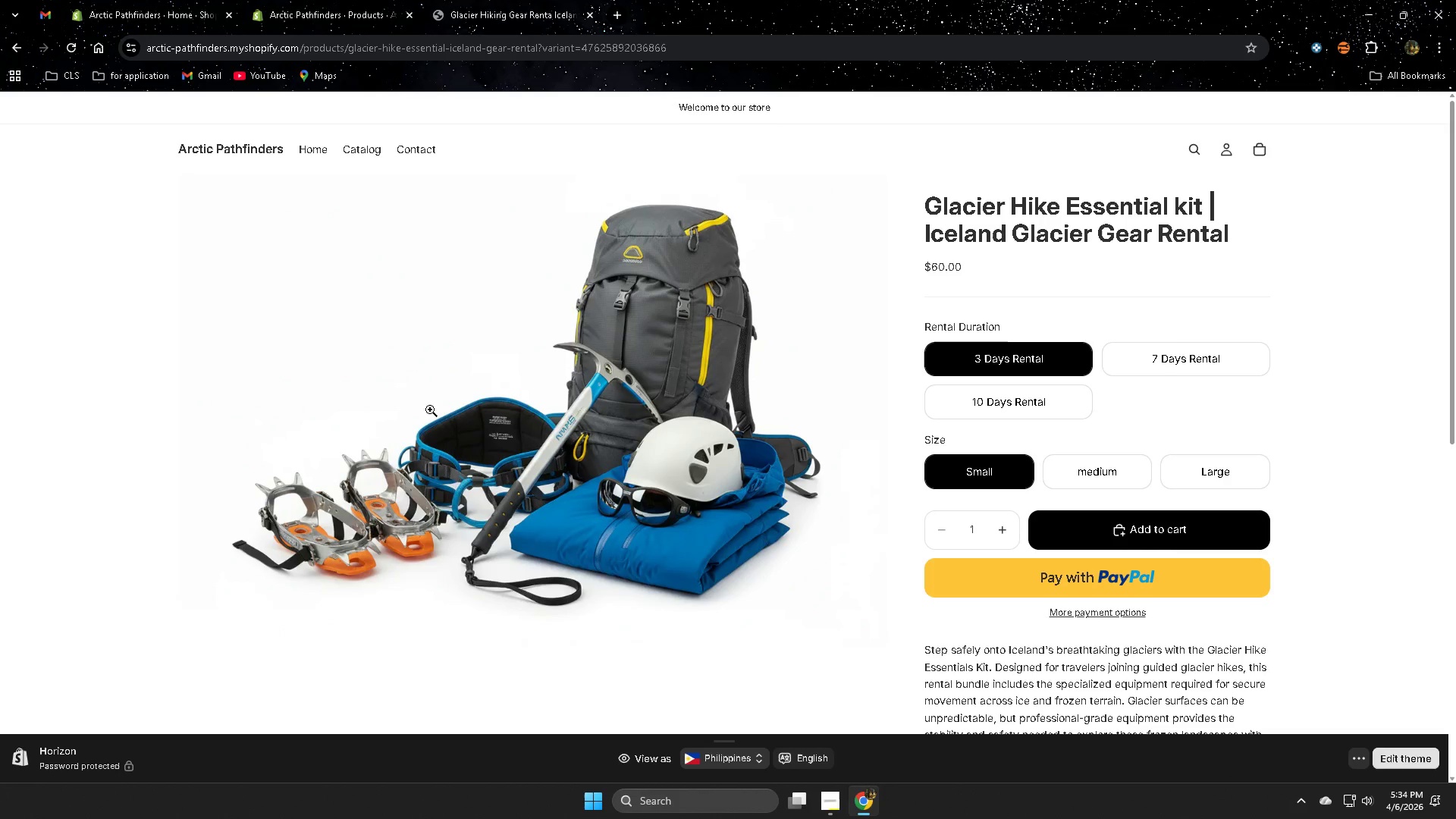 
wait(35.16)
 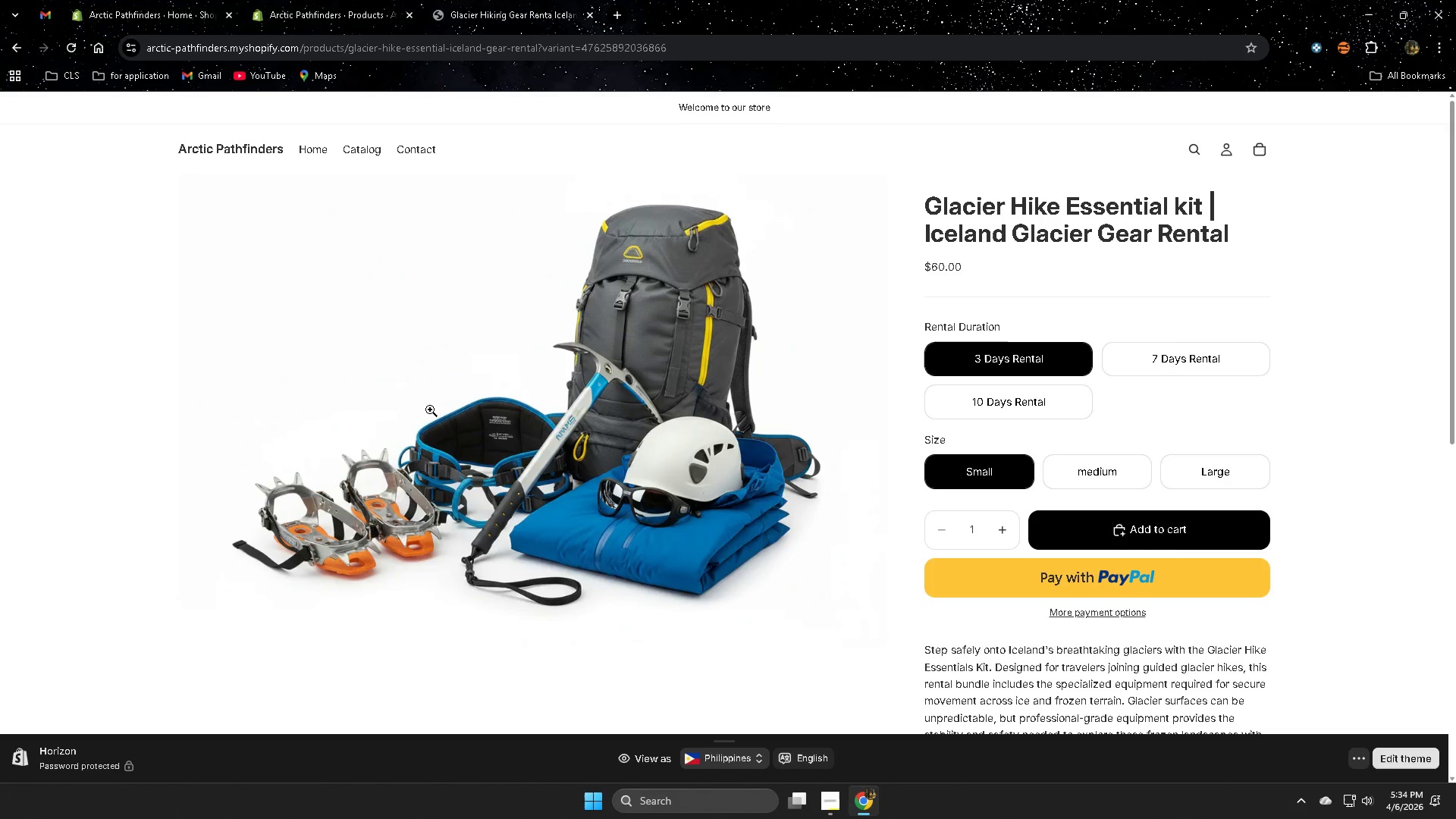 
scroll: coordinate [416, 412], scroll_direction: down, amount: 4.0
 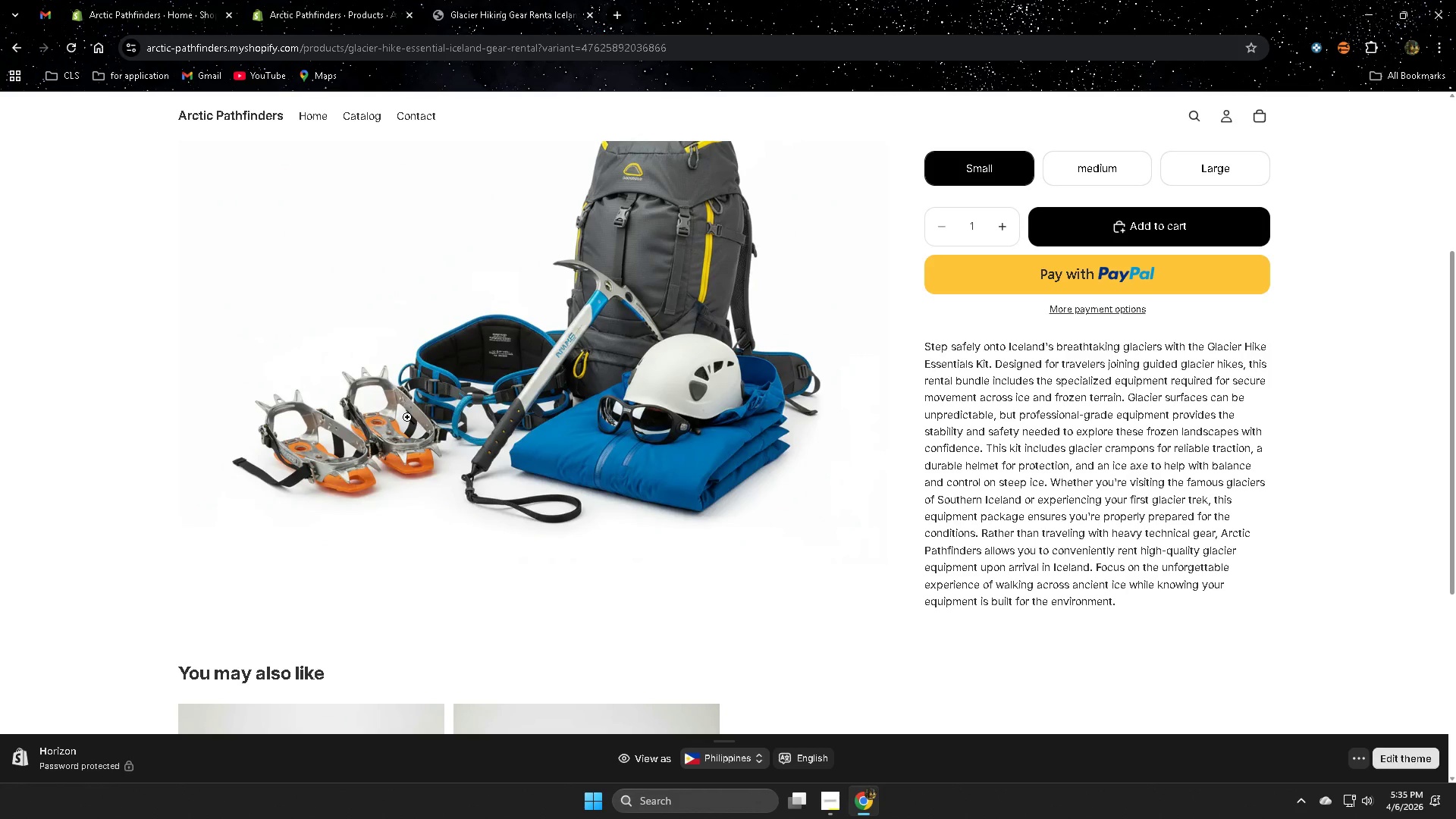 
wait(47.97)
 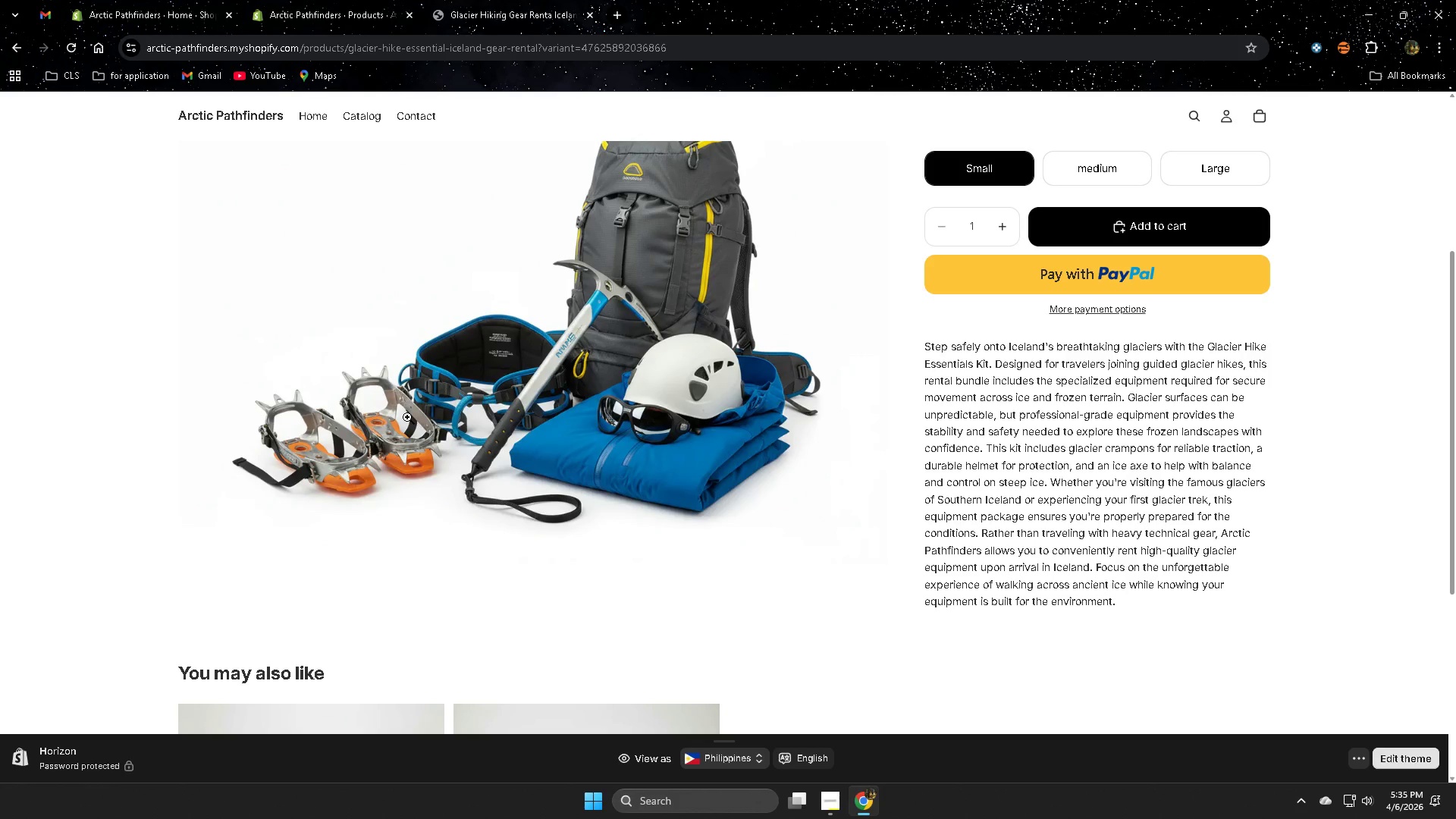 
scroll: coordinate [408, 415], scroll_direction: down, amount: 3.0
 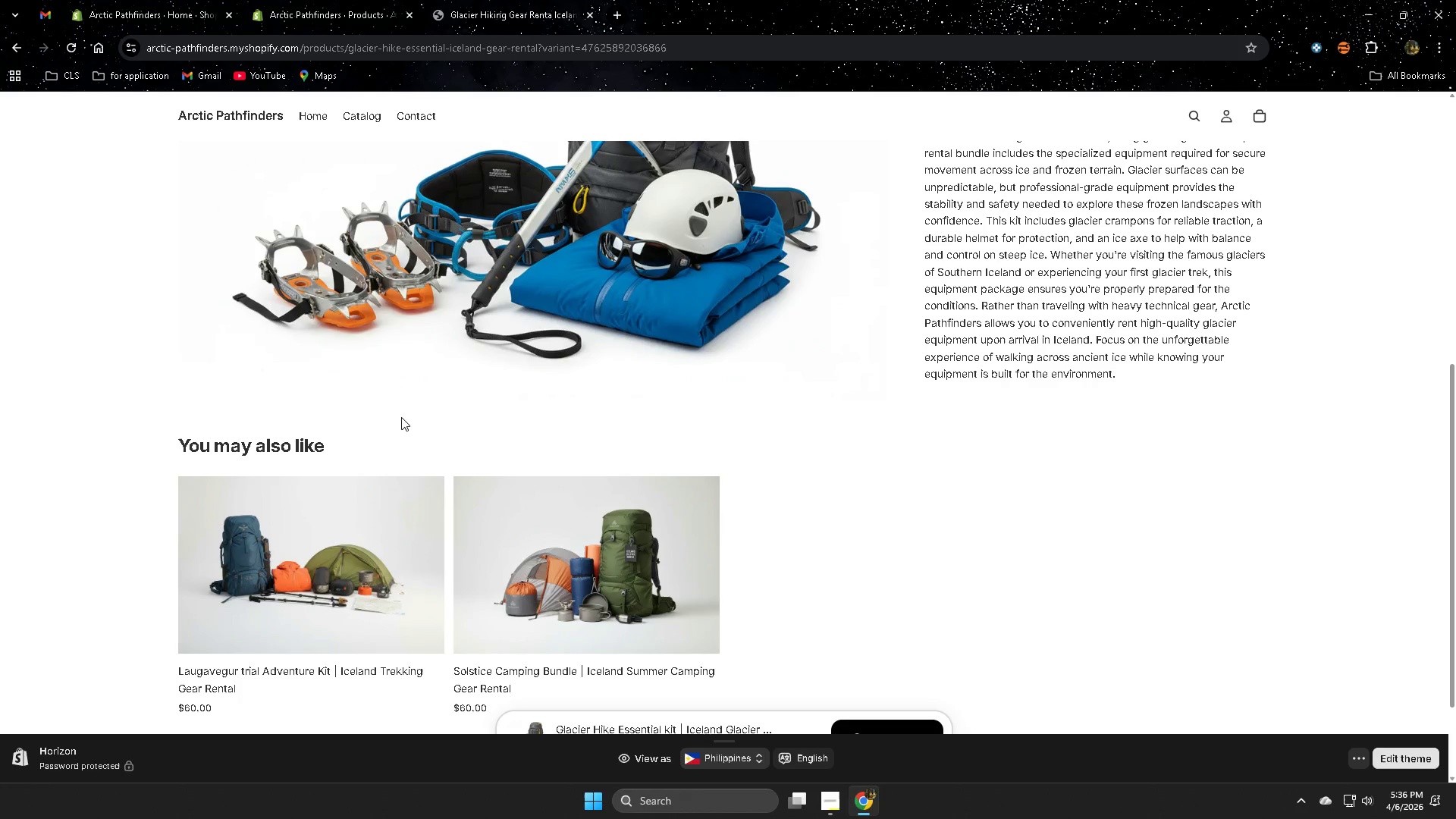 
wait(32.64)
 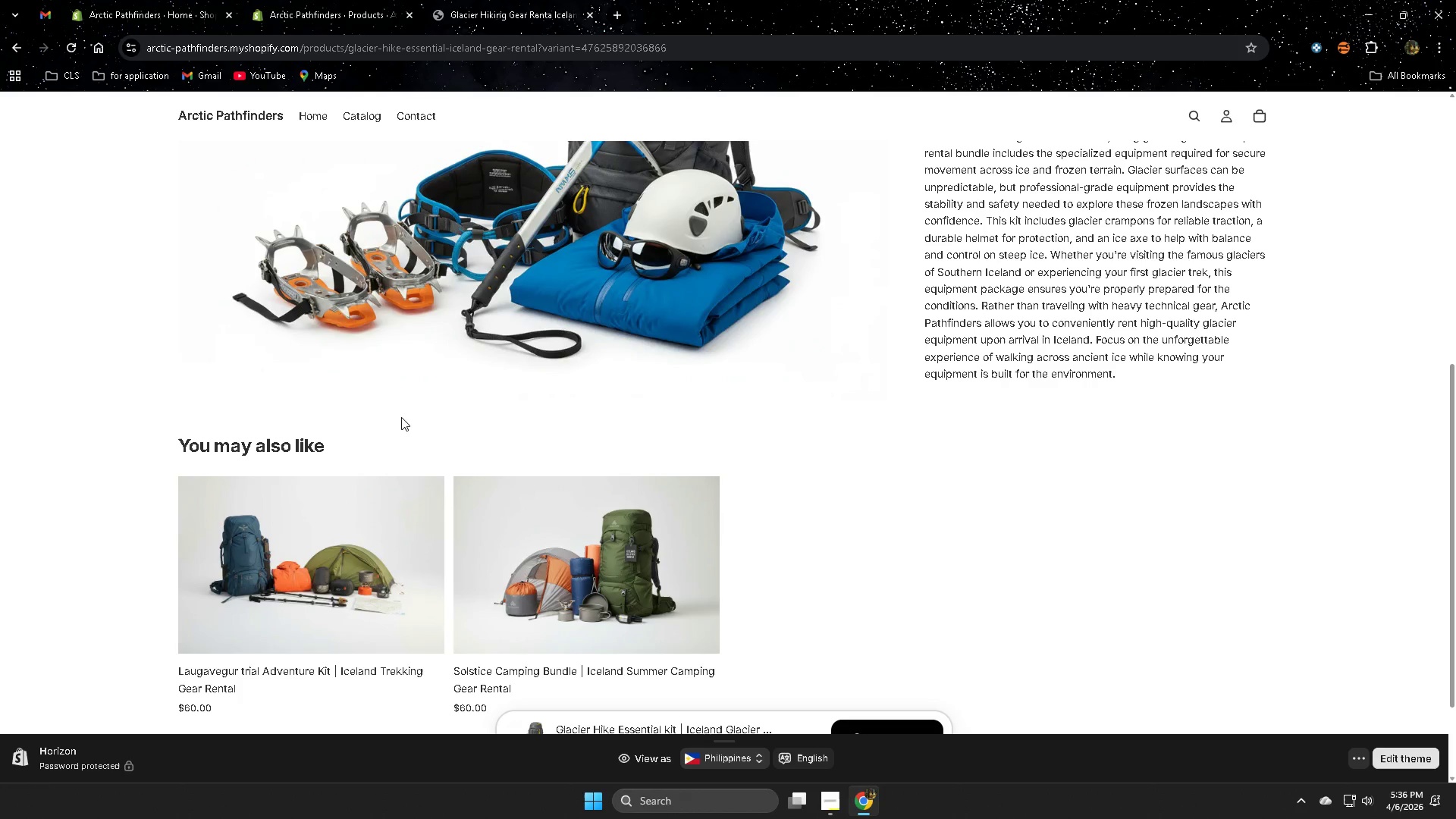 
scroll: coordinate [403, 449], scroll_direction: down, amount: 3.0
 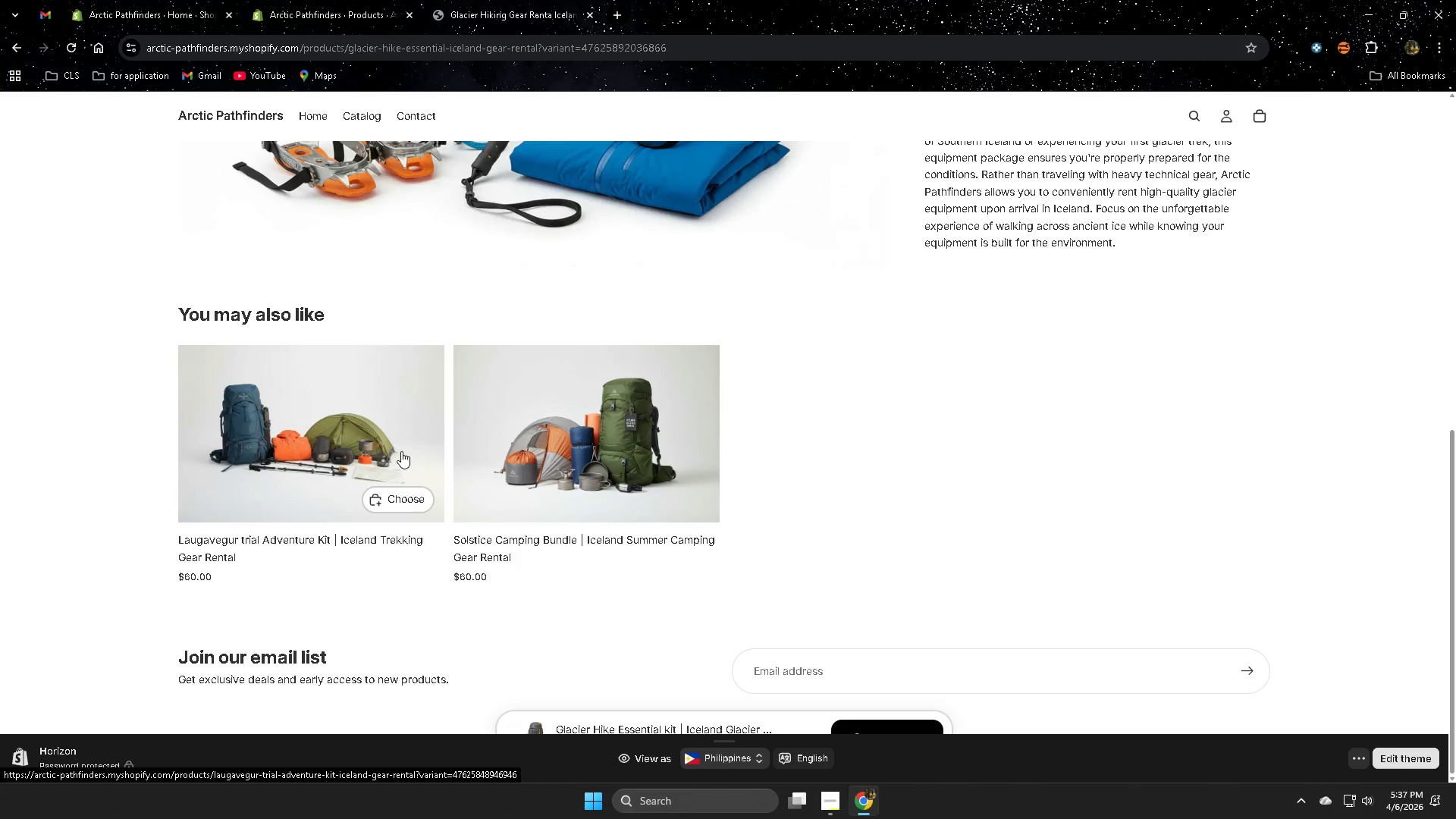 
wait(31.64)
 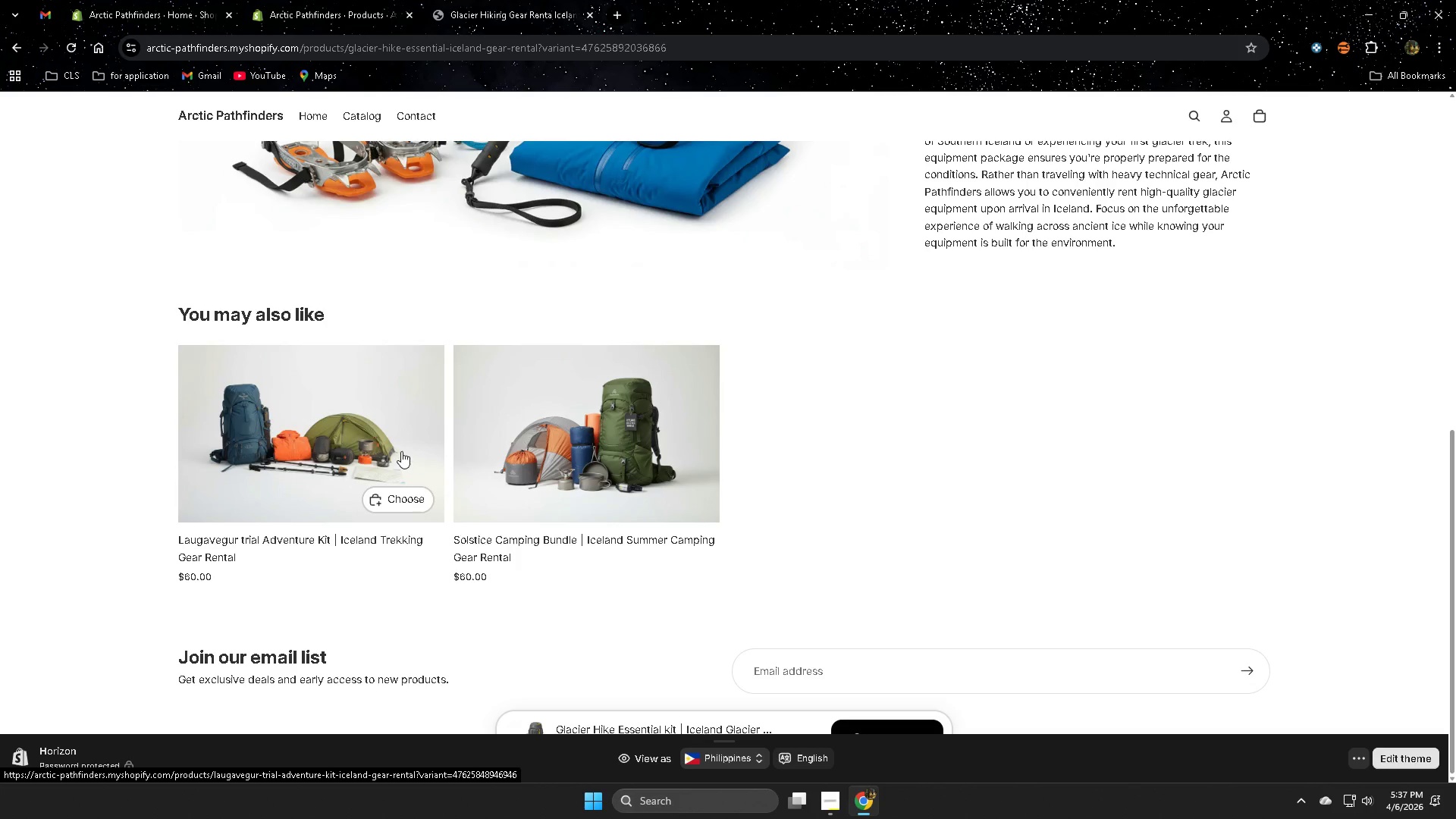 
scroll: coordinate [408, 440], scroll_direction: down, amount: 2.0
 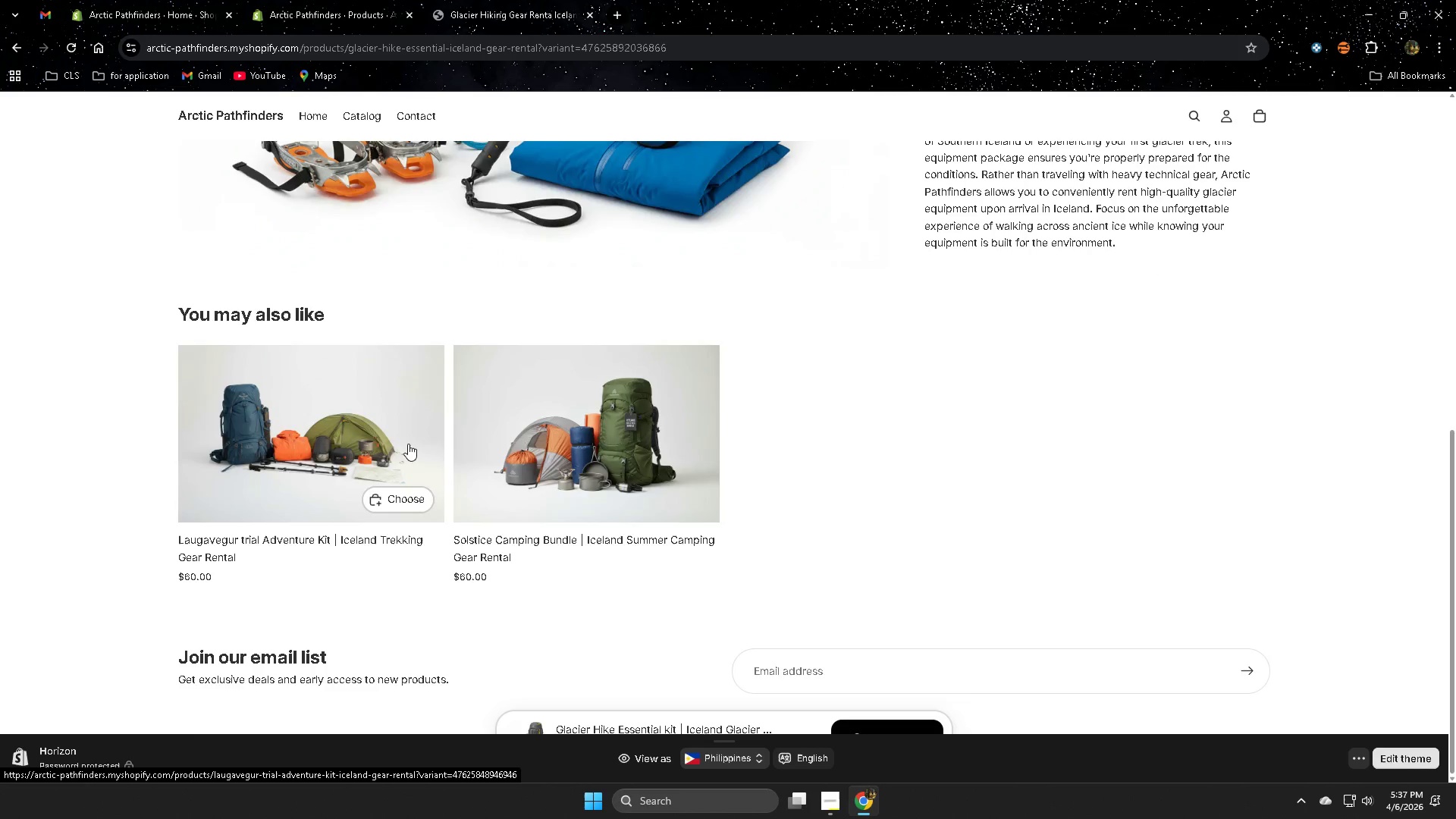 
scroll: coordinate [408, 447], scroll_direction: up, amount: 3.0
 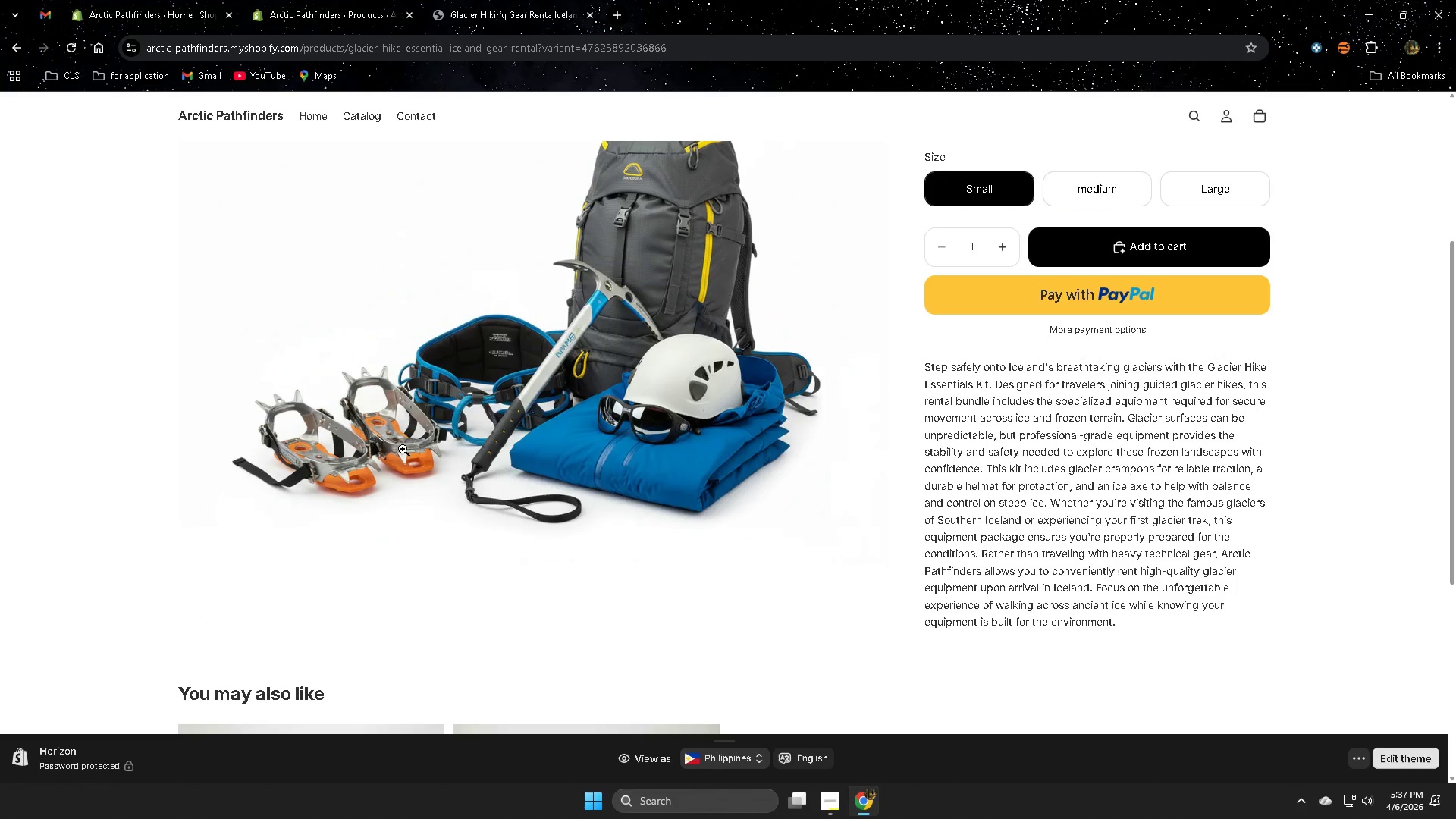 
wait(36.61)
 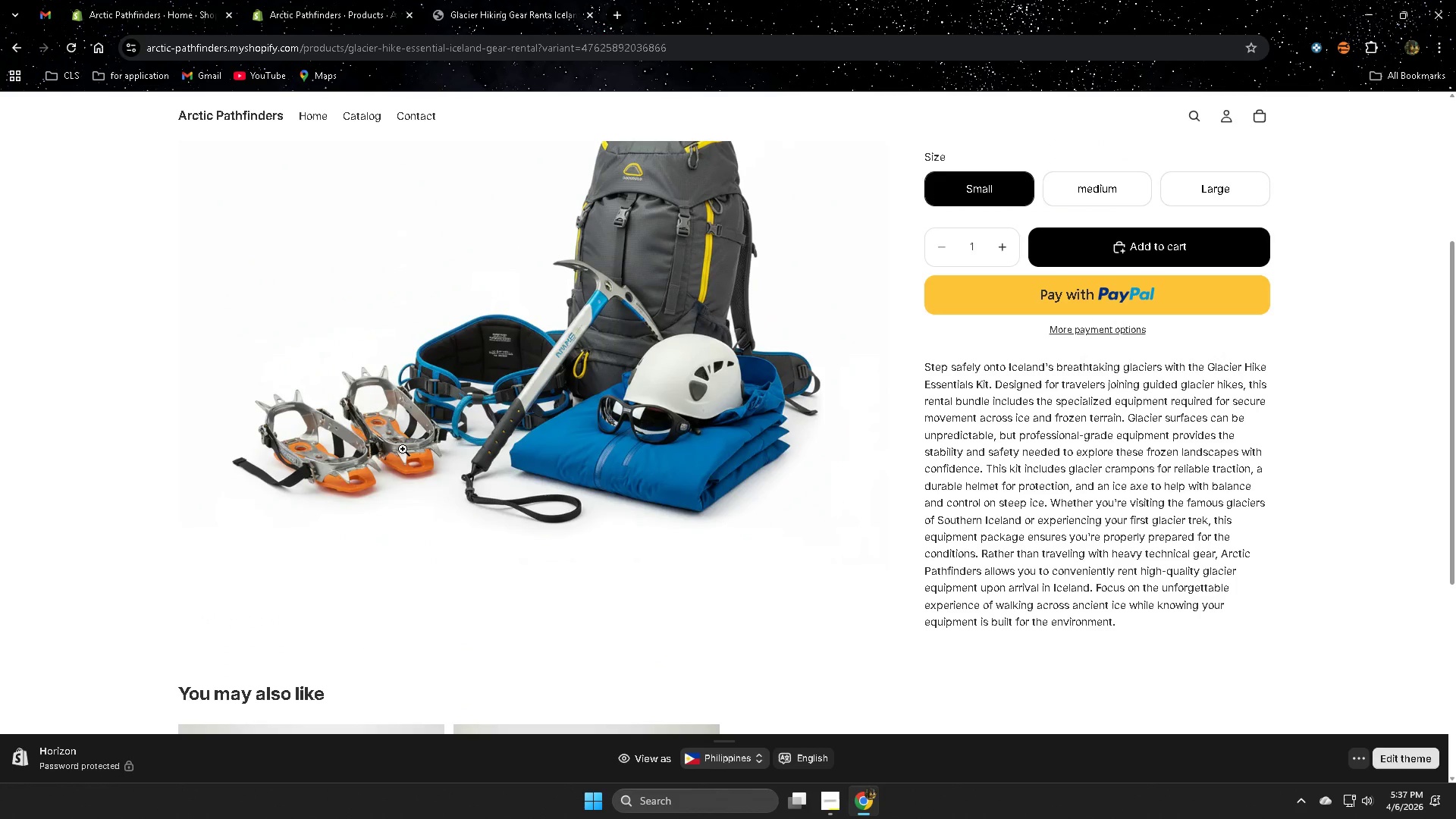 
scroll: coordinate [403, 391], scroll_direction: down, amount: 4.0
 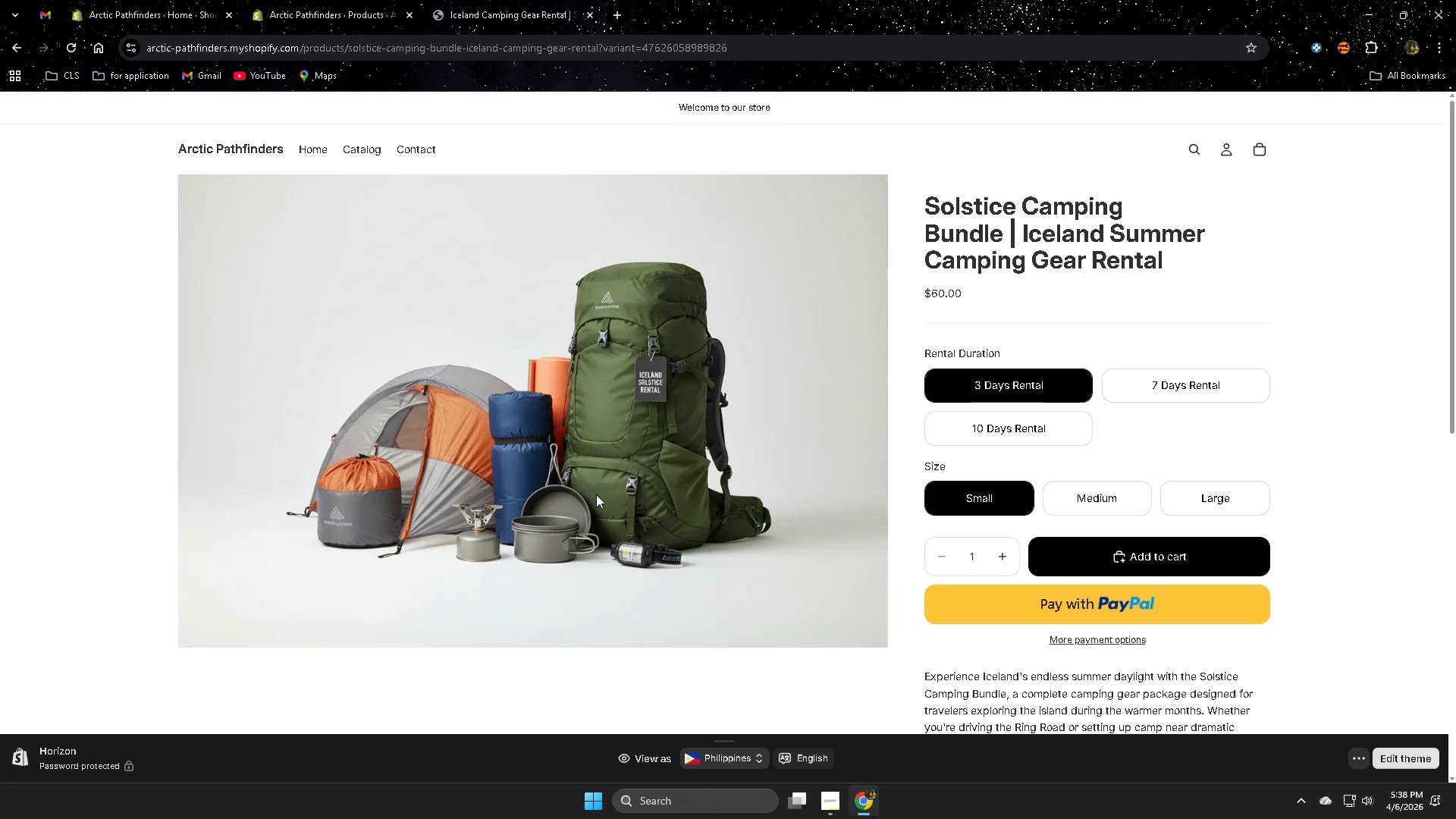 
wait(19.6)
 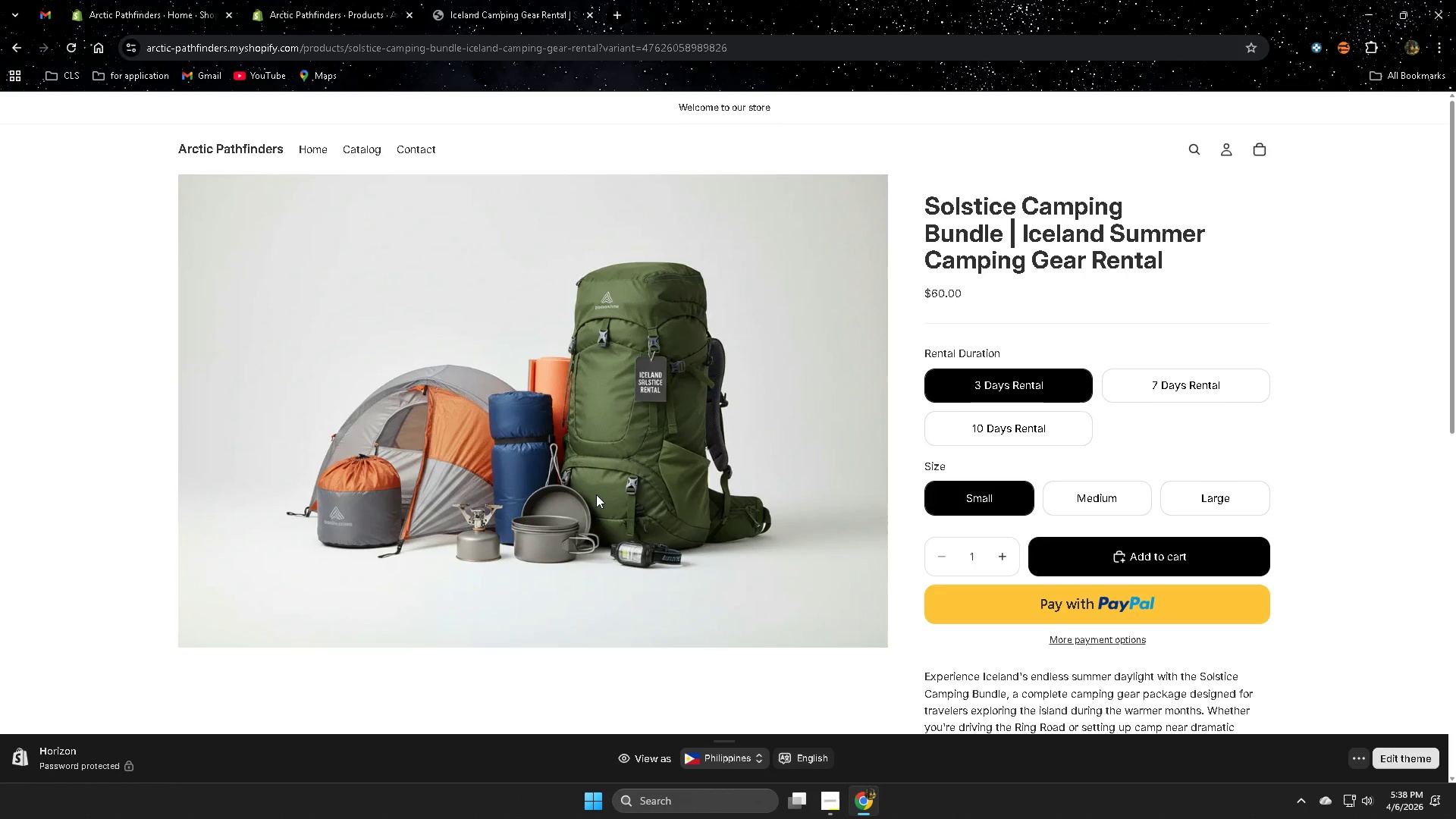 
left_click([1172, 388])
 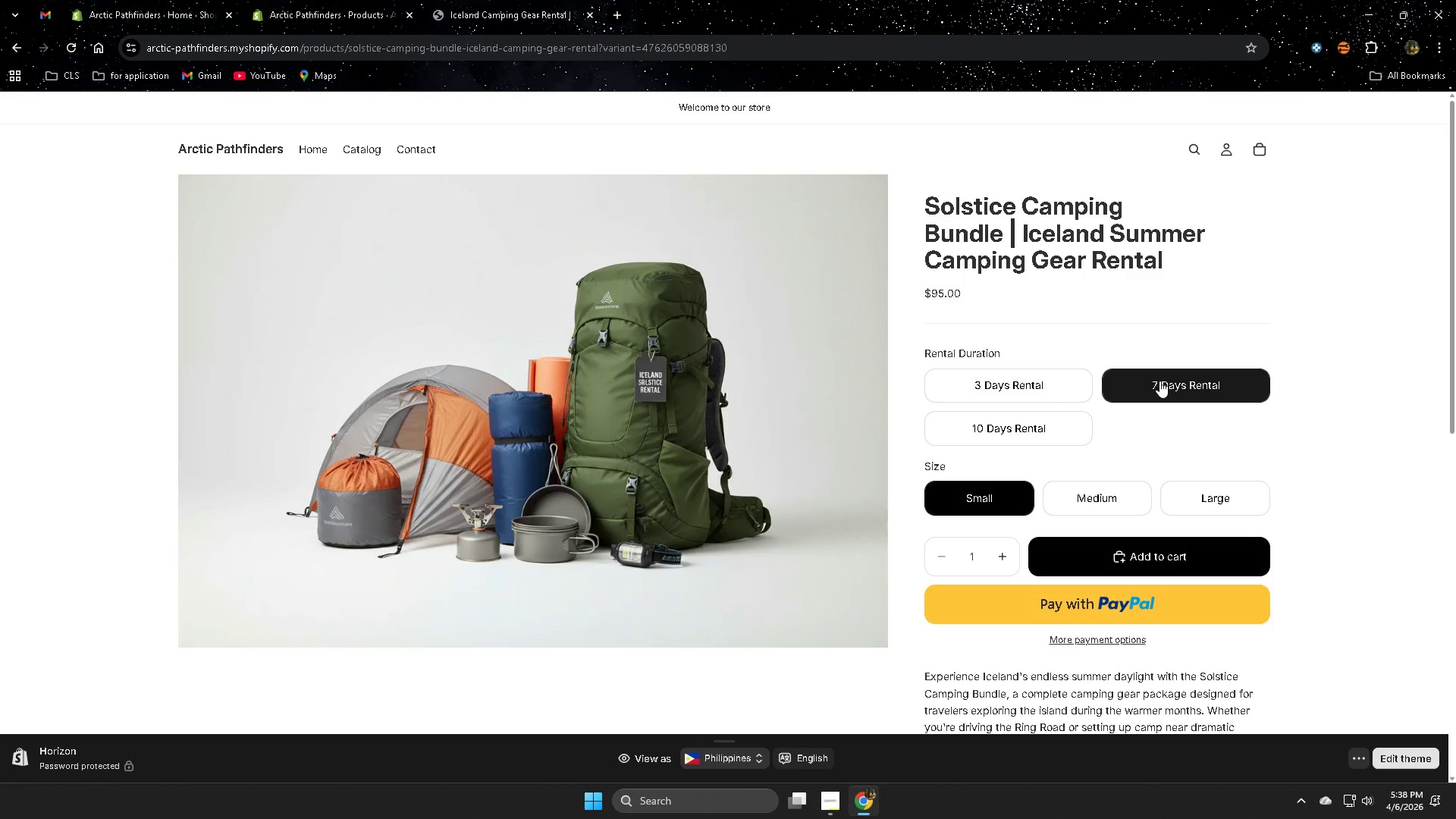 
wait(21.95)
 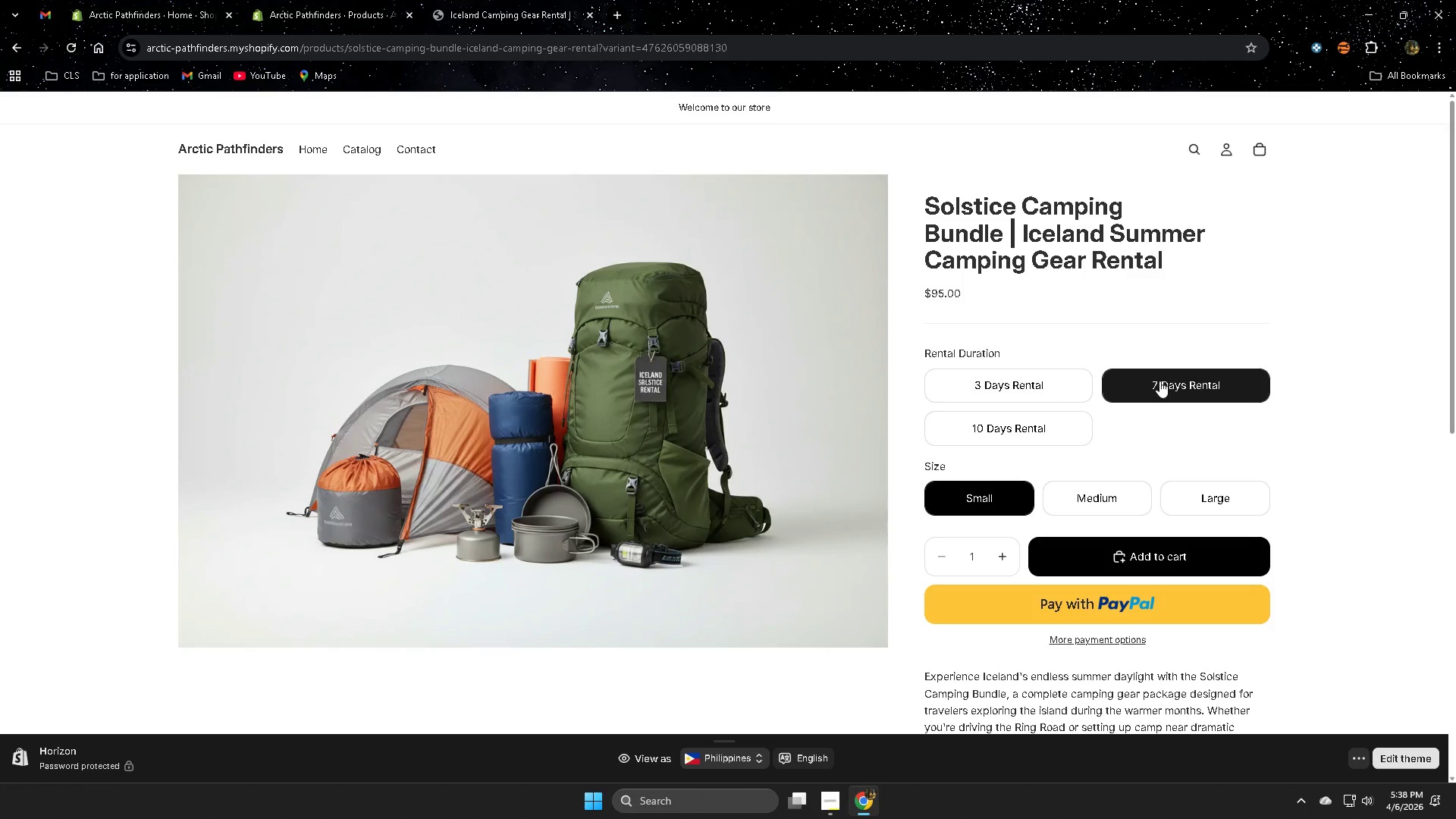 
scroll: coordinate [1160, 381], scroll_direction: down, amount: 3.0
 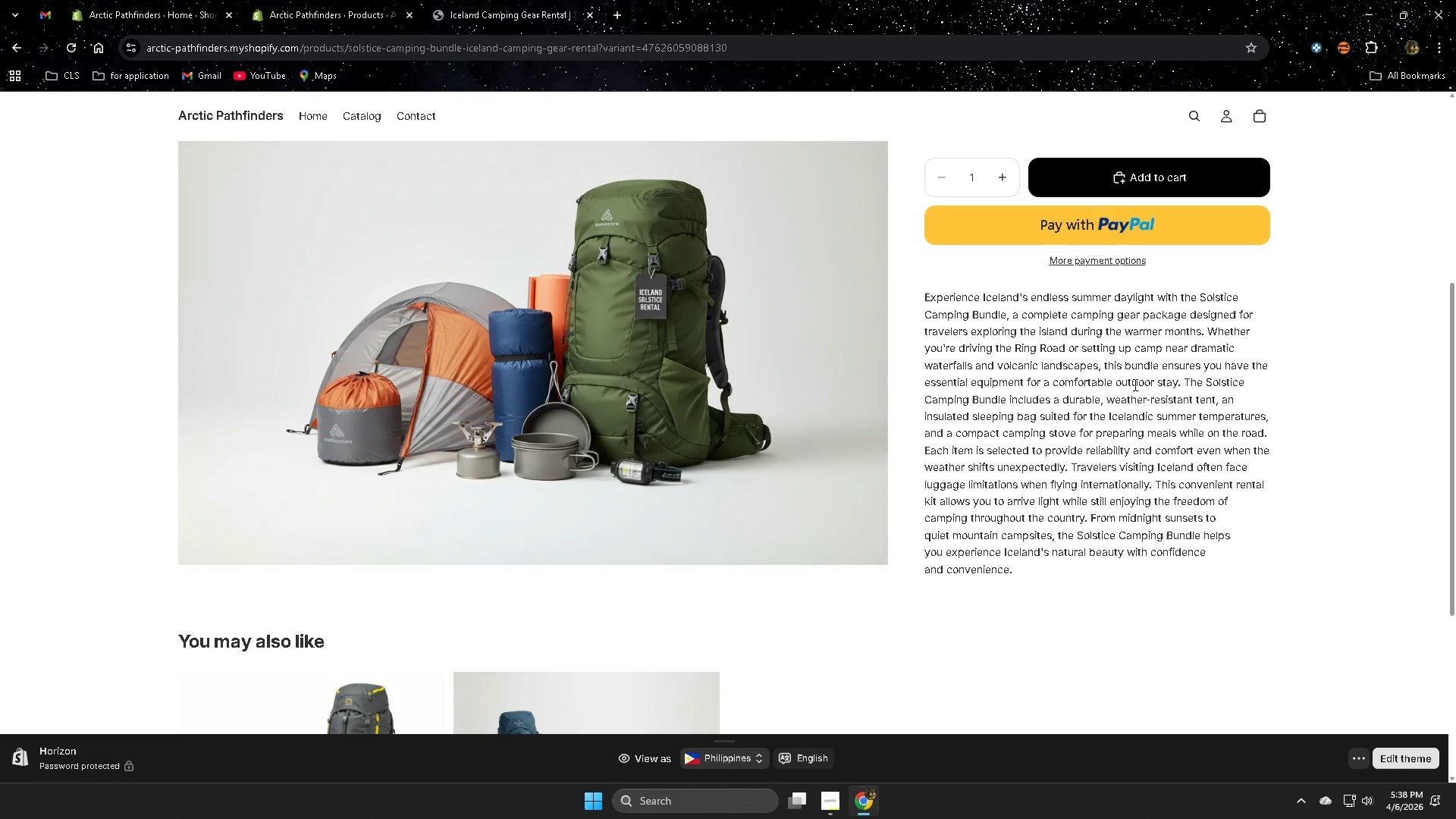 
wait(15.79)
 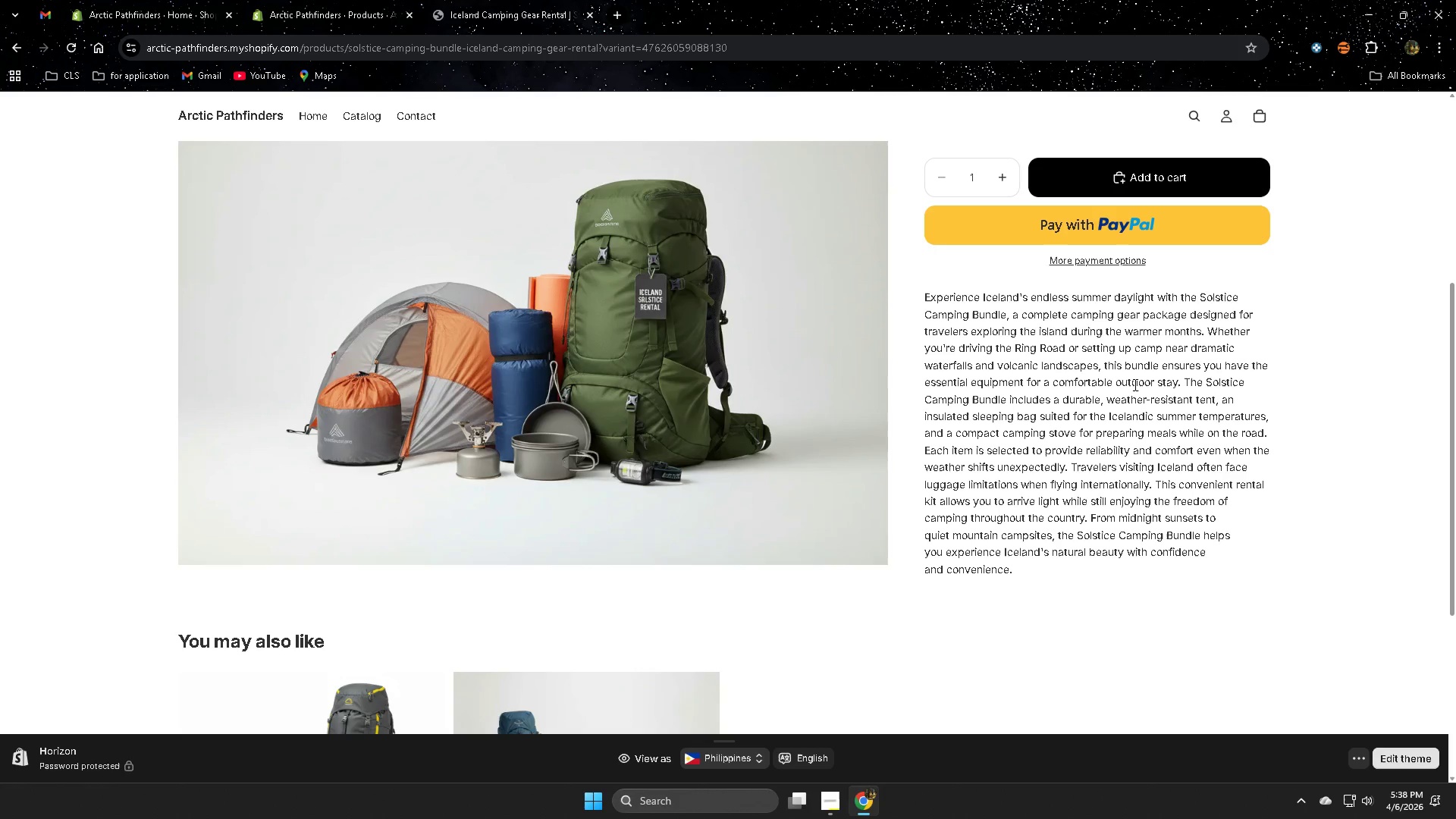 
scroll: coordinate [1443, 246], scroll_direction: down, amount: 4.0
 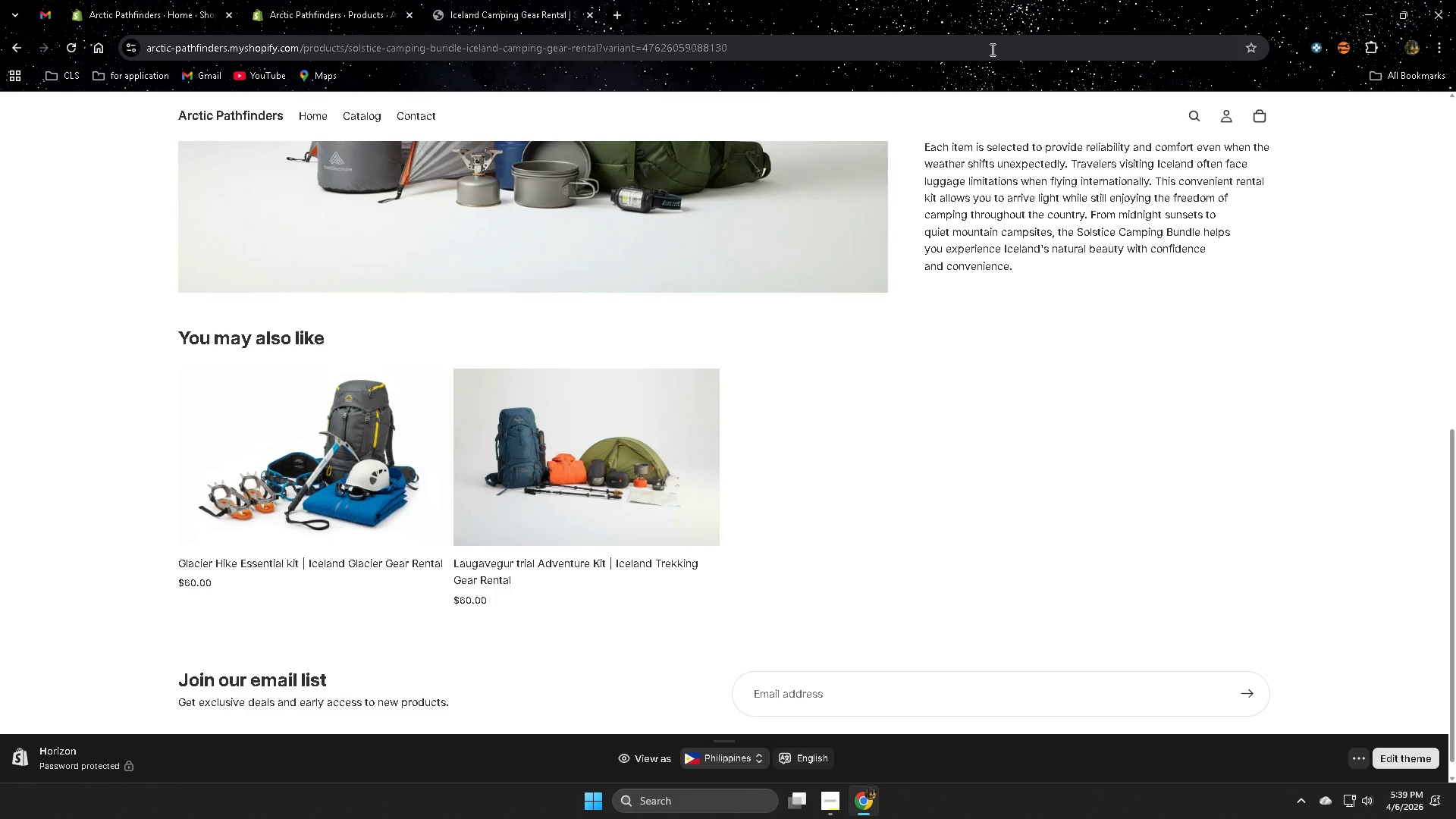 
wait(48.23)
 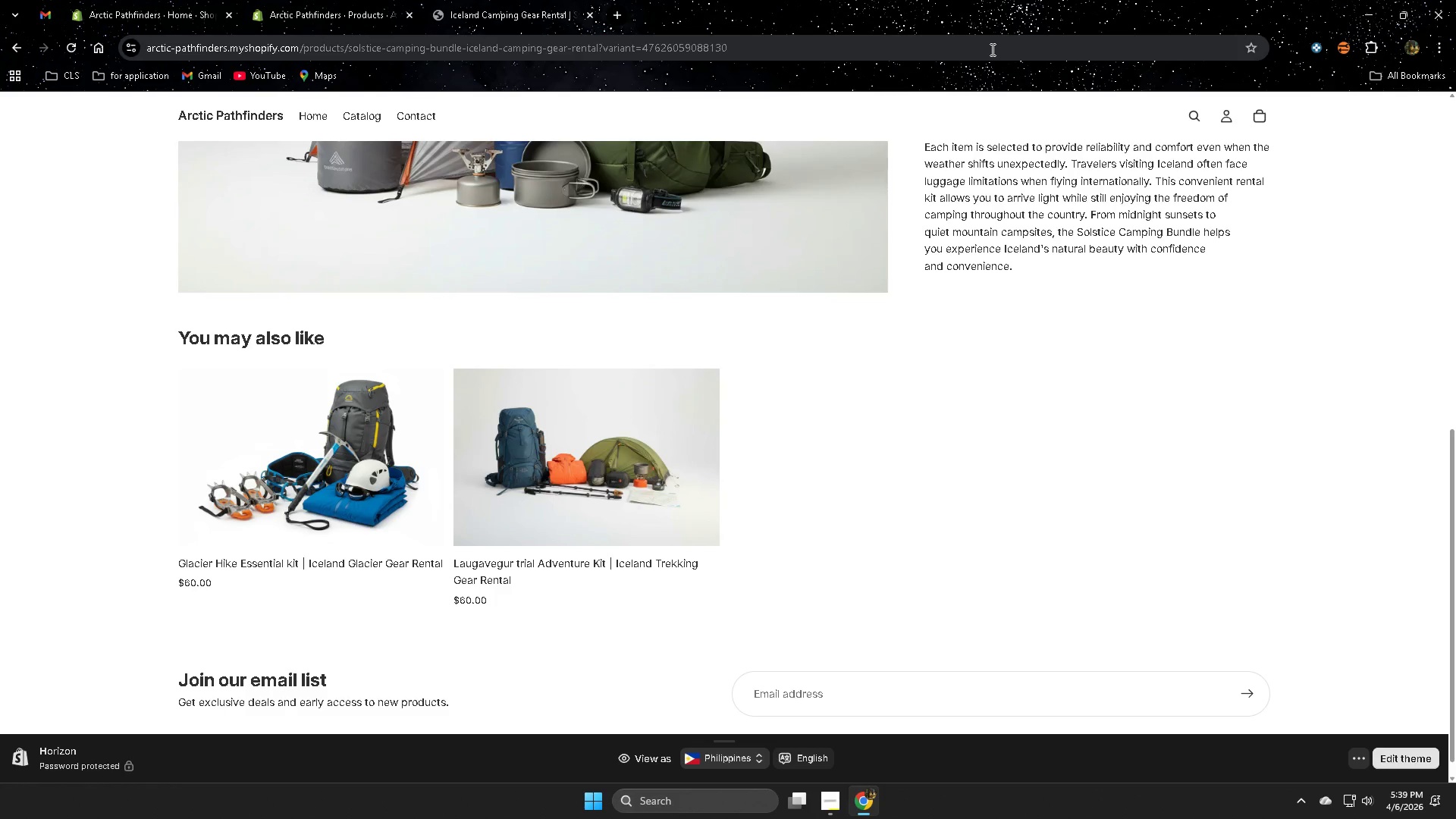 
scroll: coordinate [1268, 444], scroll_direction: up, amount: 12.0
 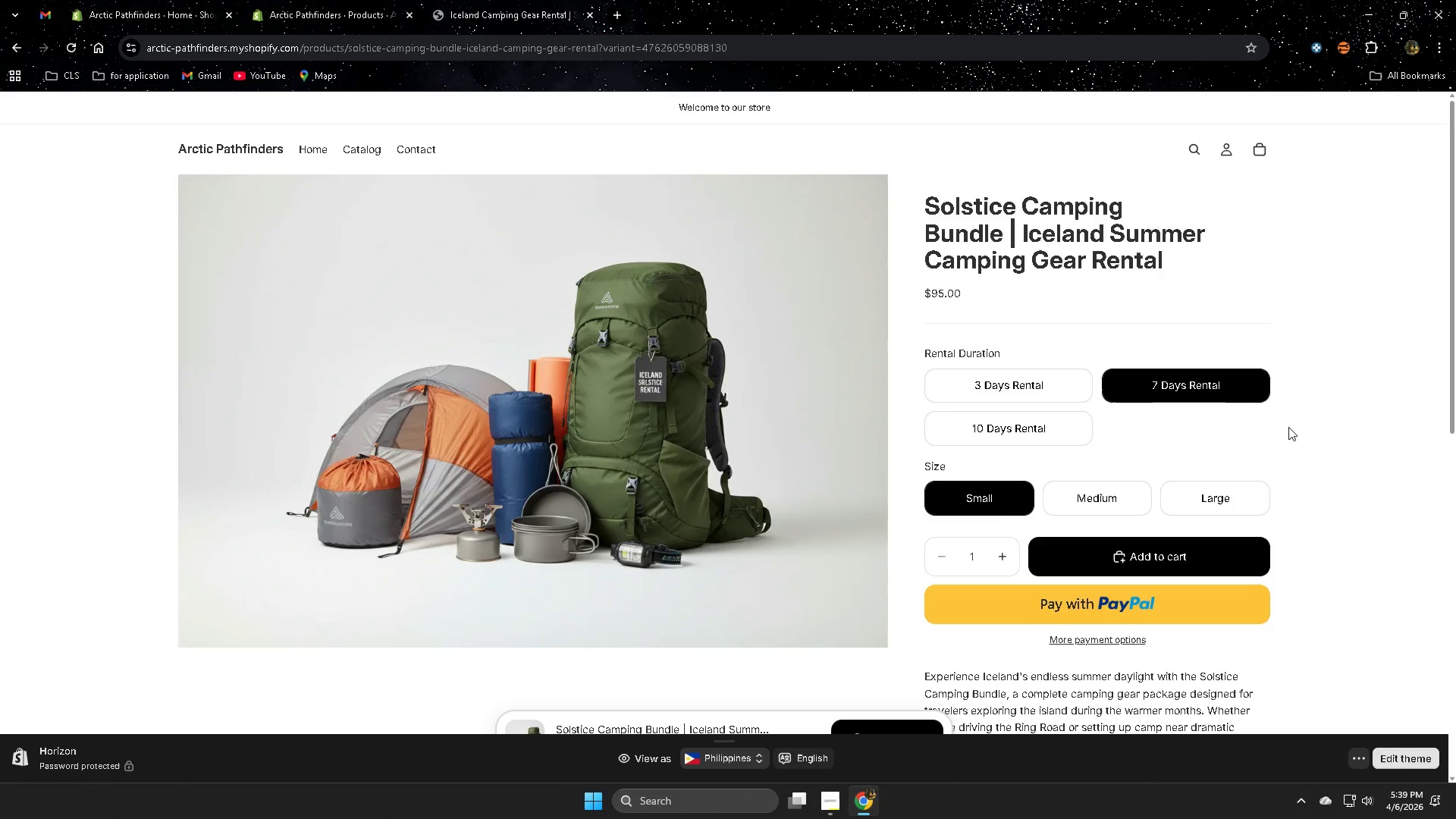 
scroll: coordinate [1288, 427], scroll_direction: down, amount: 1.0
 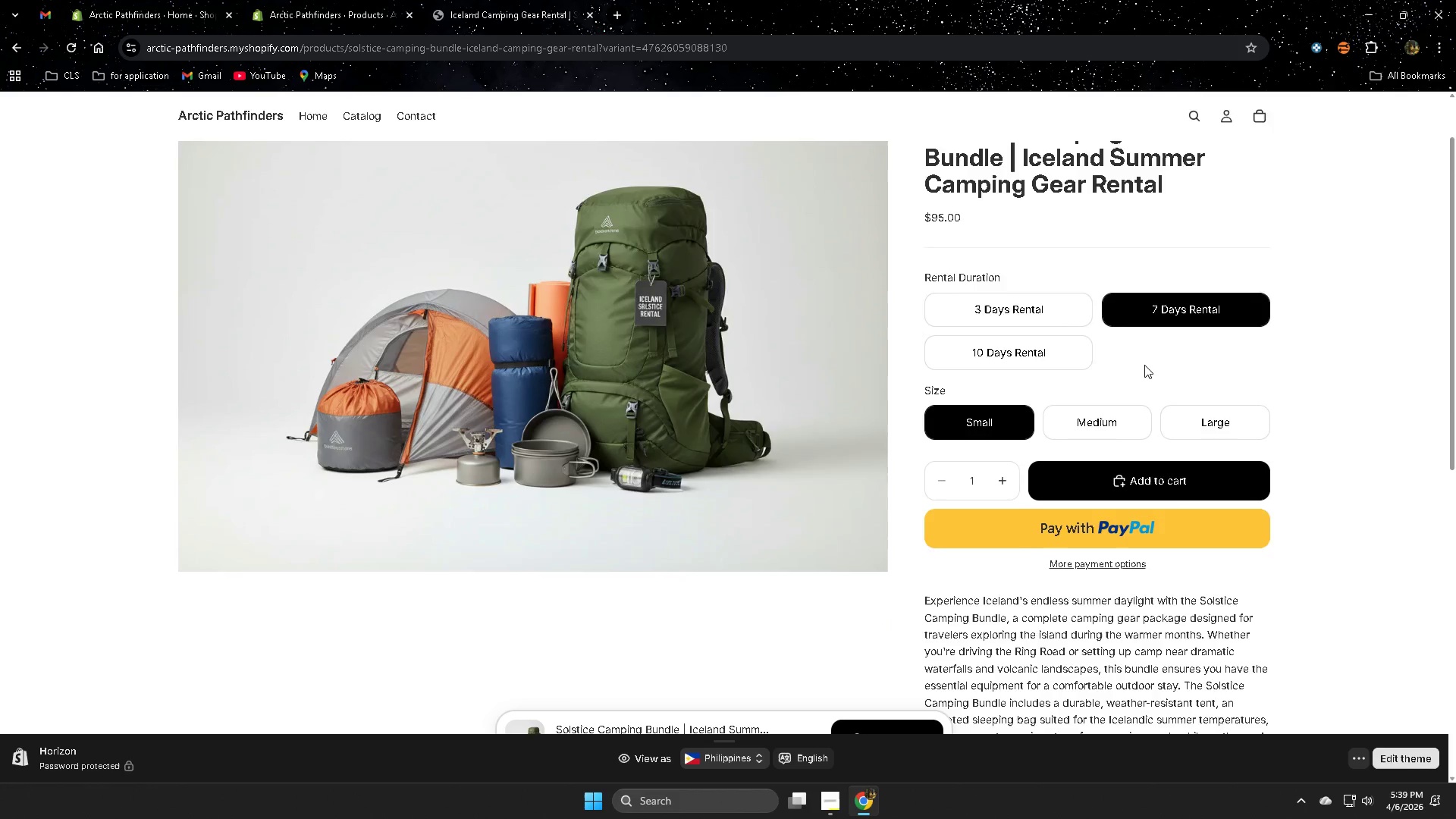 
left_click([287, 2])
 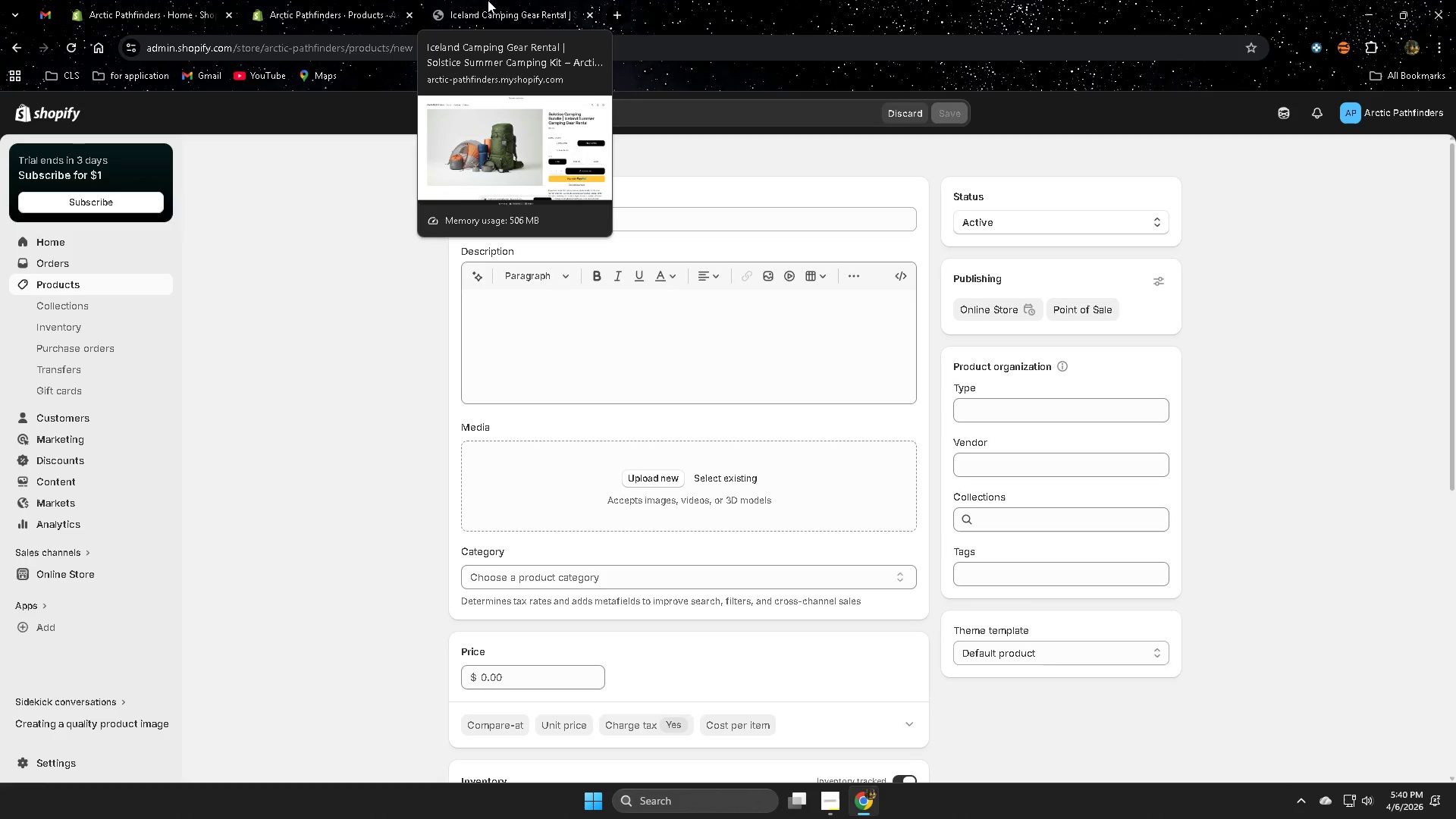 
scroll: coordinate [1144, 365], scroll_direction: up, amount: 3.0
 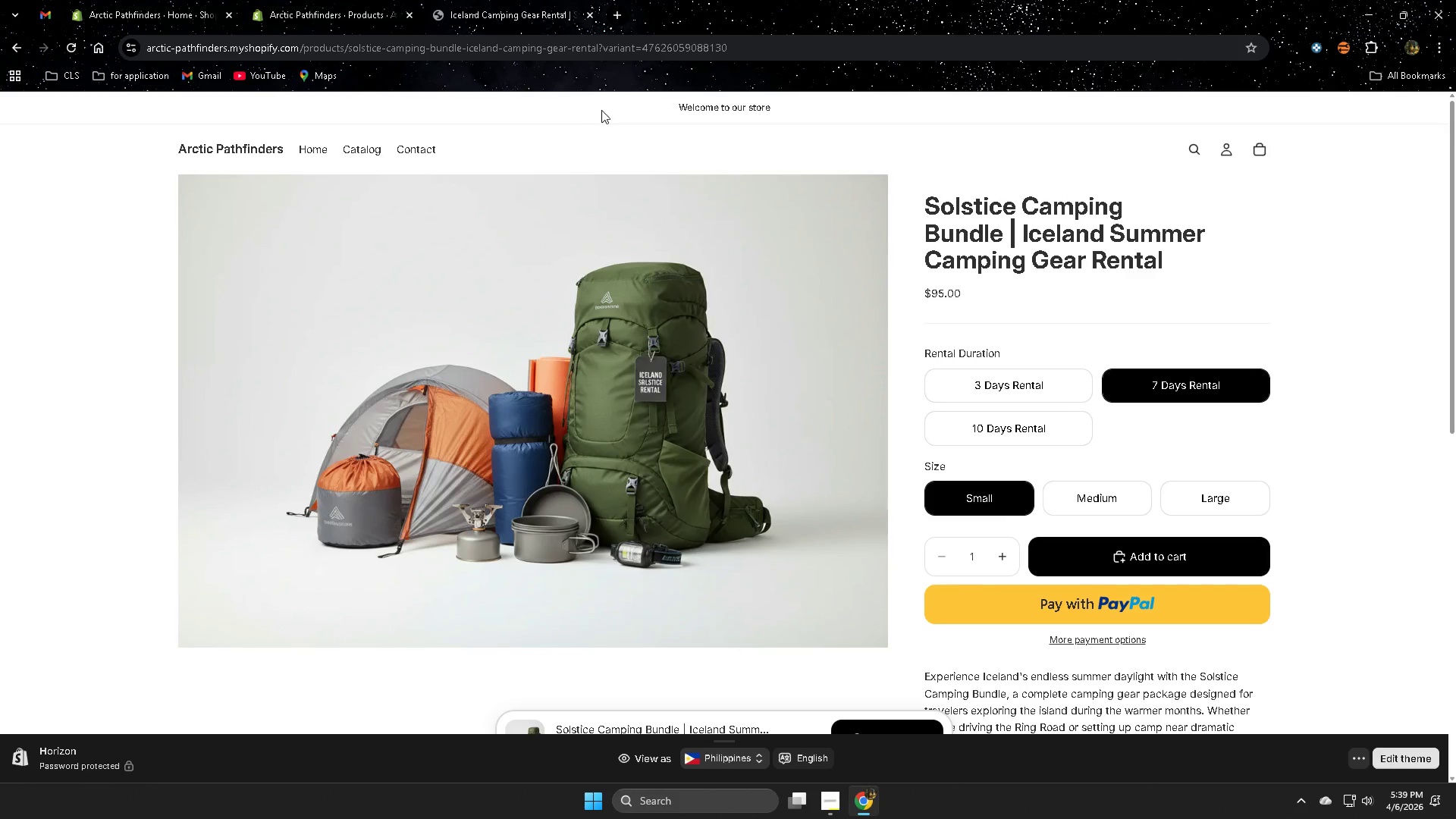 
wait(14.82)
 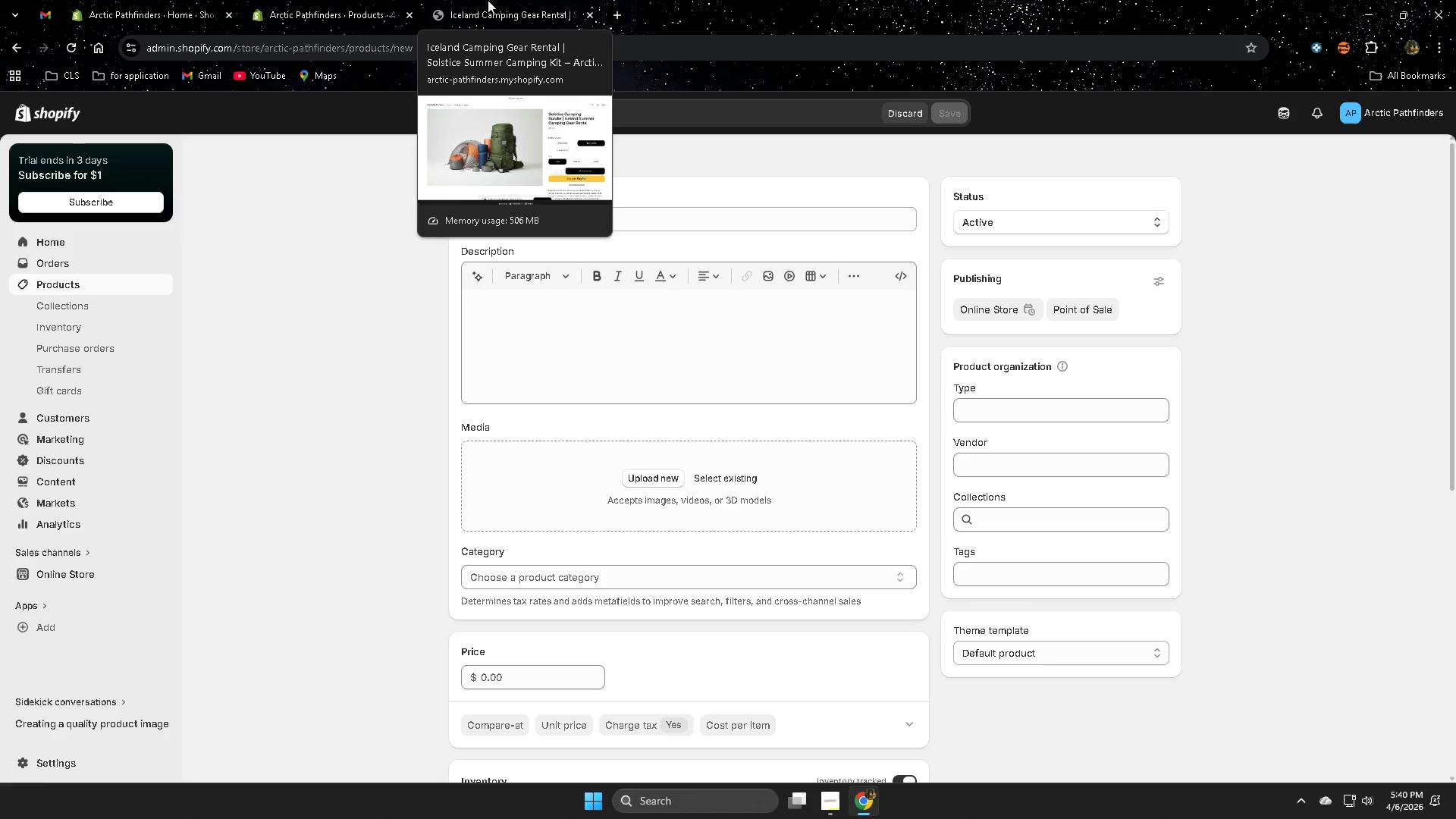 
left_click([353, 0])
 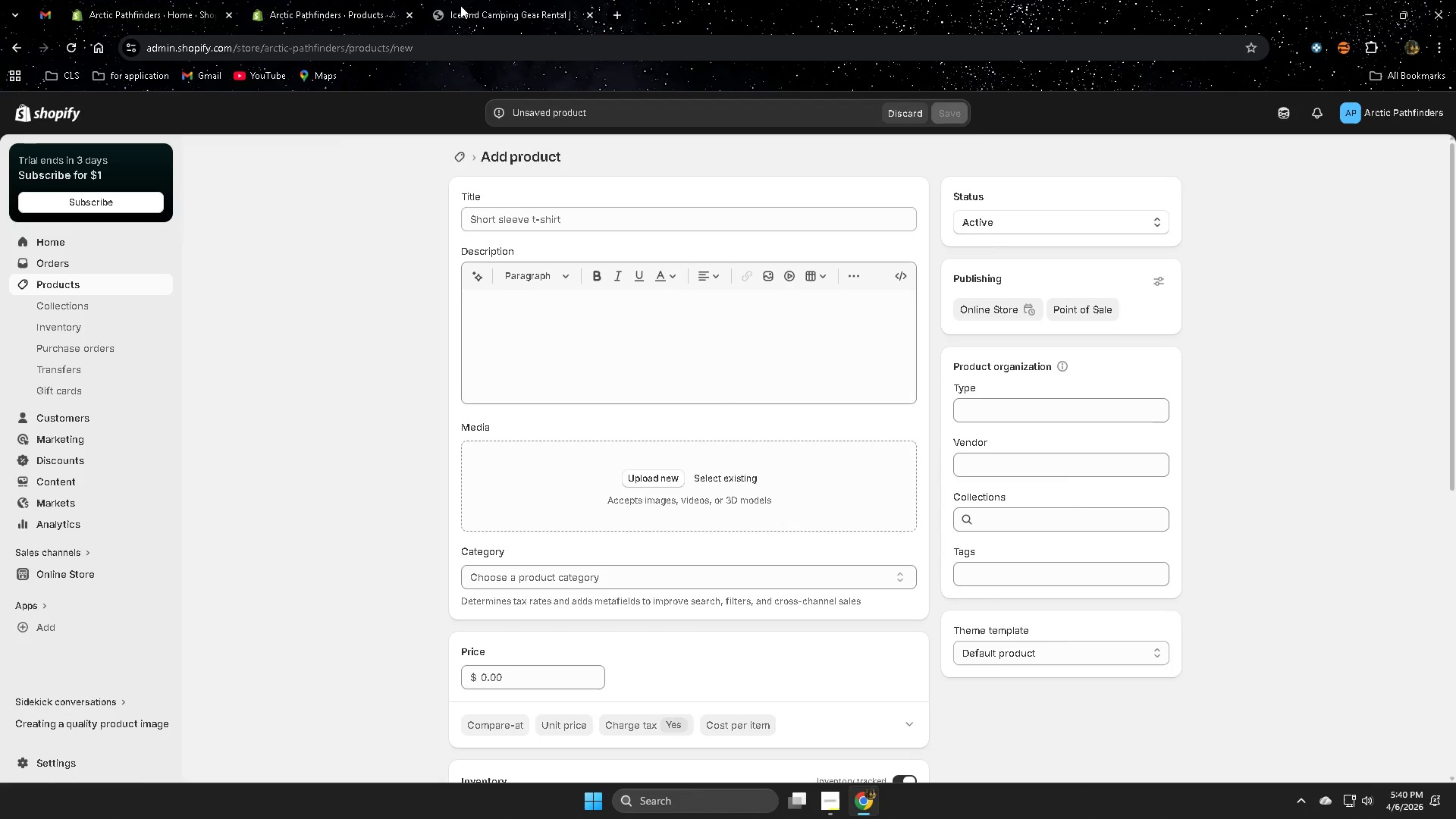 
left_click([472, 0])
 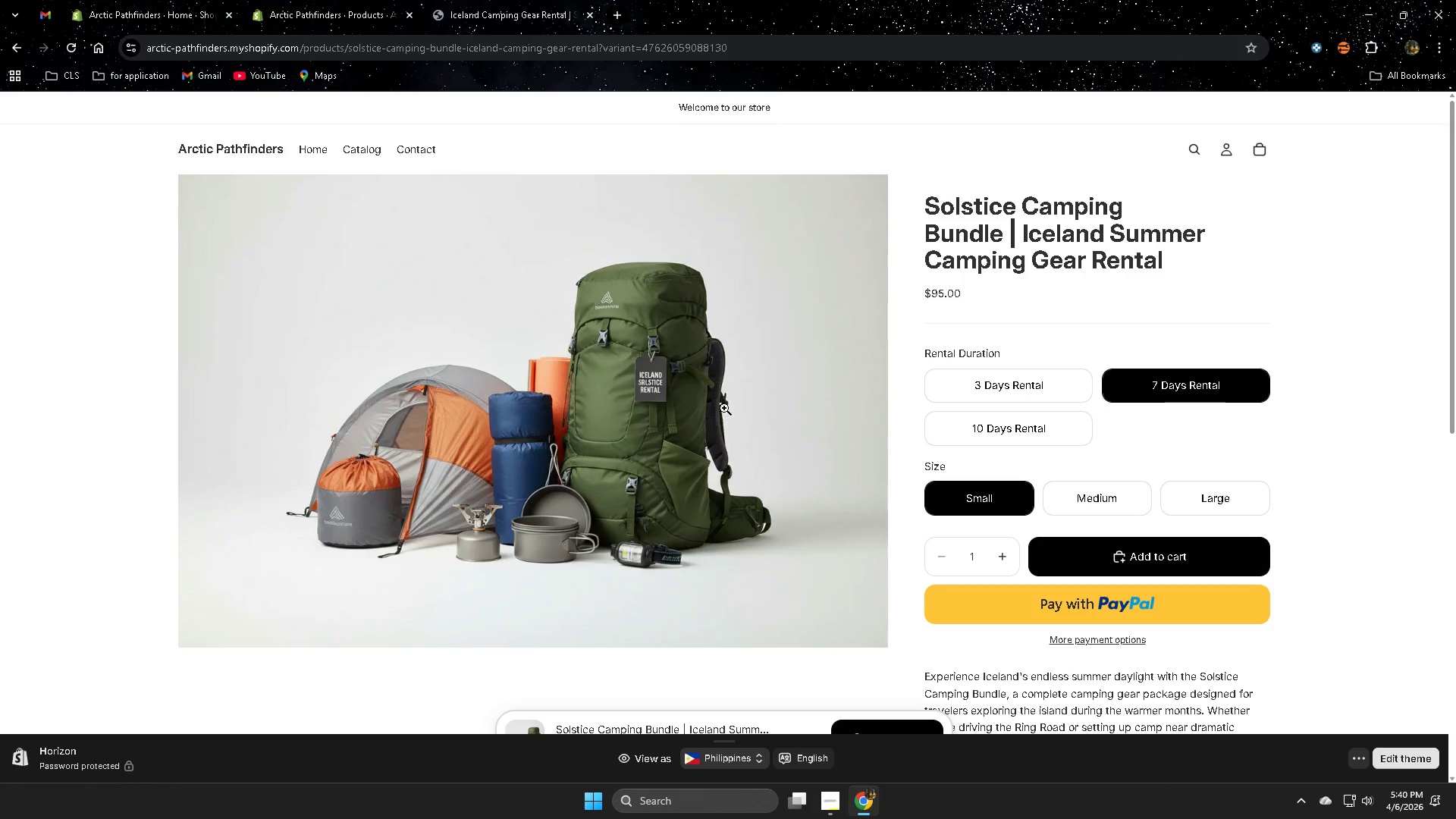 
scroll: coordinate [715, 441], scroll_direction: down, amount: 2.0
 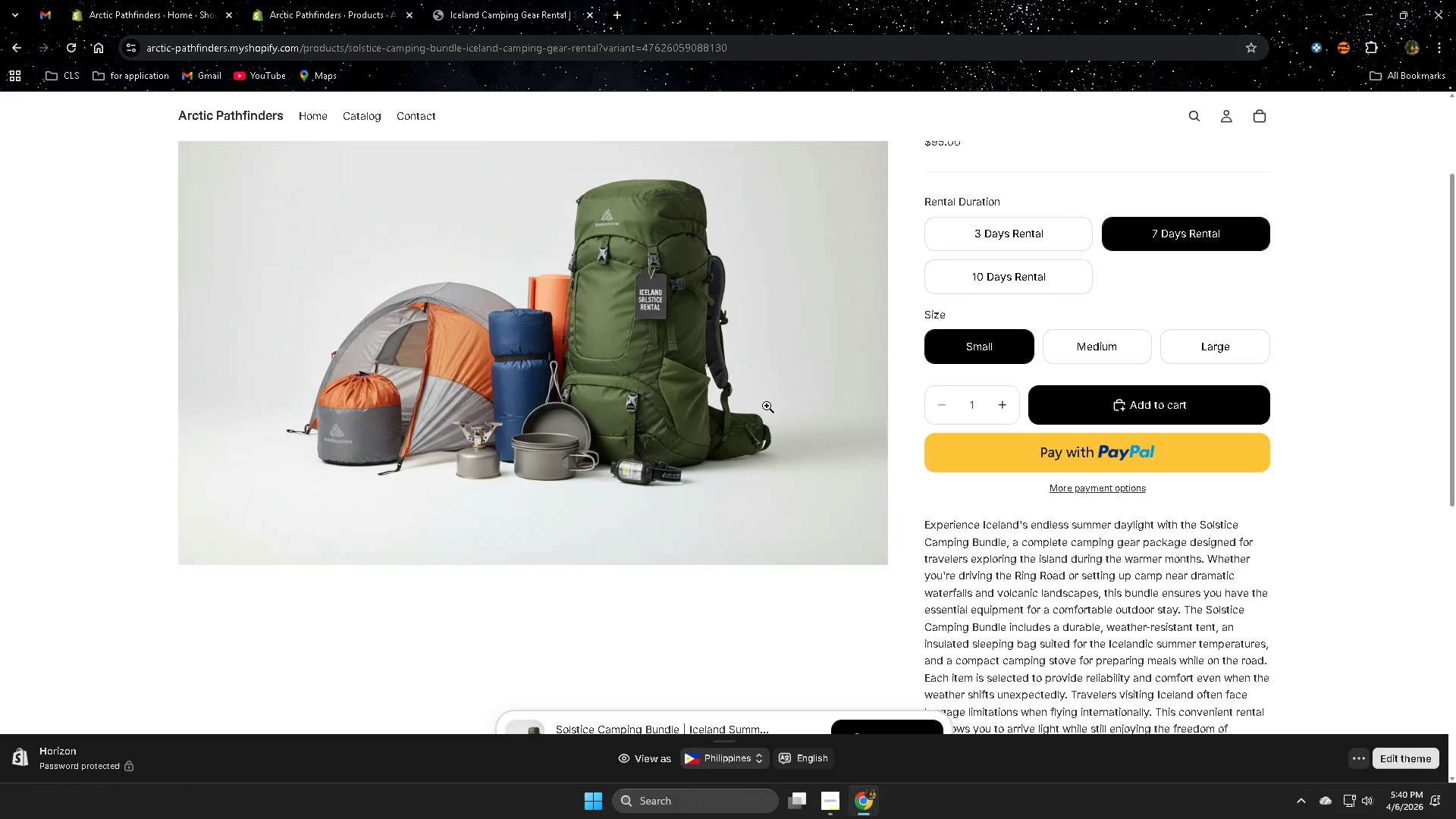 
wait(23.05)
 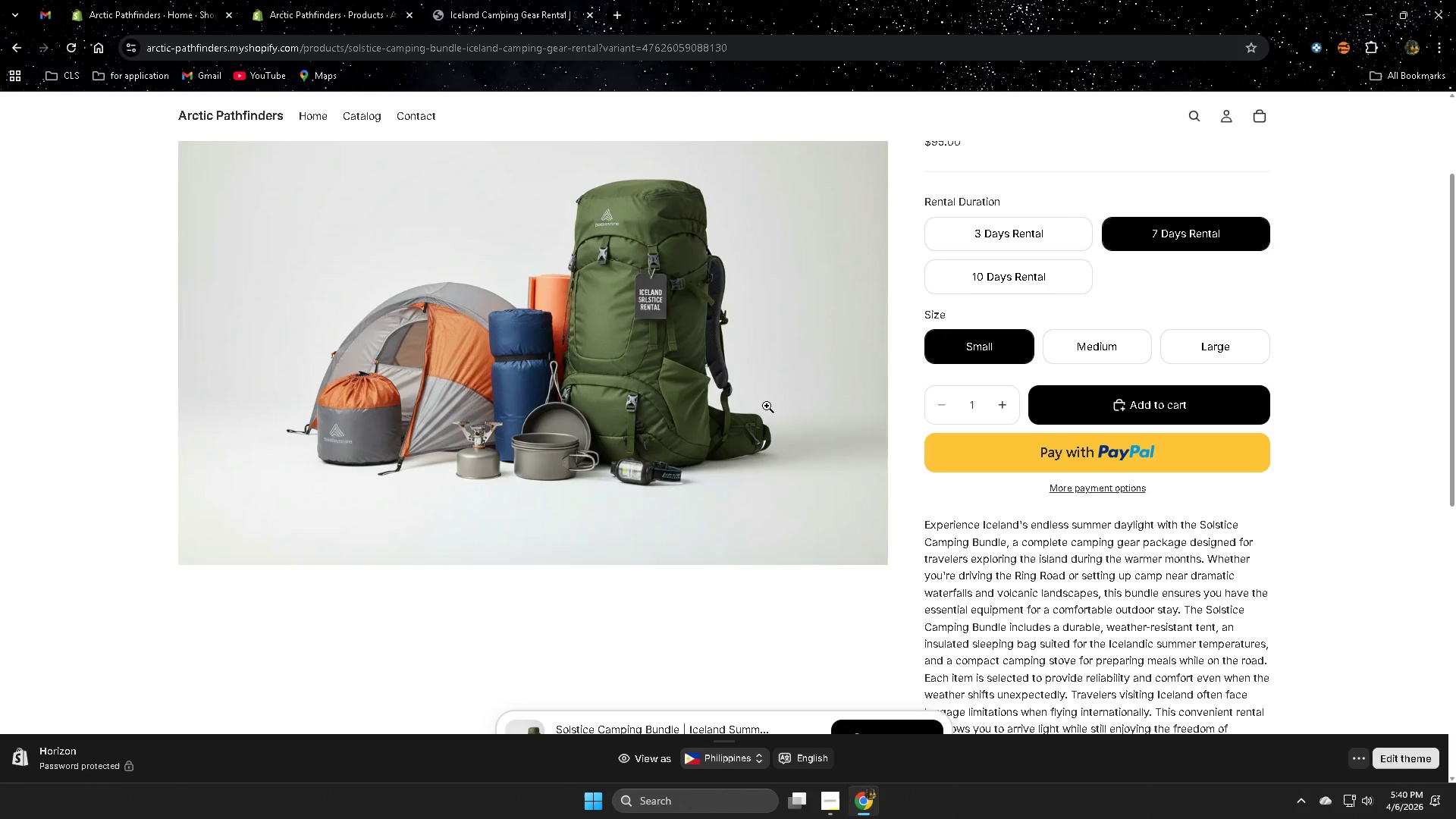 
left_click([318, 2])
 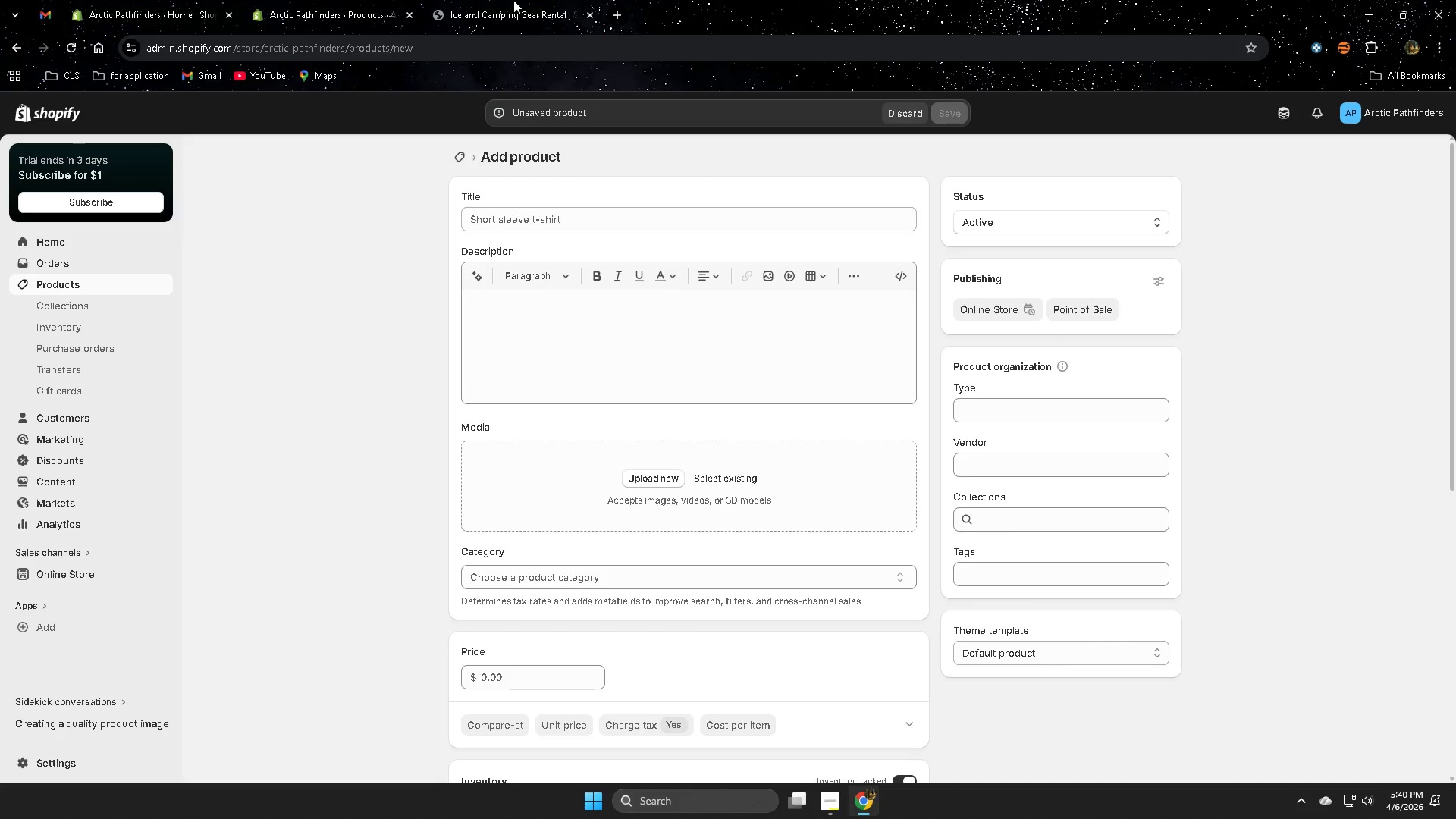 
left_click([513, 0])
 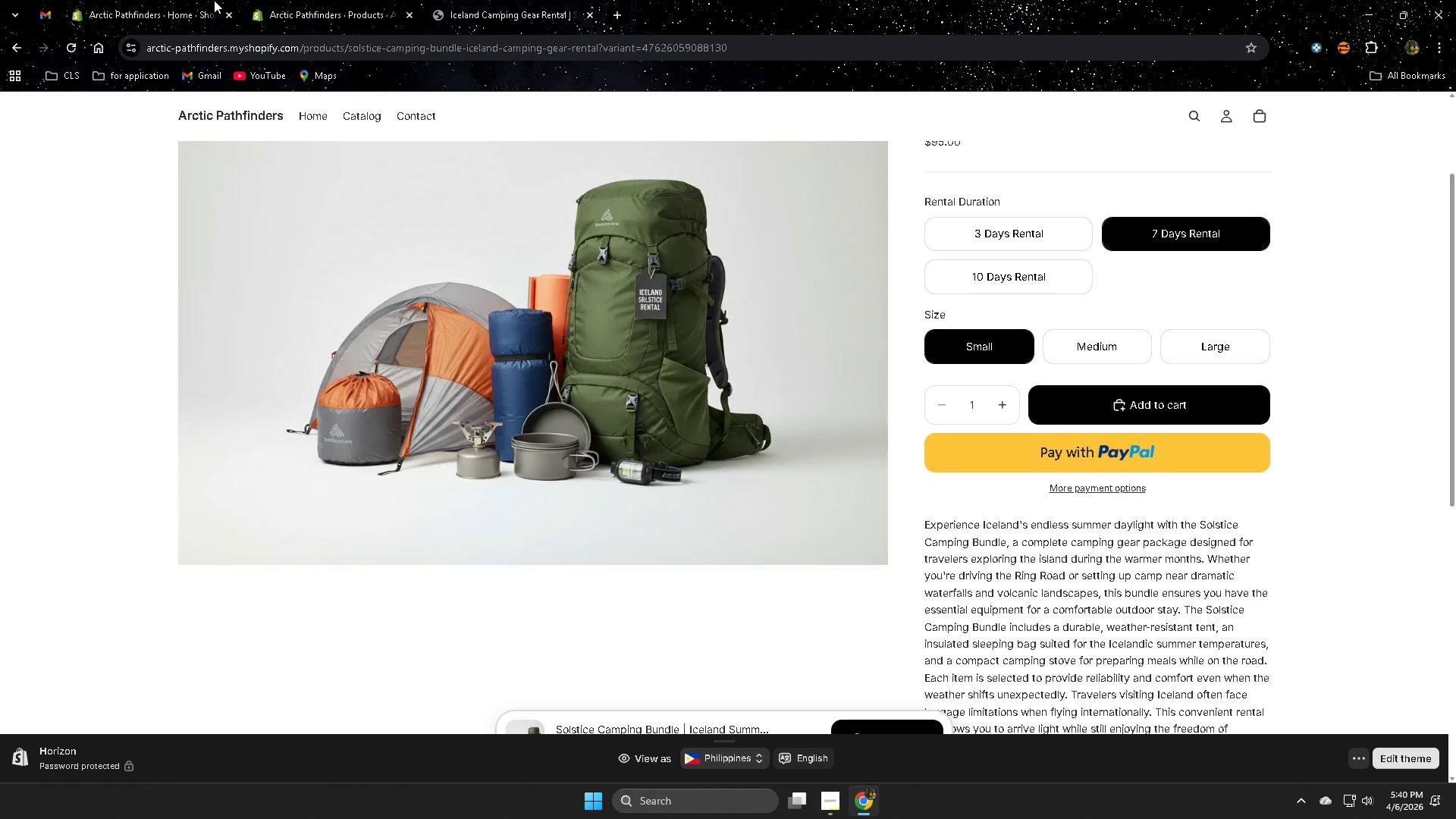 
left_click([303, 0])
 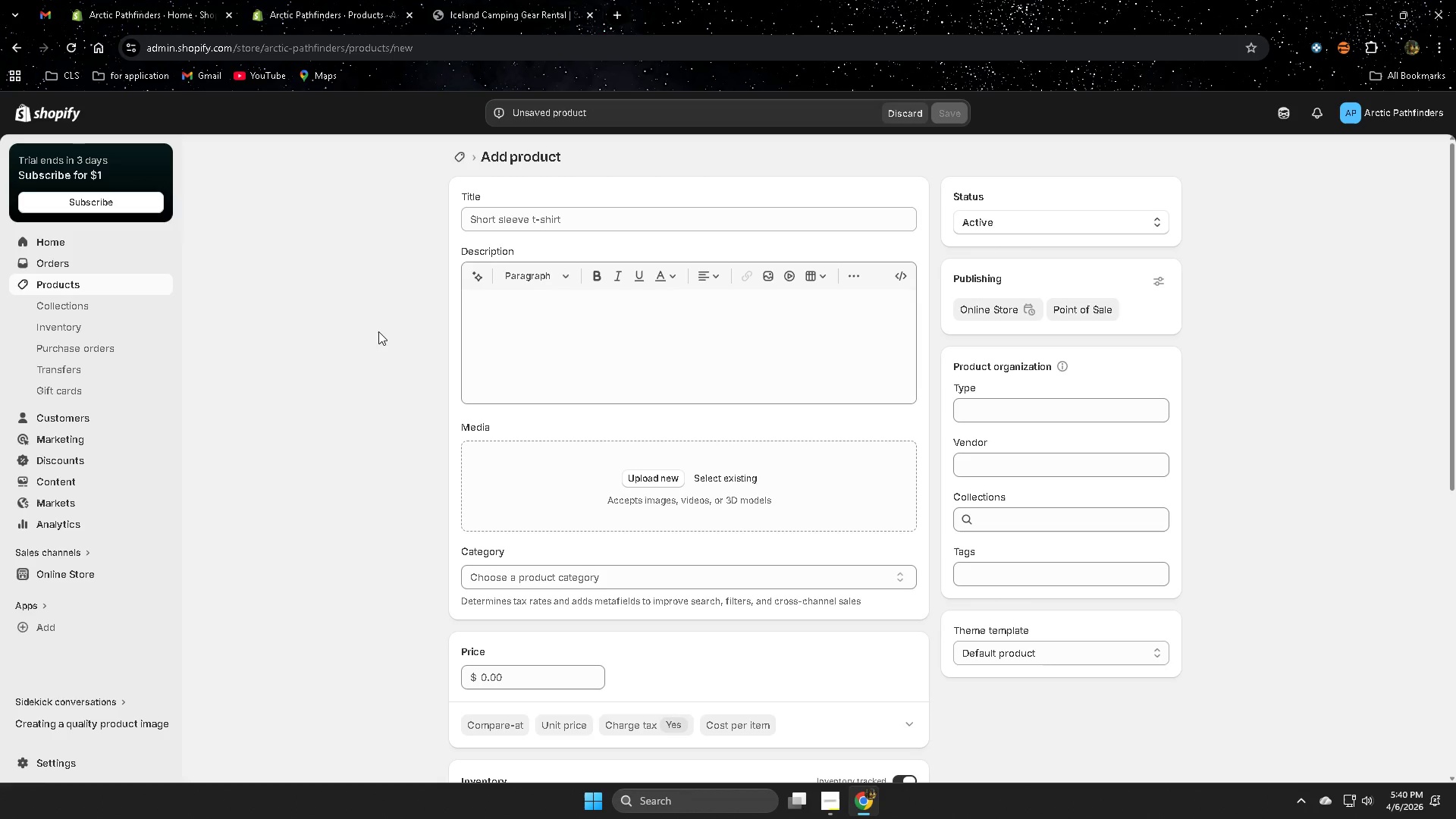 
wait(12.0)
 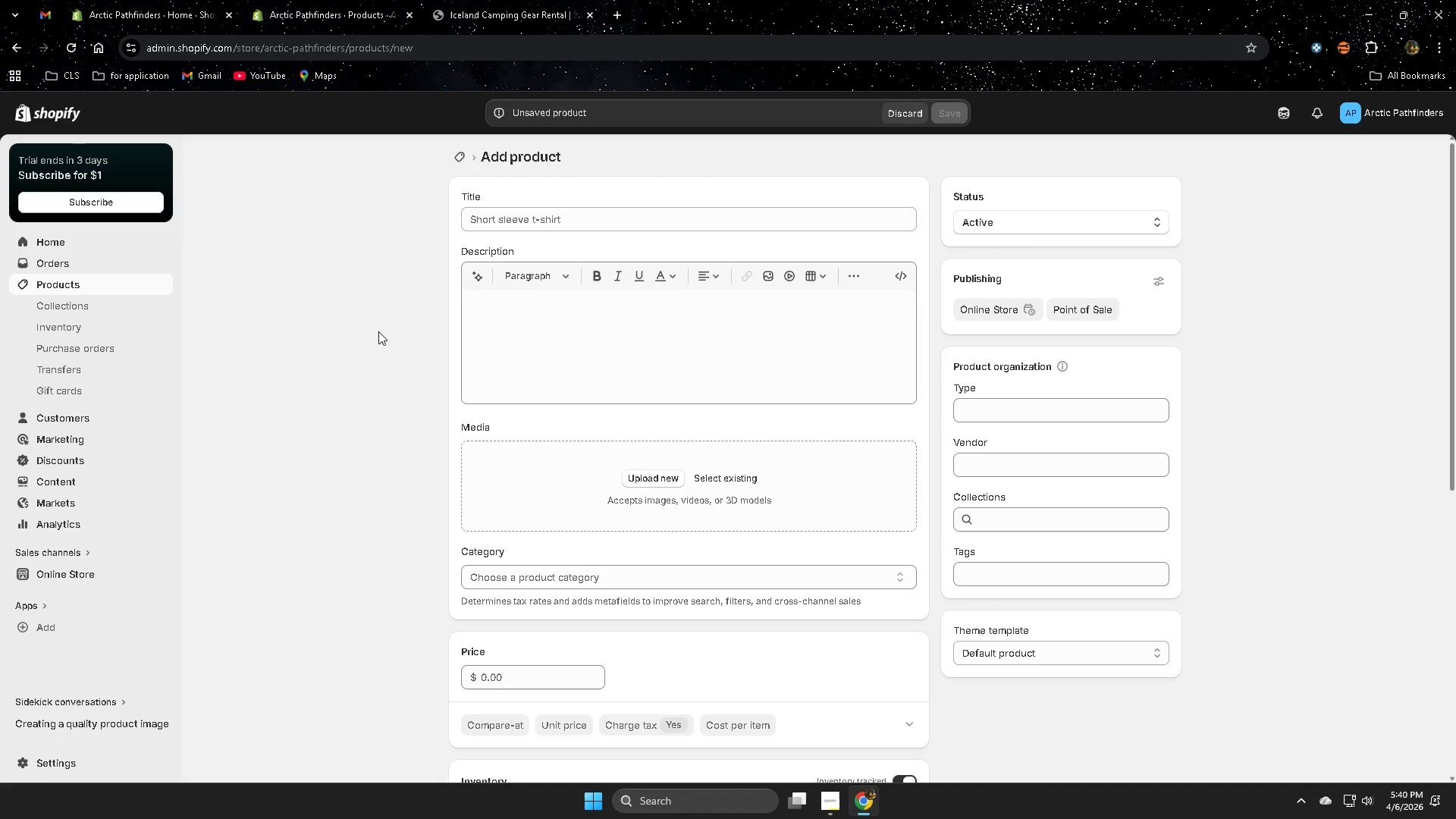 
left_click([558, 215])
 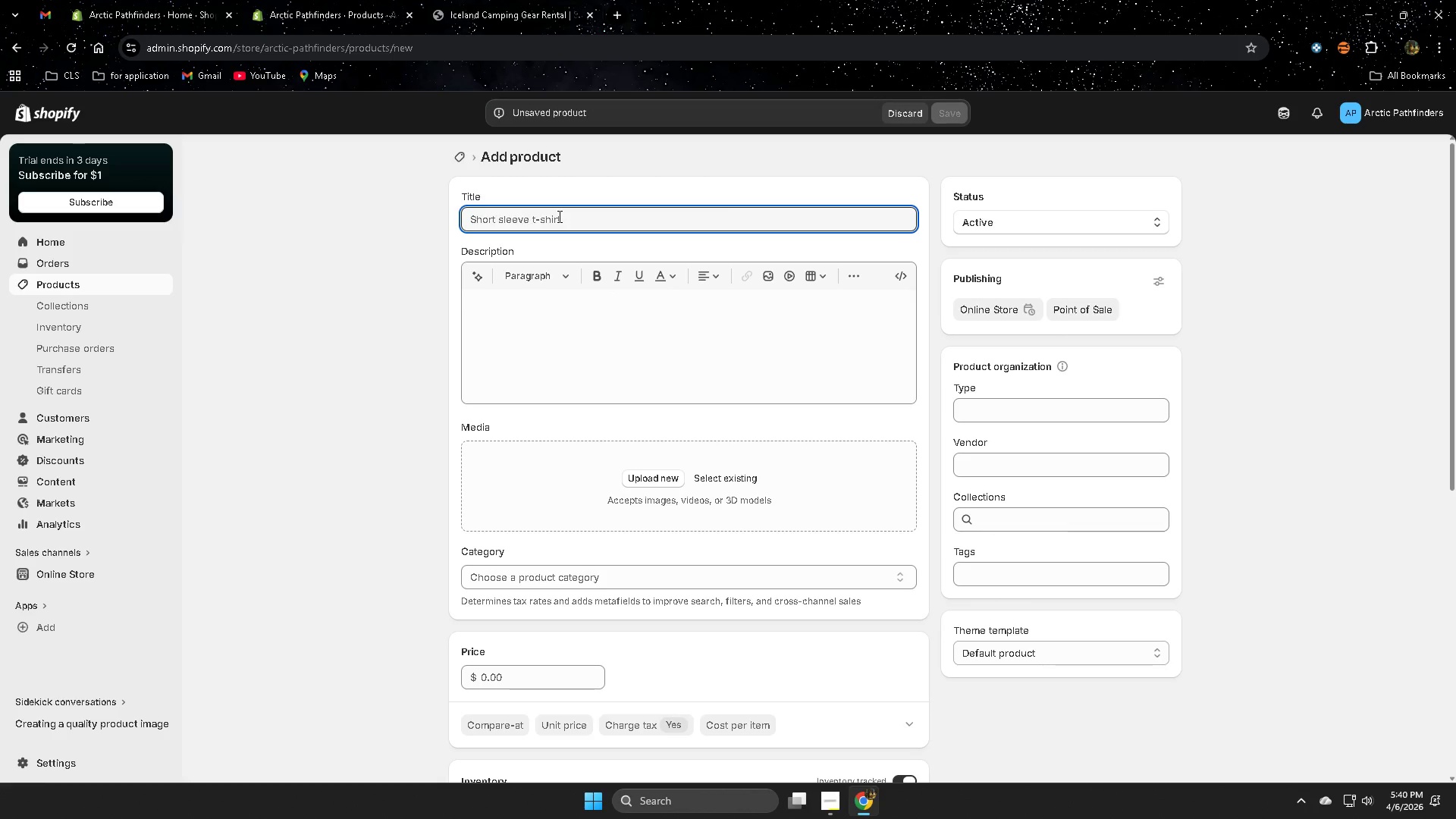 
type(Hih)
 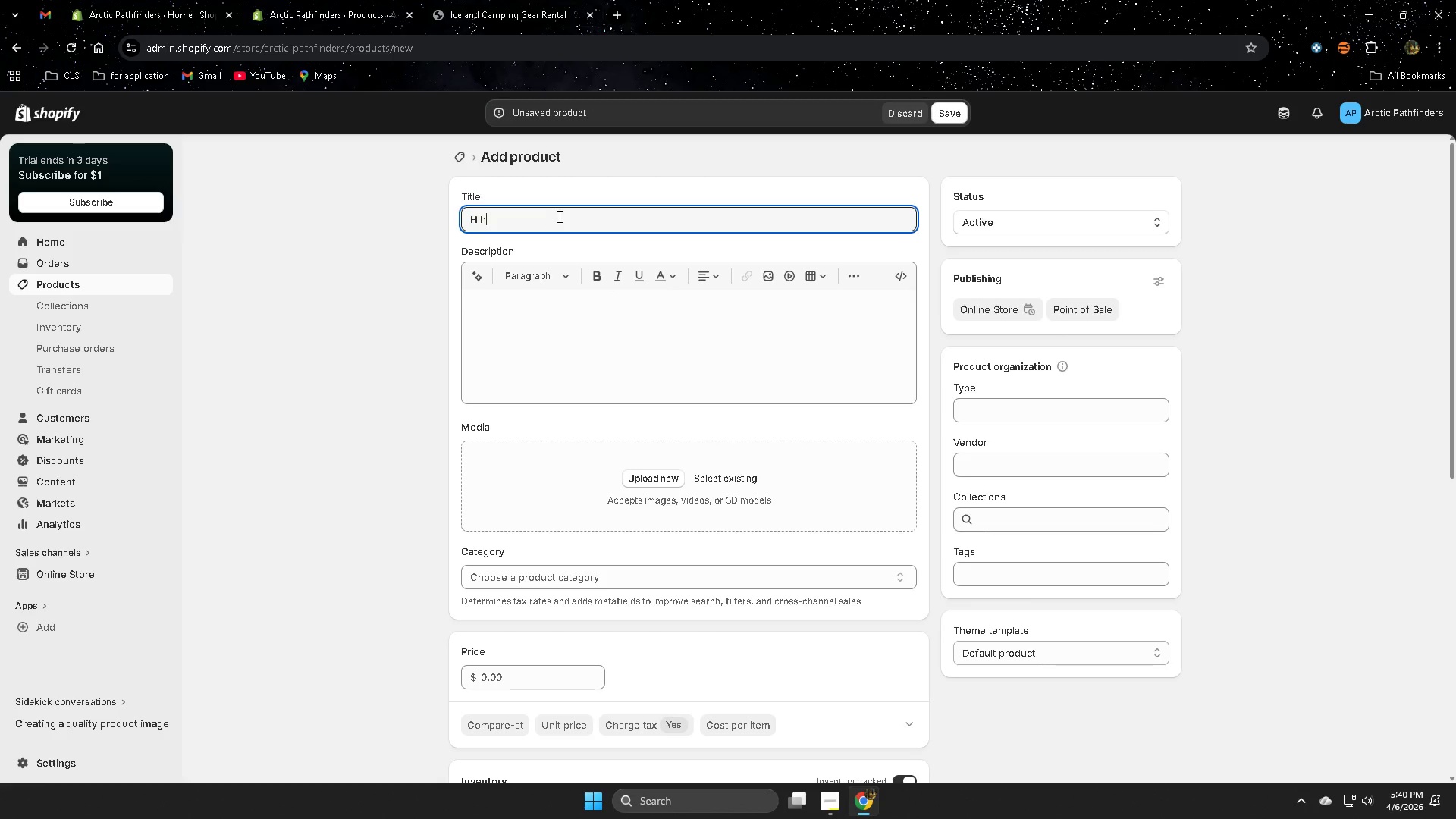 
key(Backspace)
type(gh Land )
 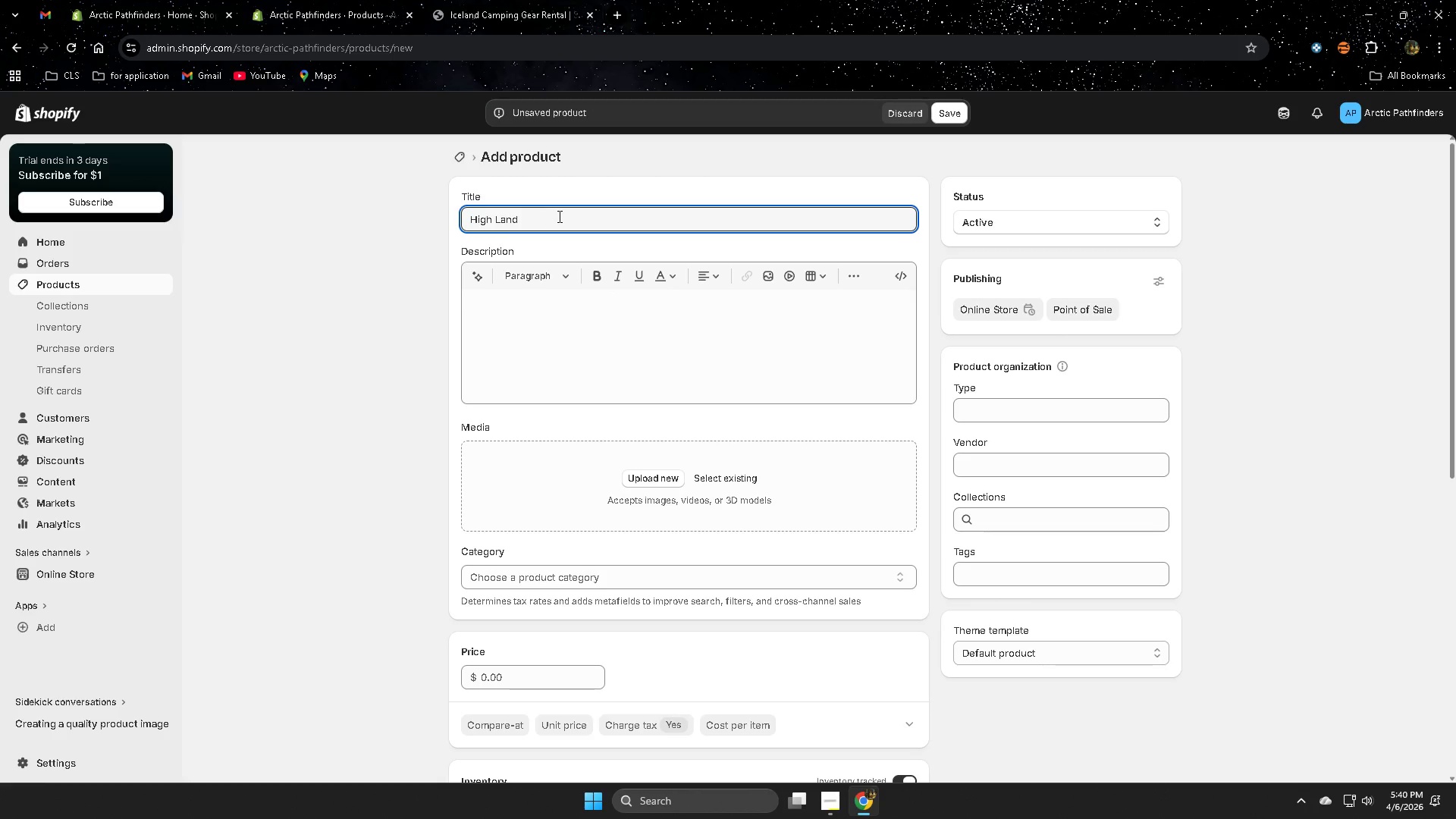 
left_click_drag(start_coordinate=[823, 808], to_coordinate=[823, 803])
 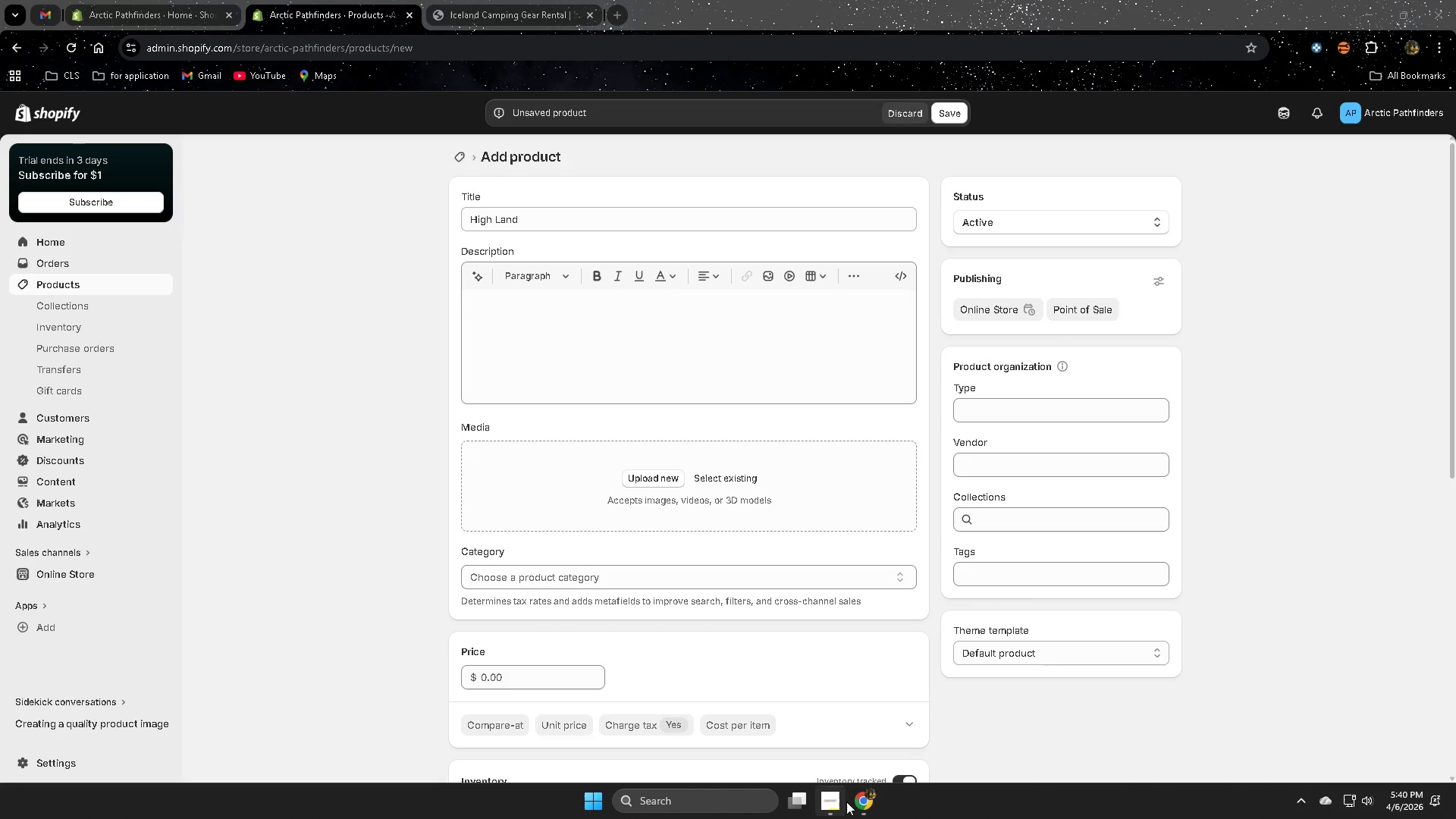 
left_click([833, 802])
 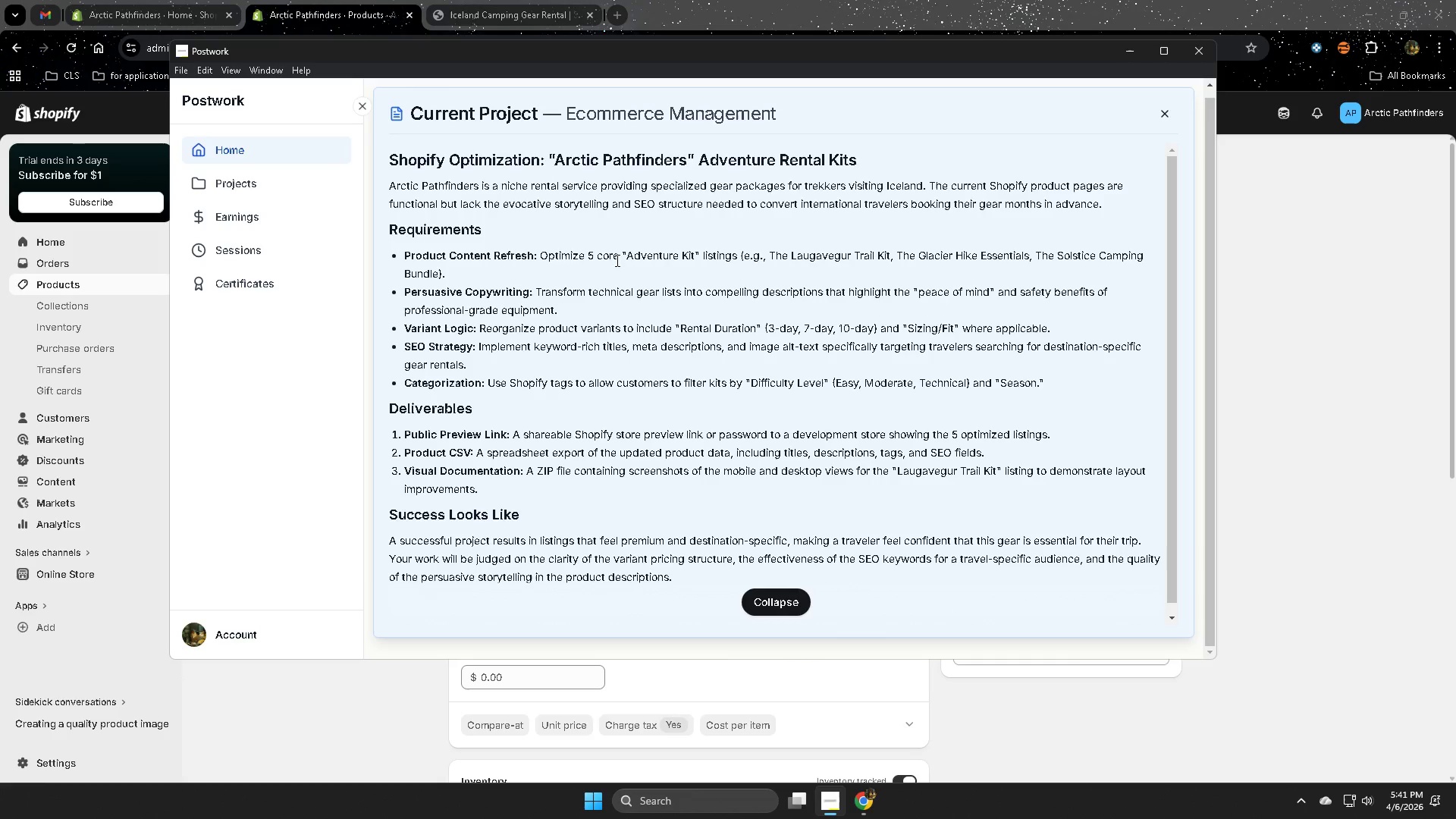 
wait(10.98)
 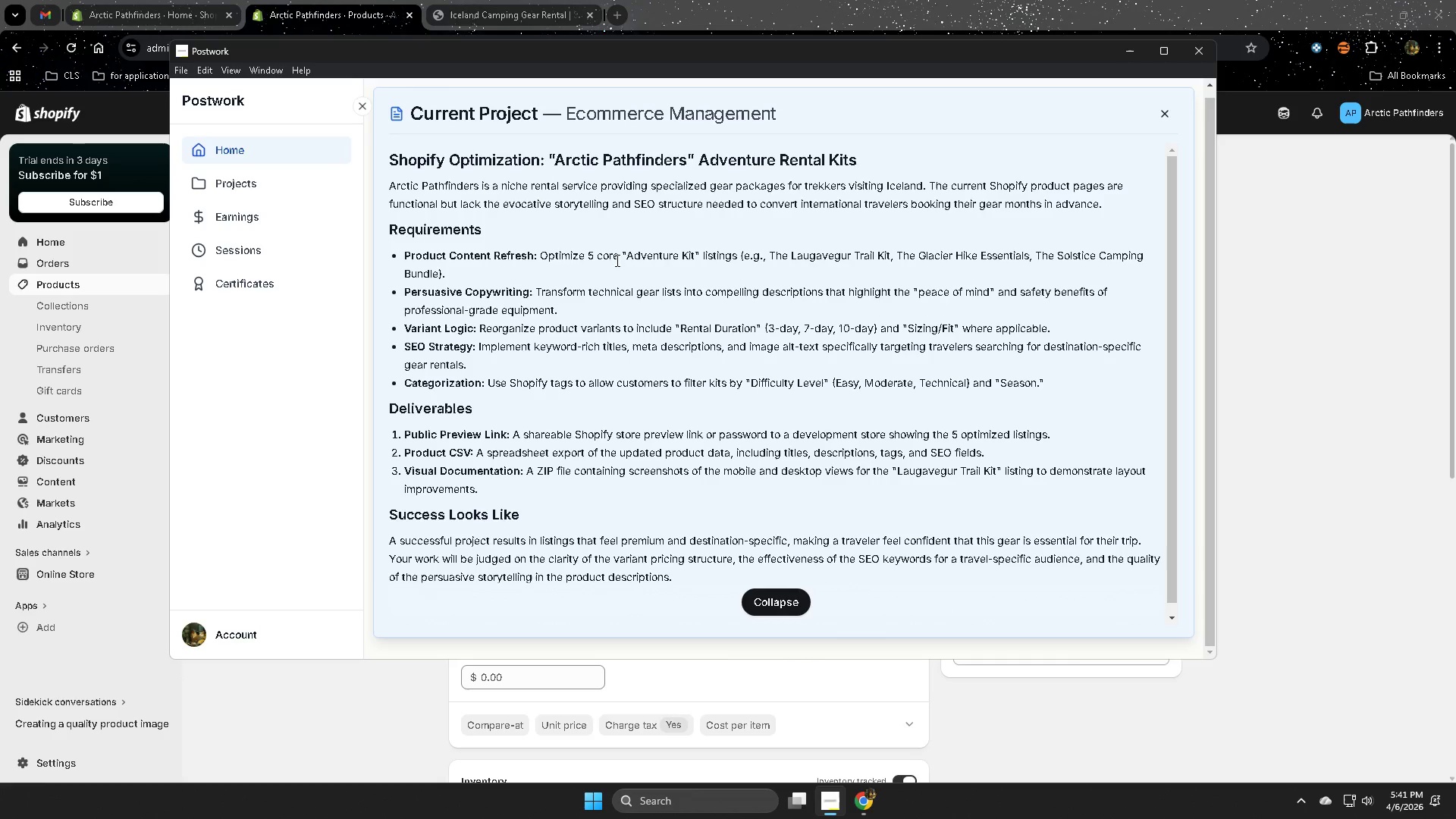 
left_click([541, 0])
 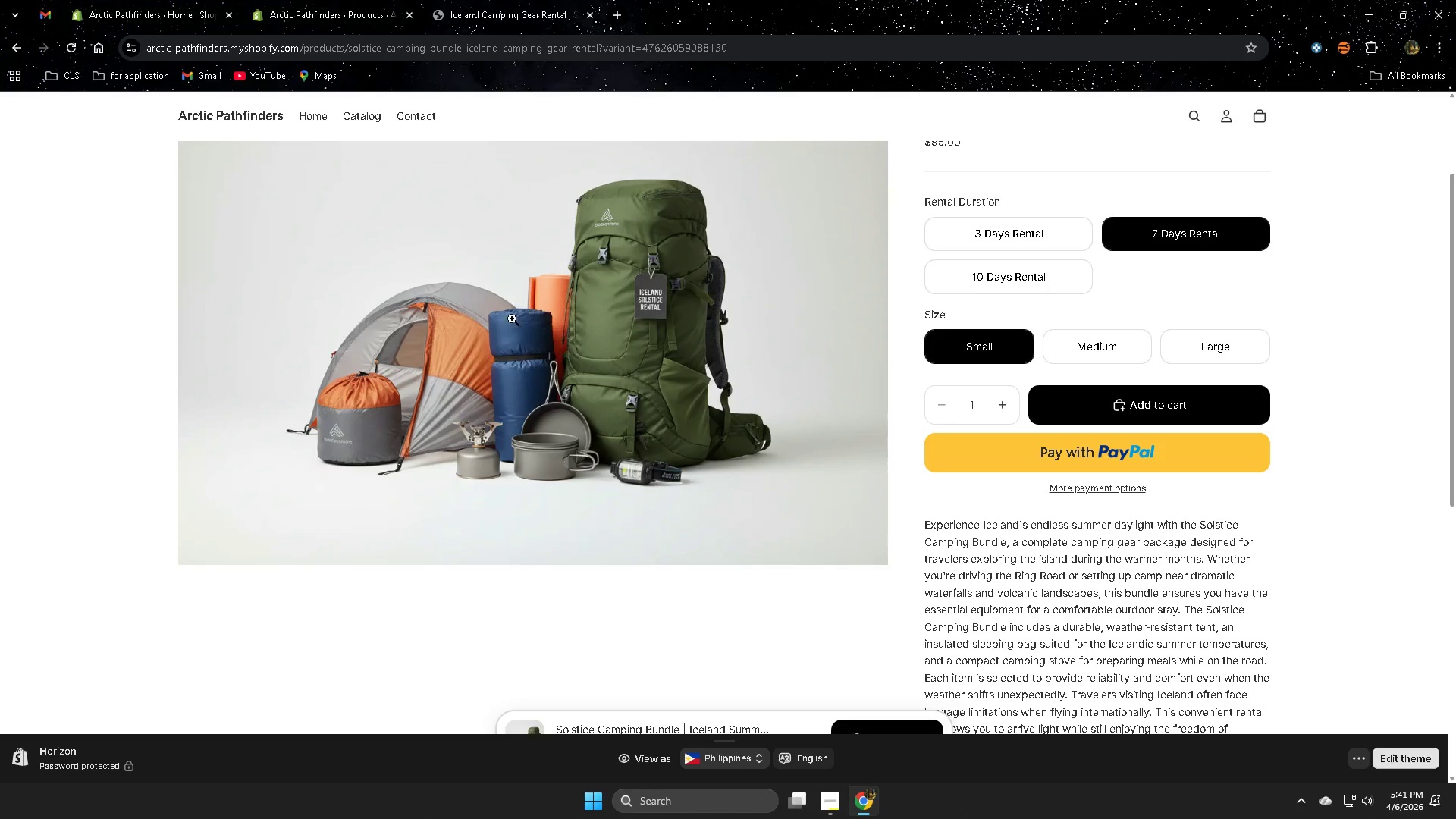 
scroll: coordinate [664, 458], scroll_direction: up, amount: 4.0
 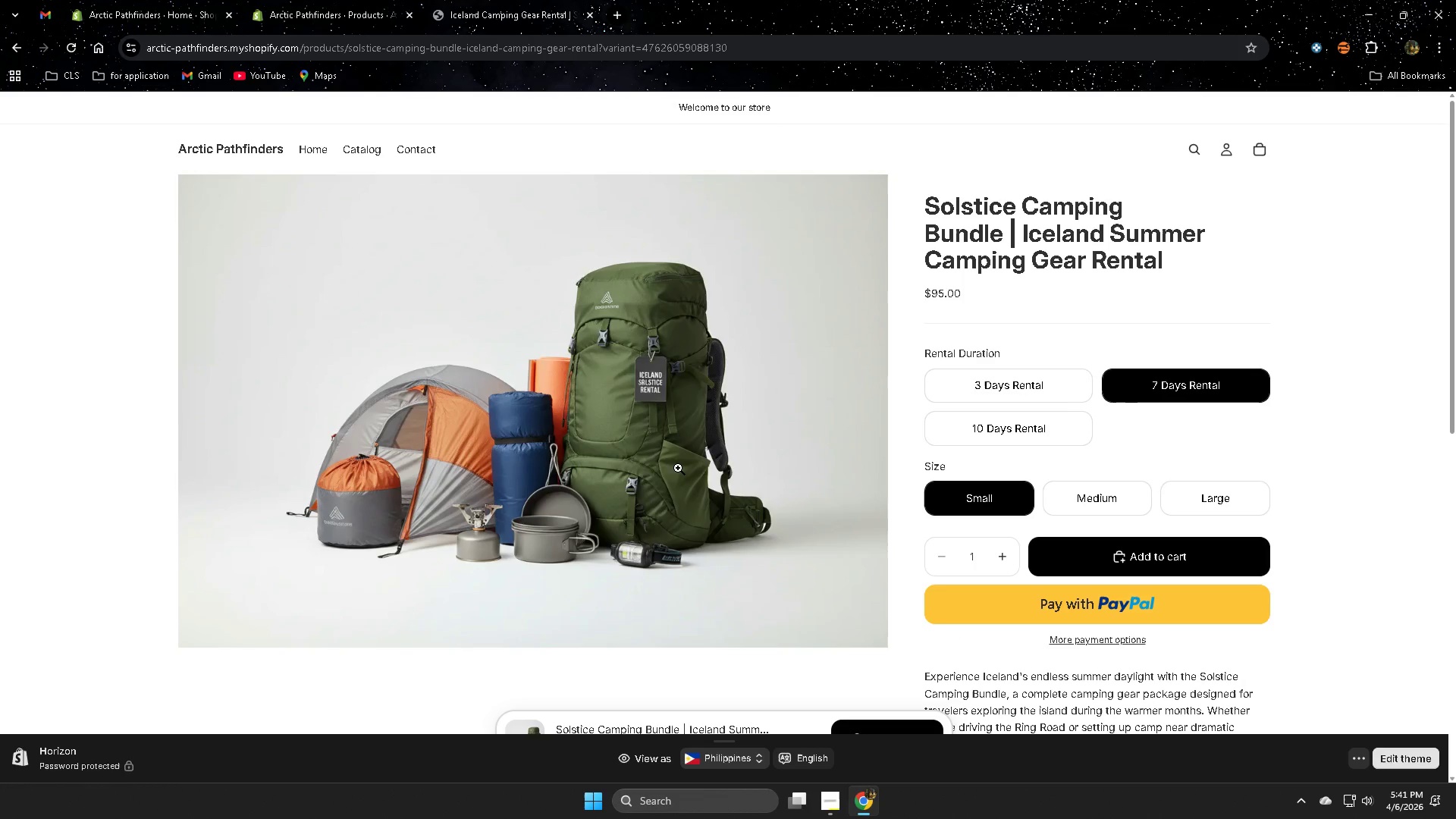 
left_click([322, 0])
 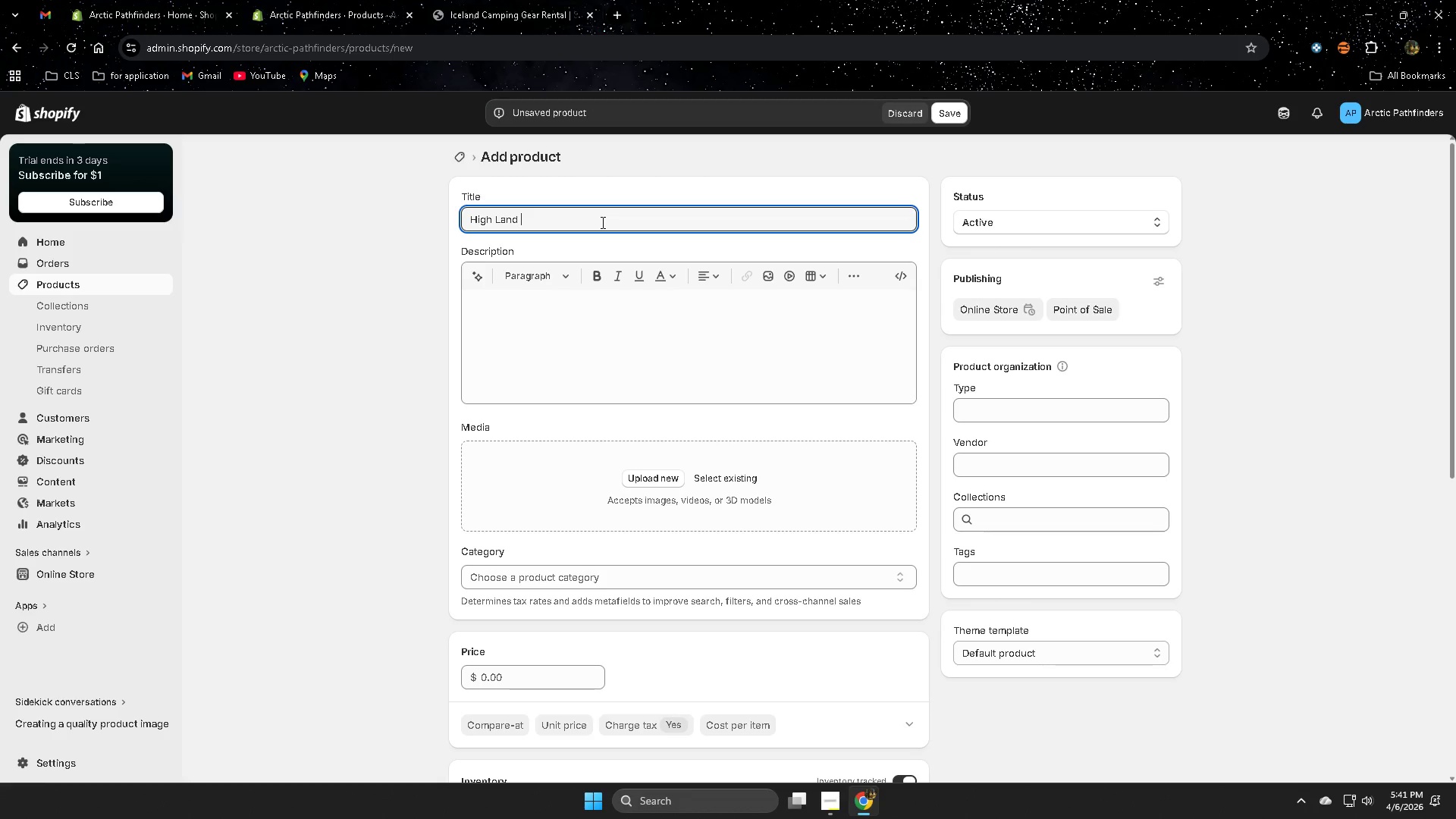 
left_click([557, 221])
 